 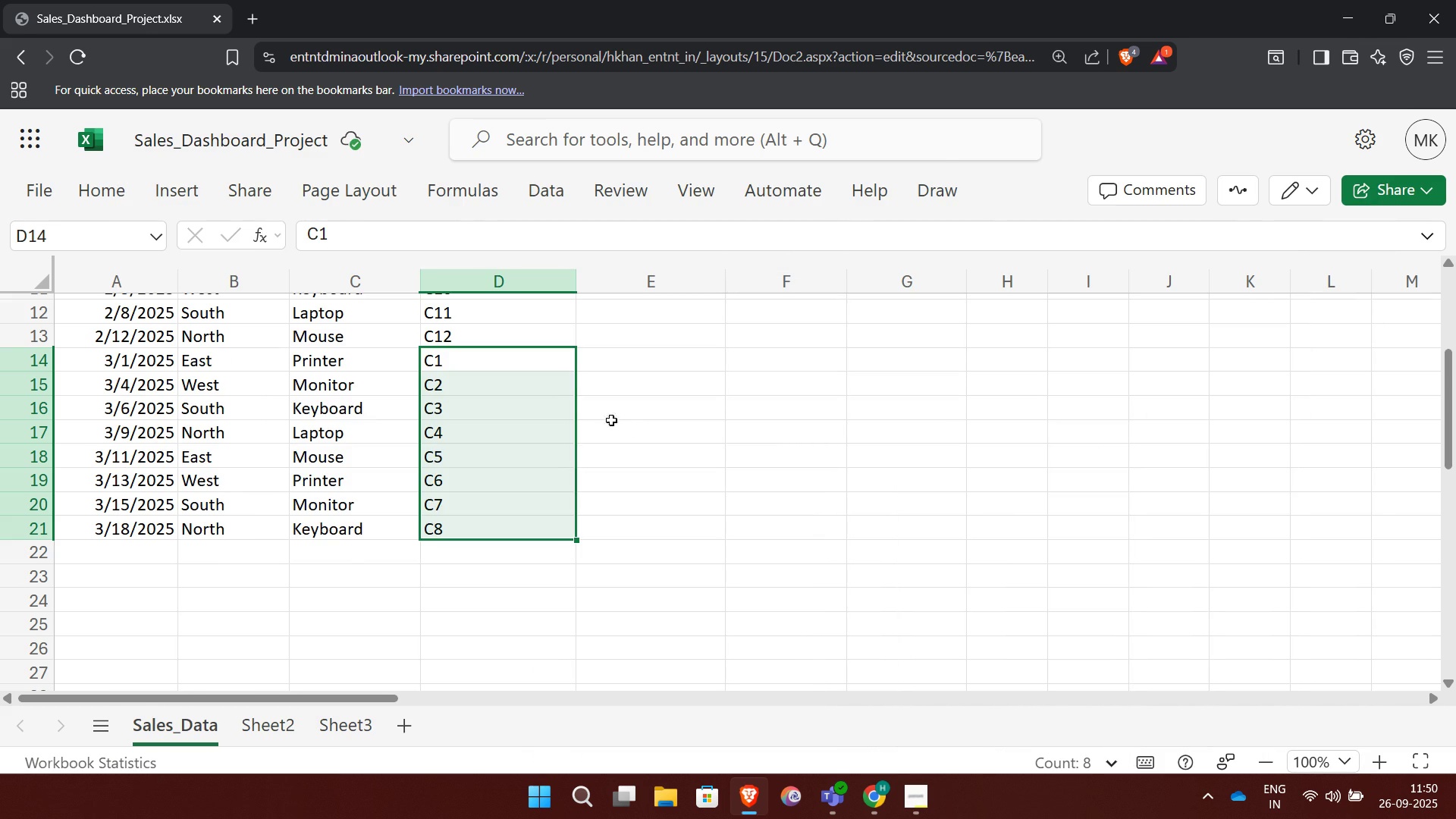 
double_click([620, 334])
 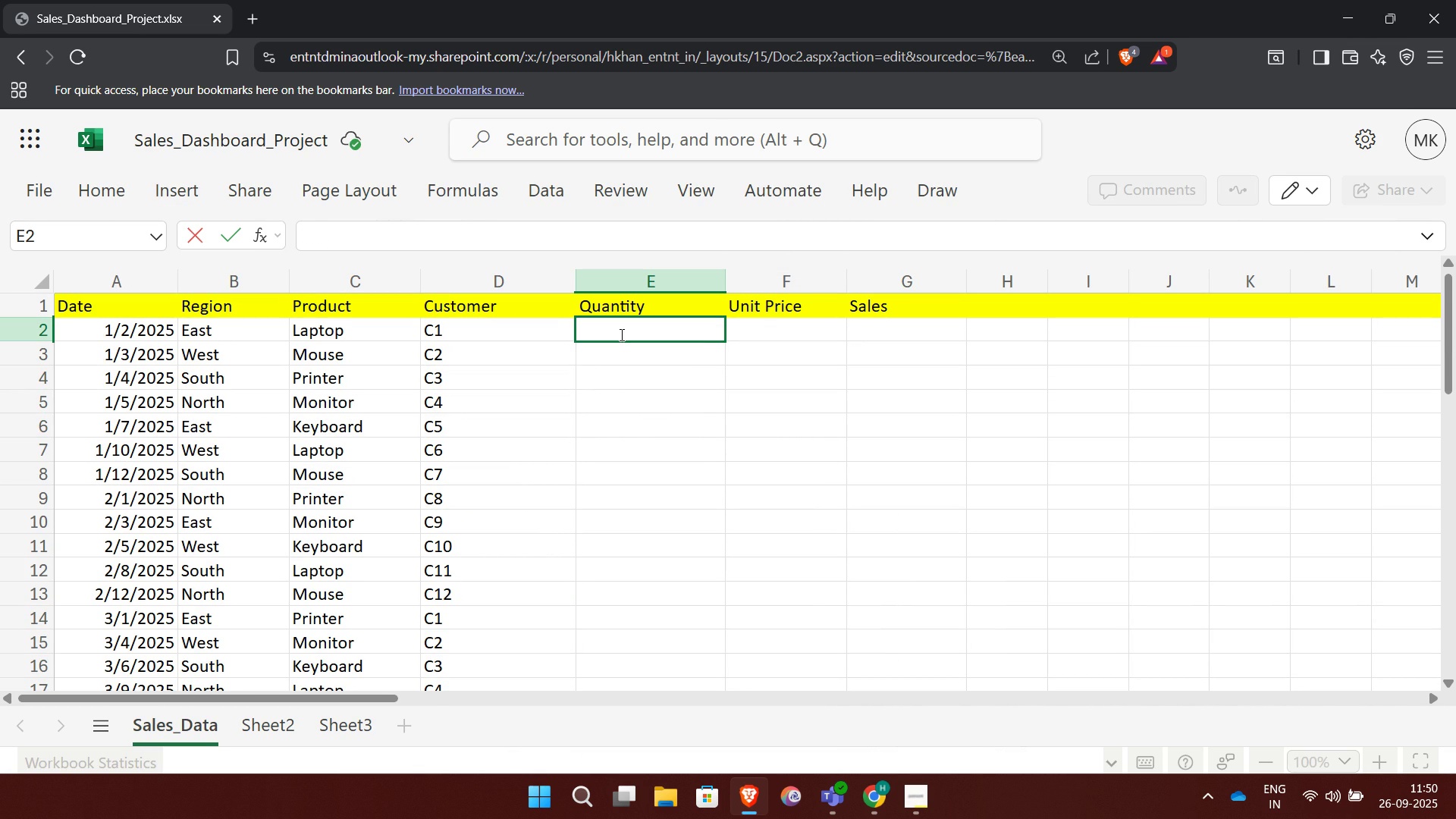 
key(2)
 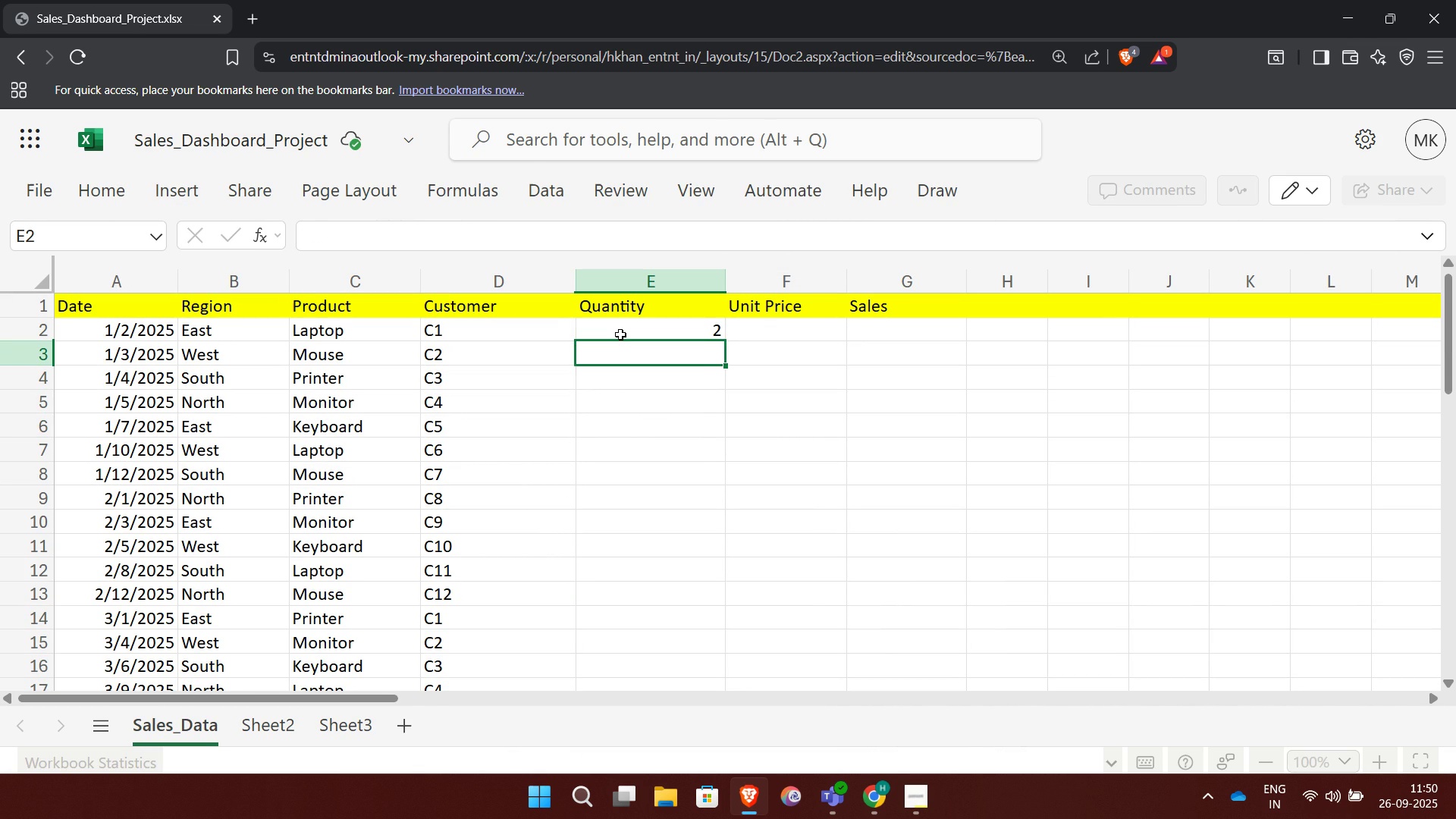 
key(Enter)
 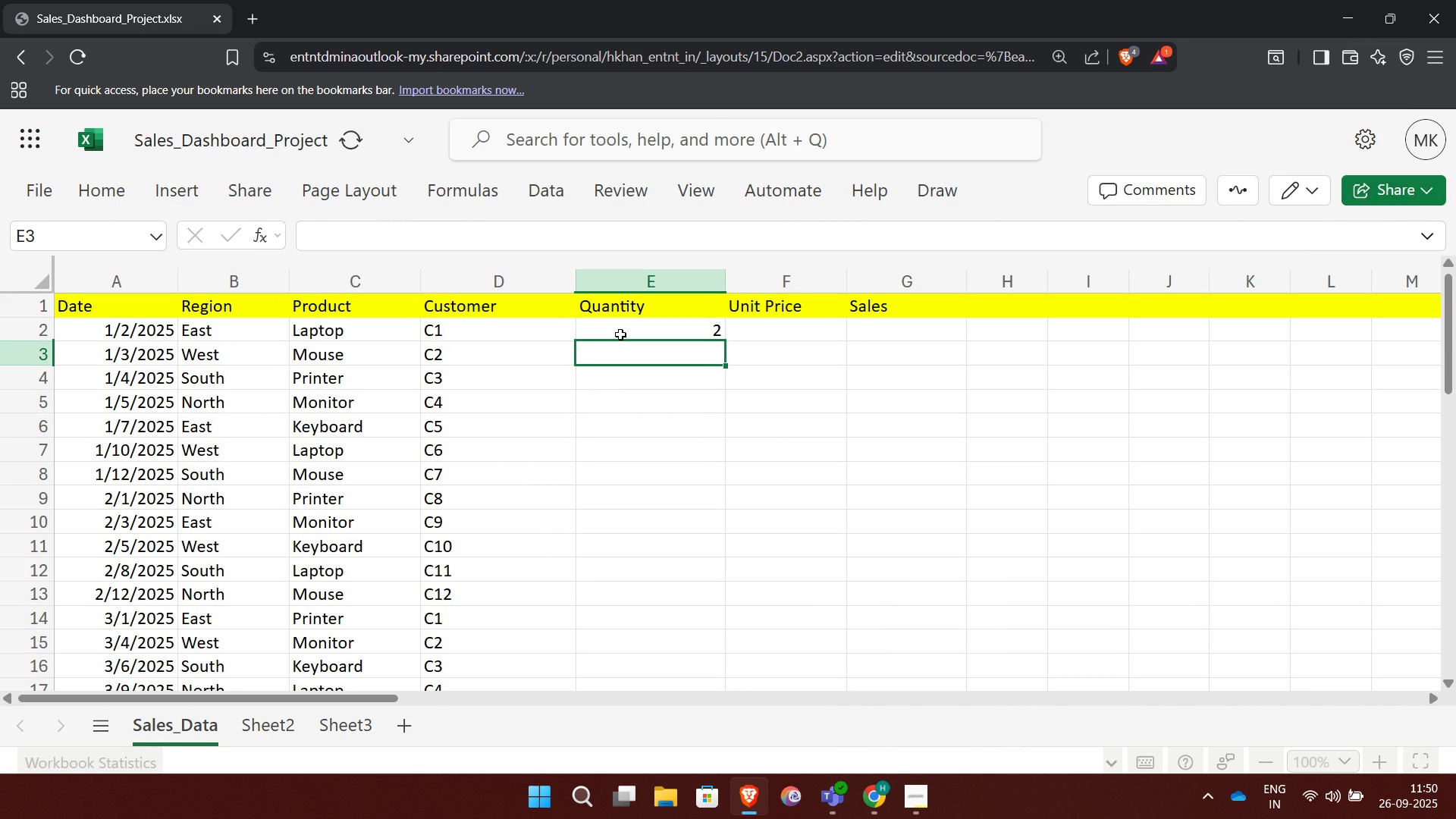 
type(10)
 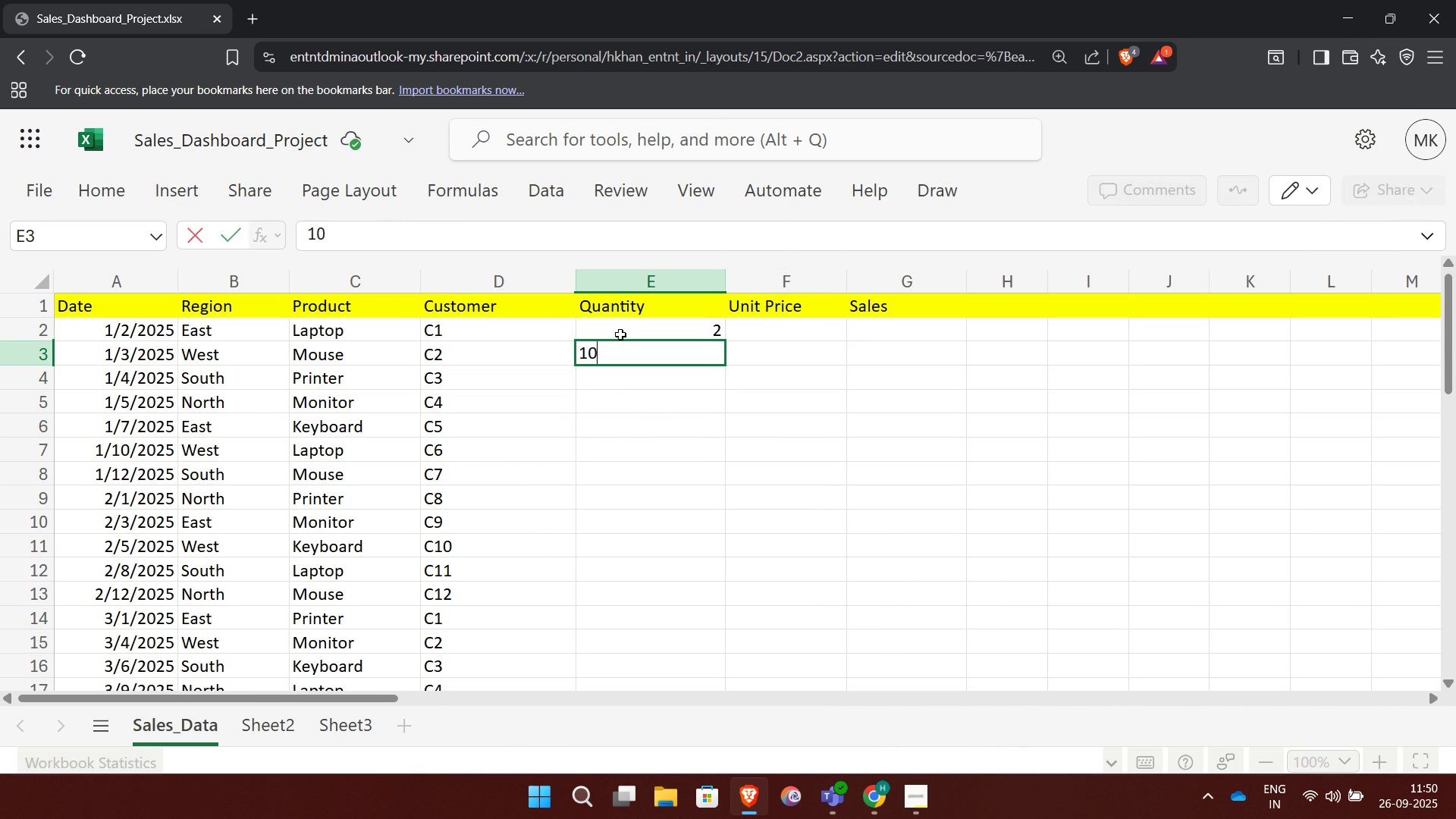 
key(Enter)
 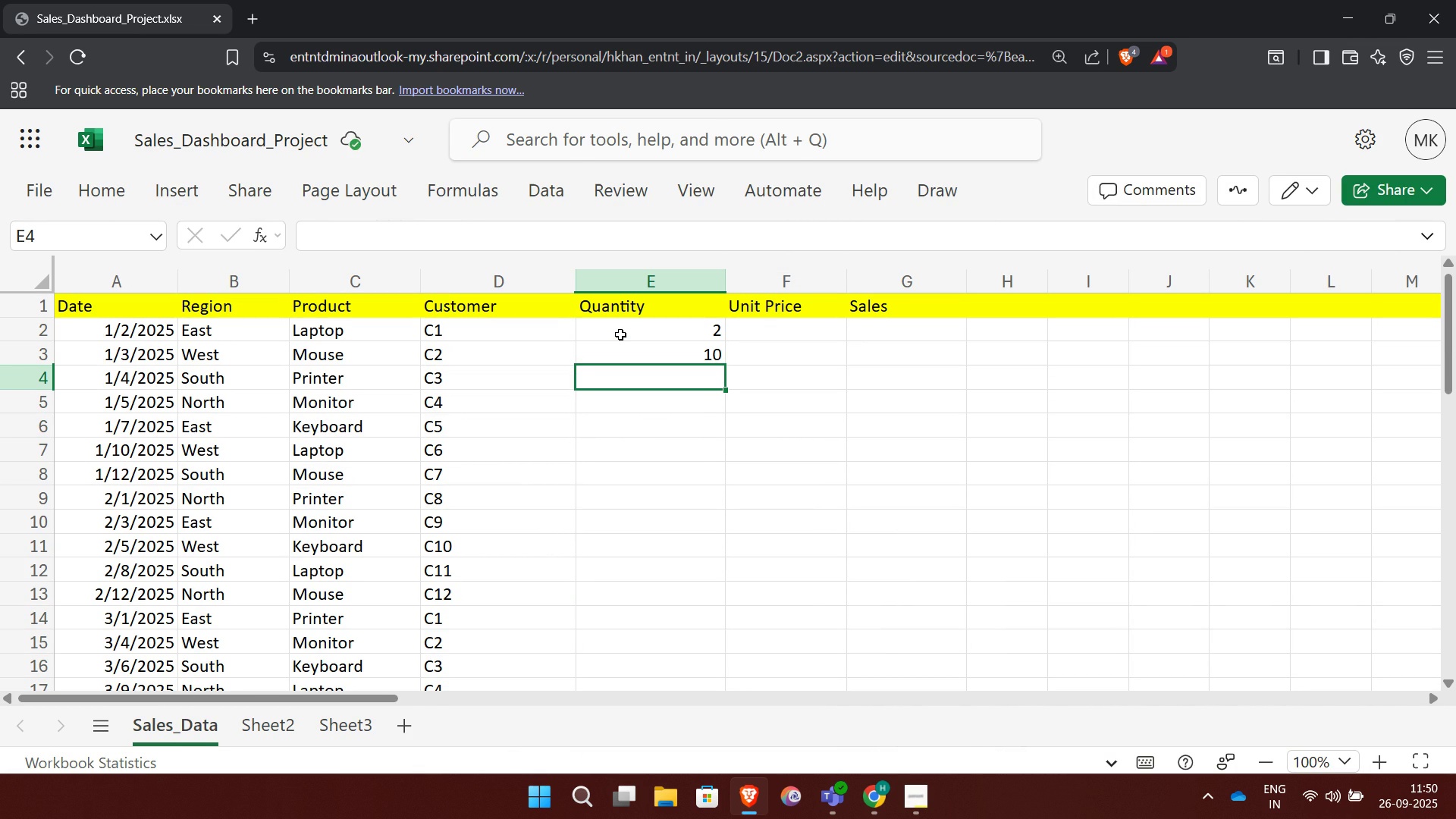 
key(3)
 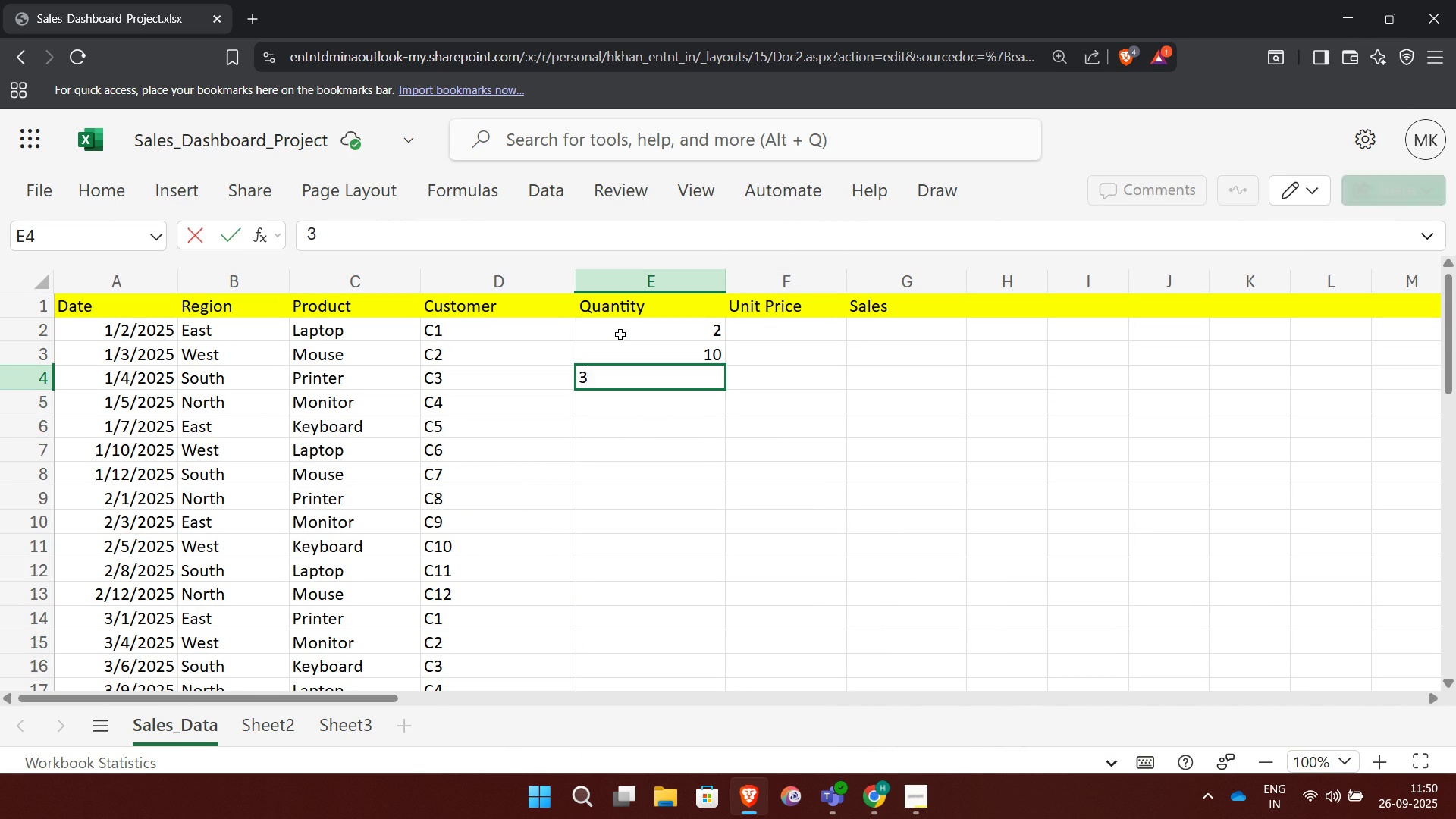 
key(Enter)
 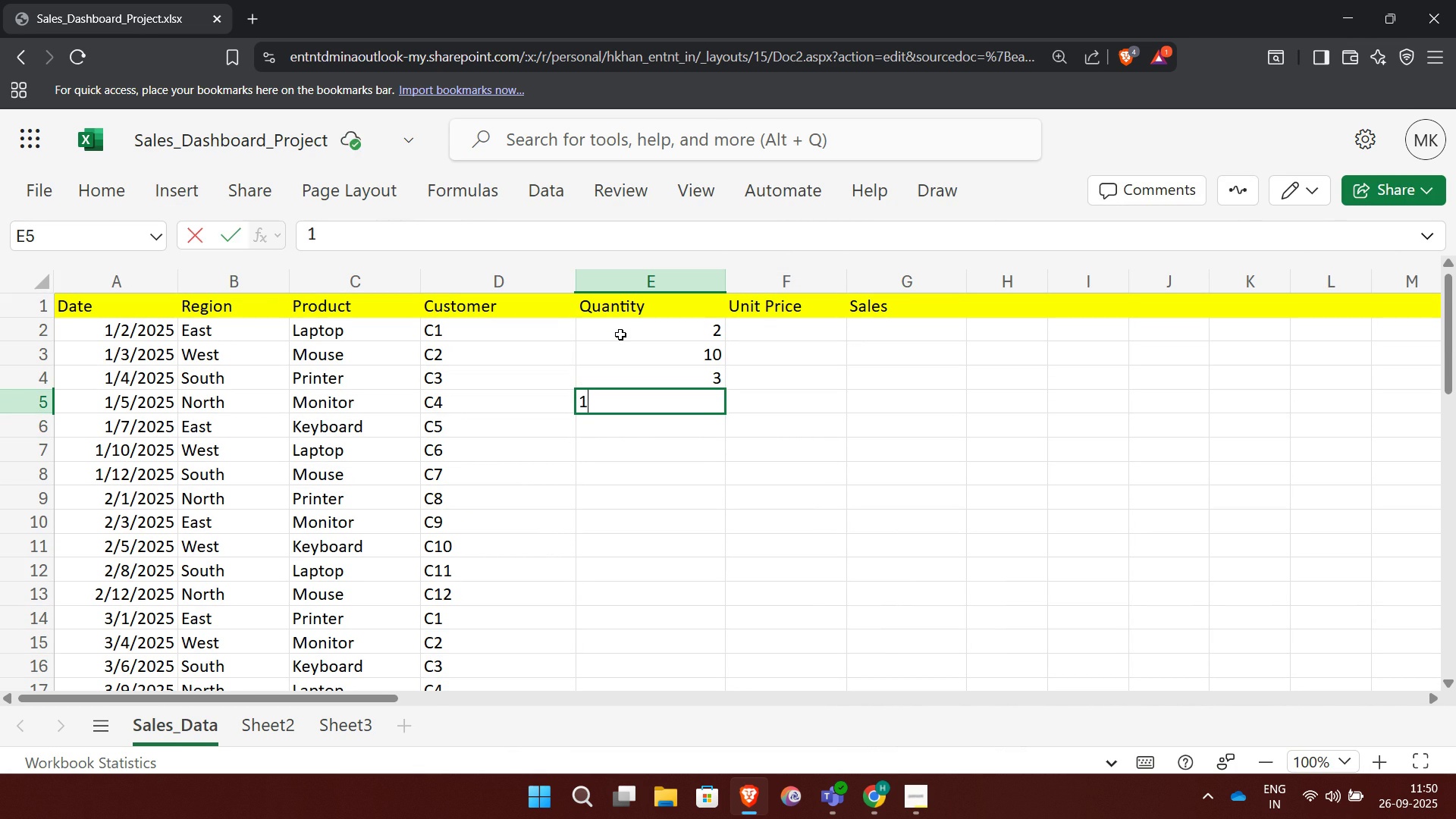 
key(1)
 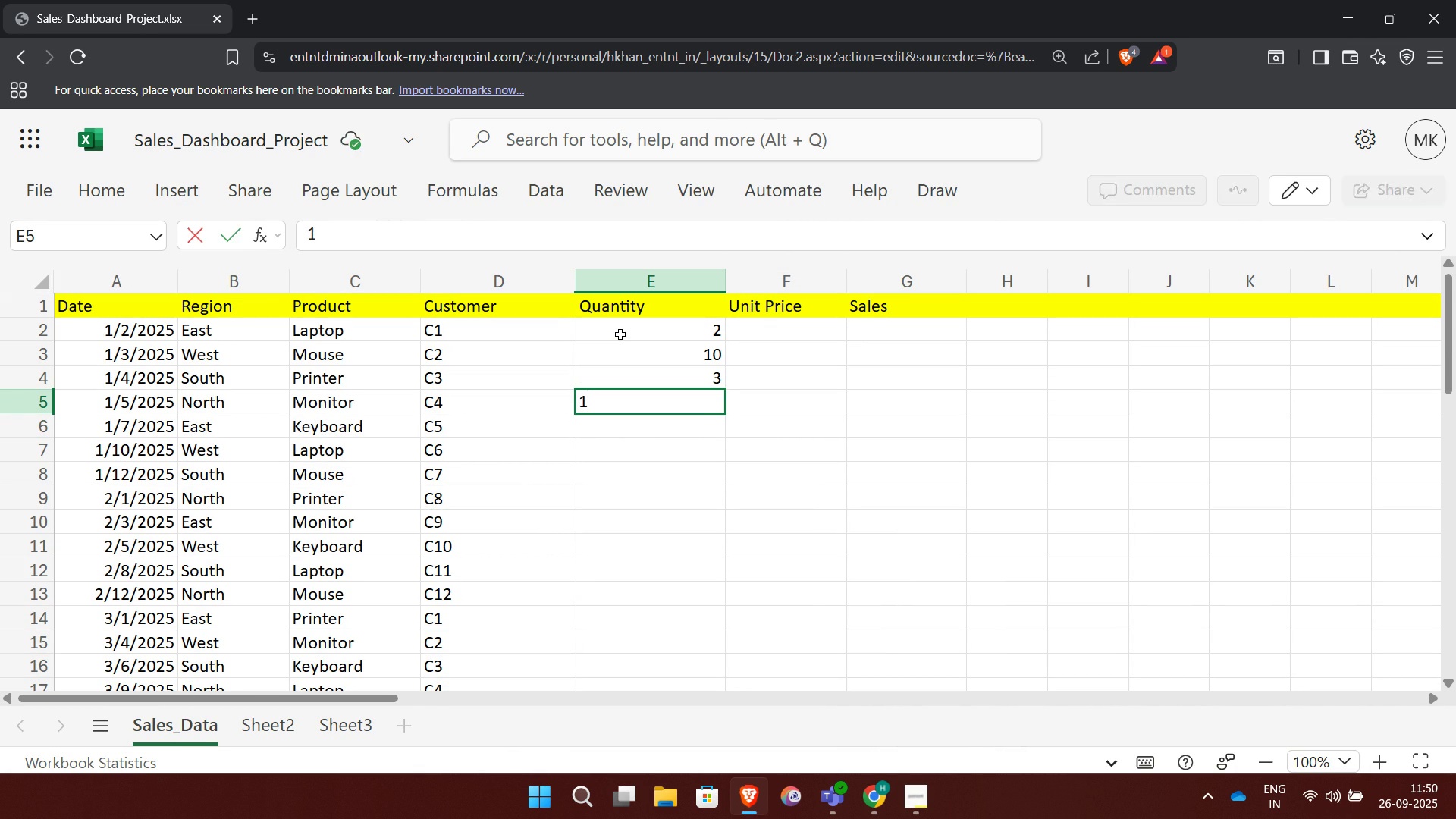 
key(Enter)
 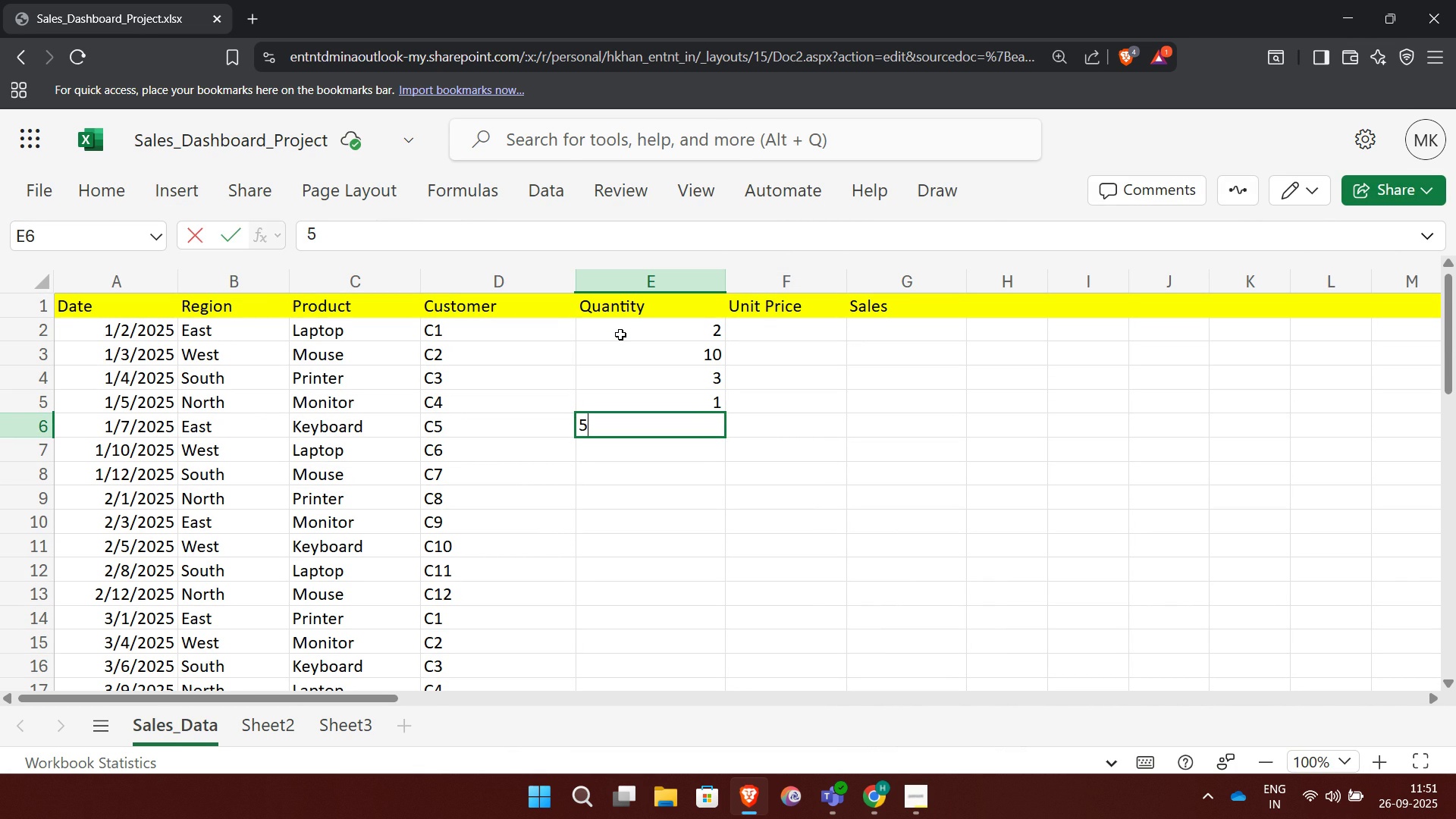 
key(5)
 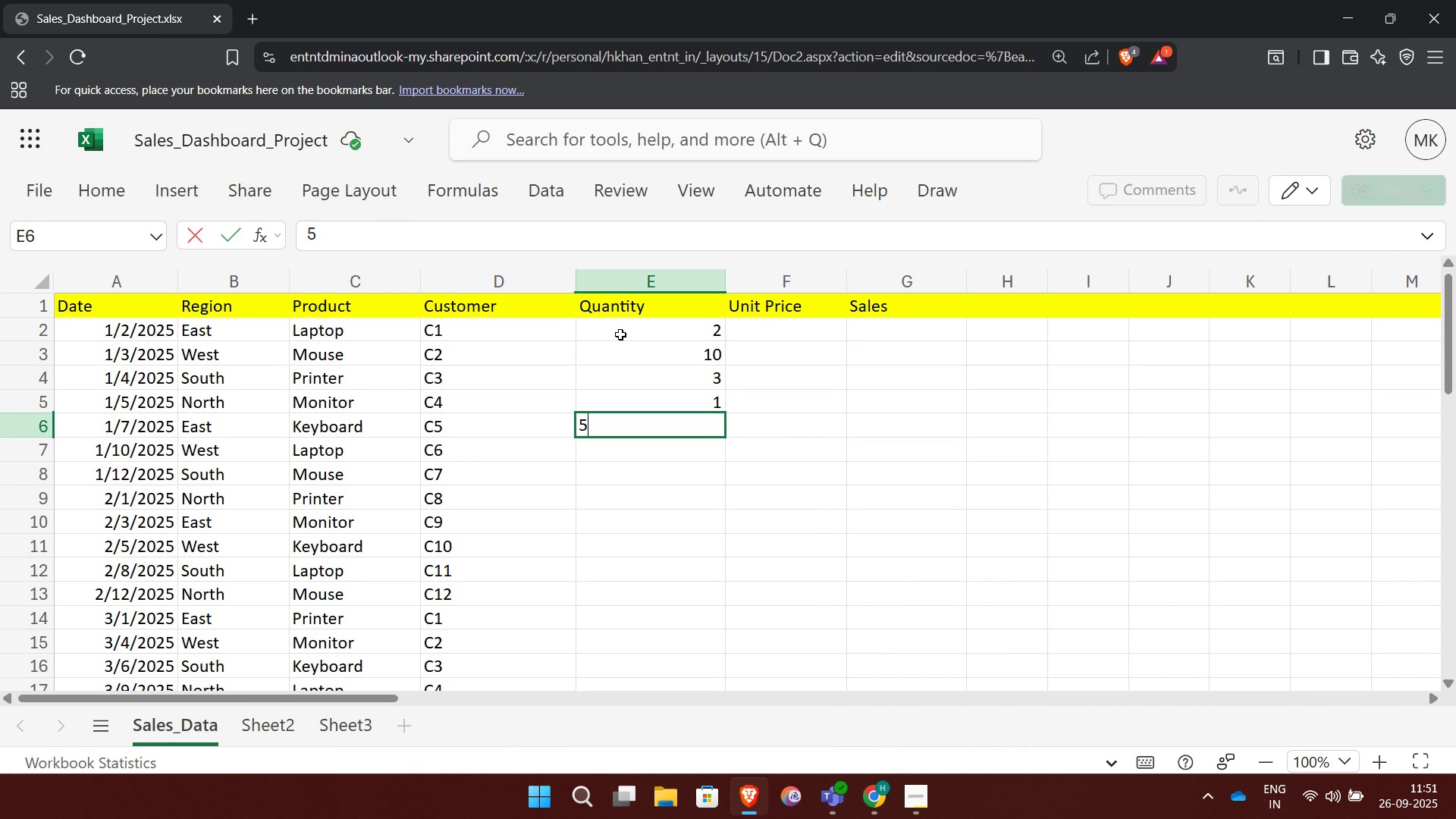 
key(Enter)
 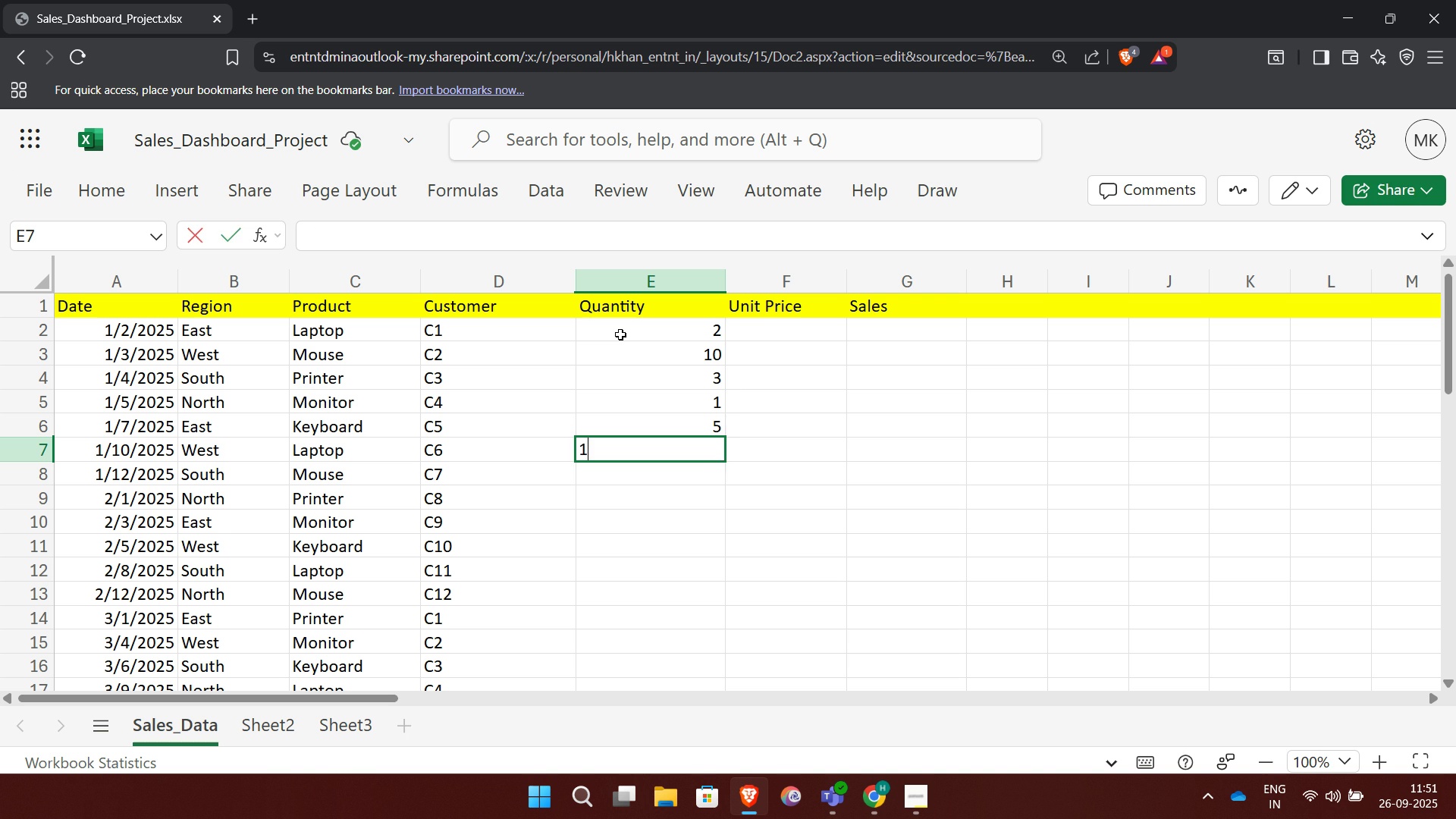 
key(1)
 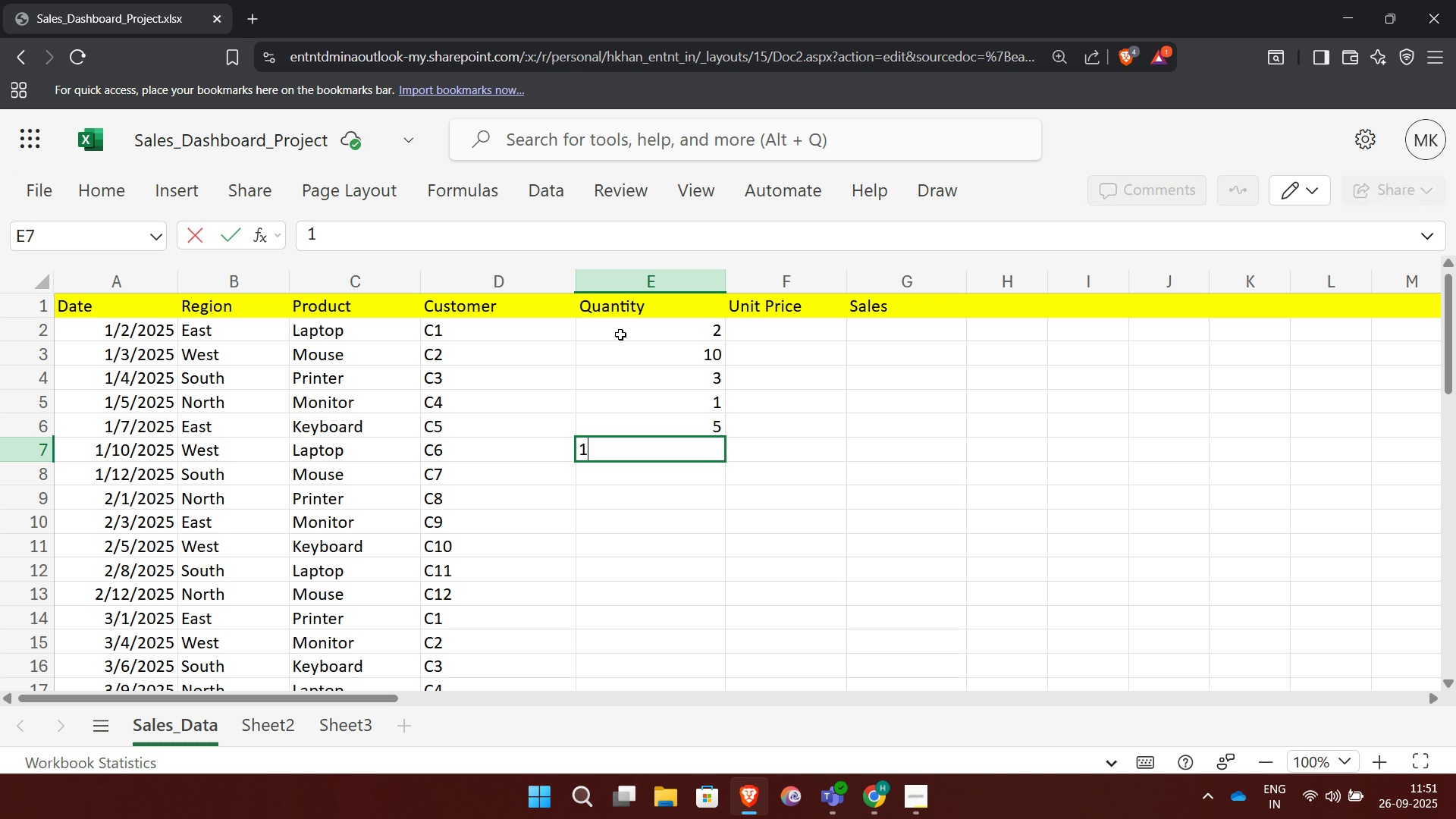 
key(Enter)
 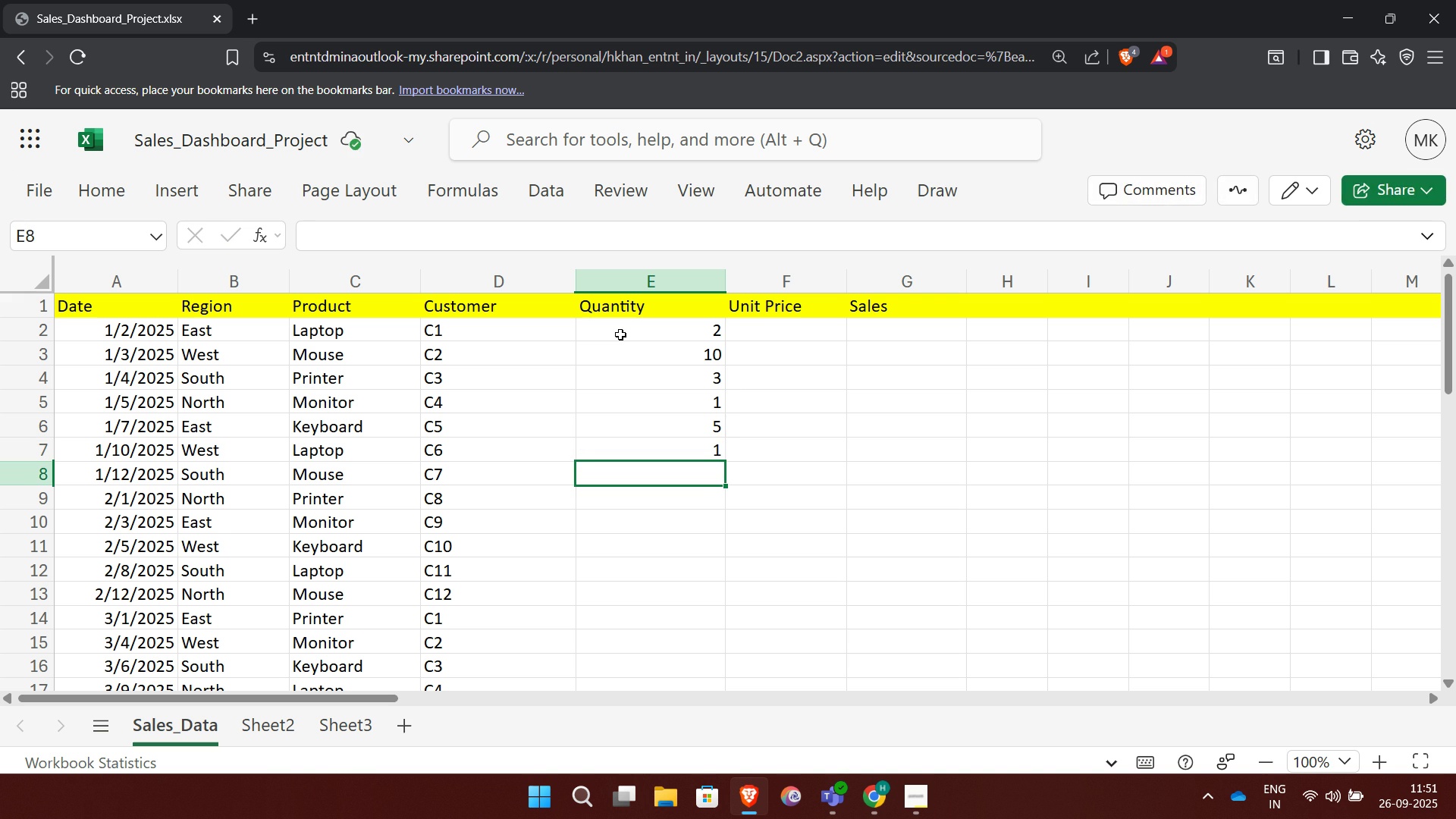 
key(4)
 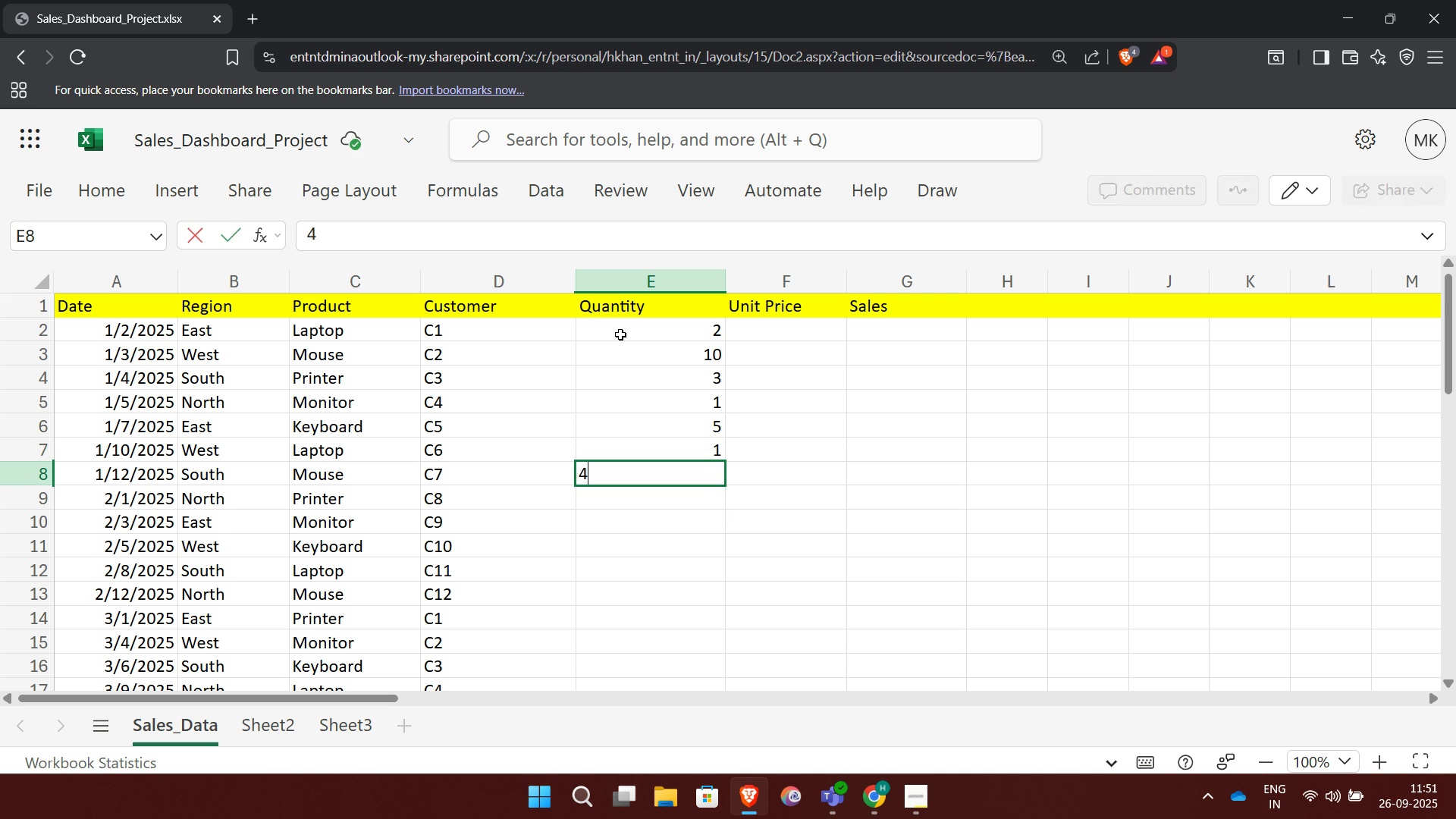 
key(Enter)
 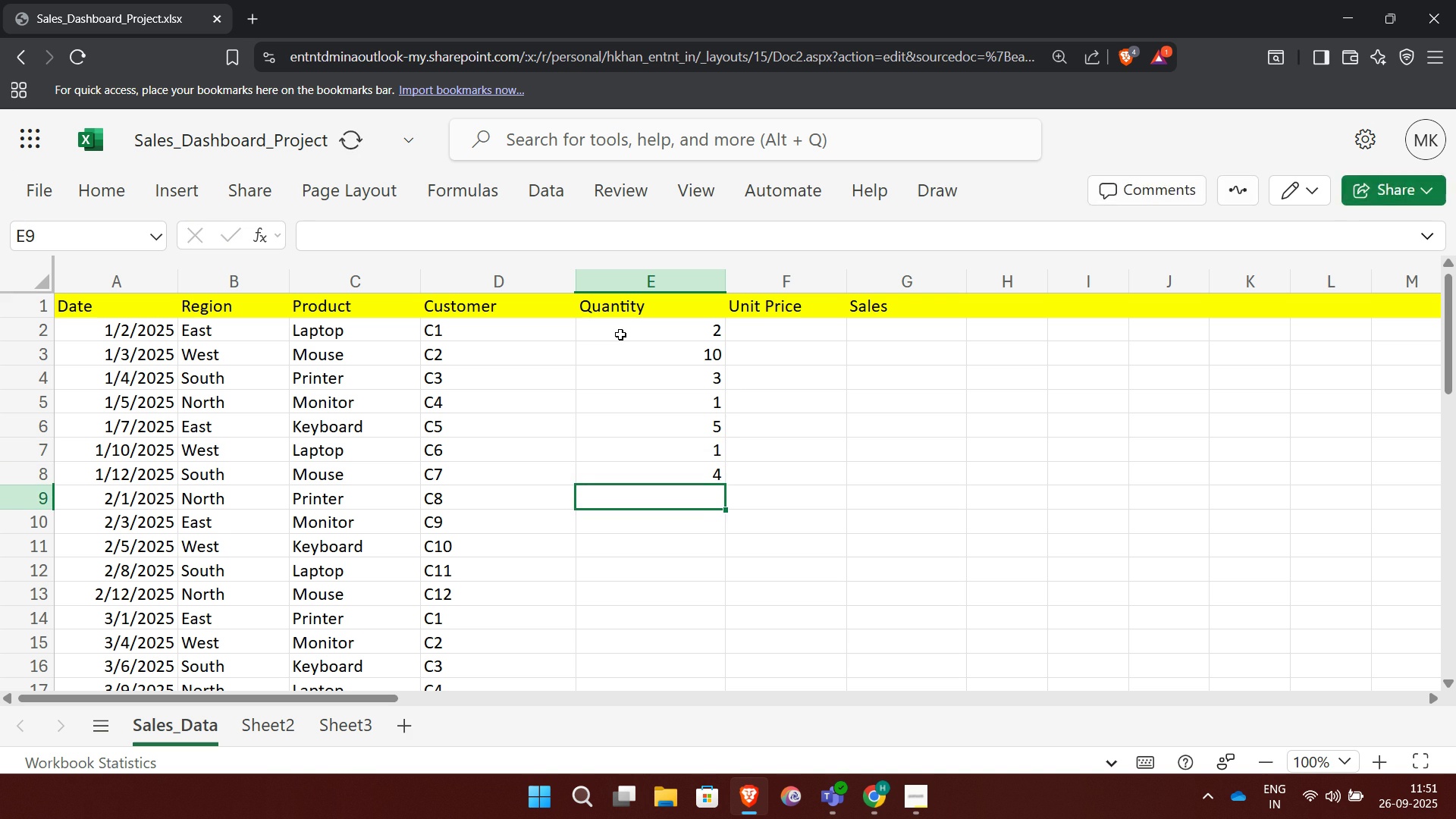 
key(2)
 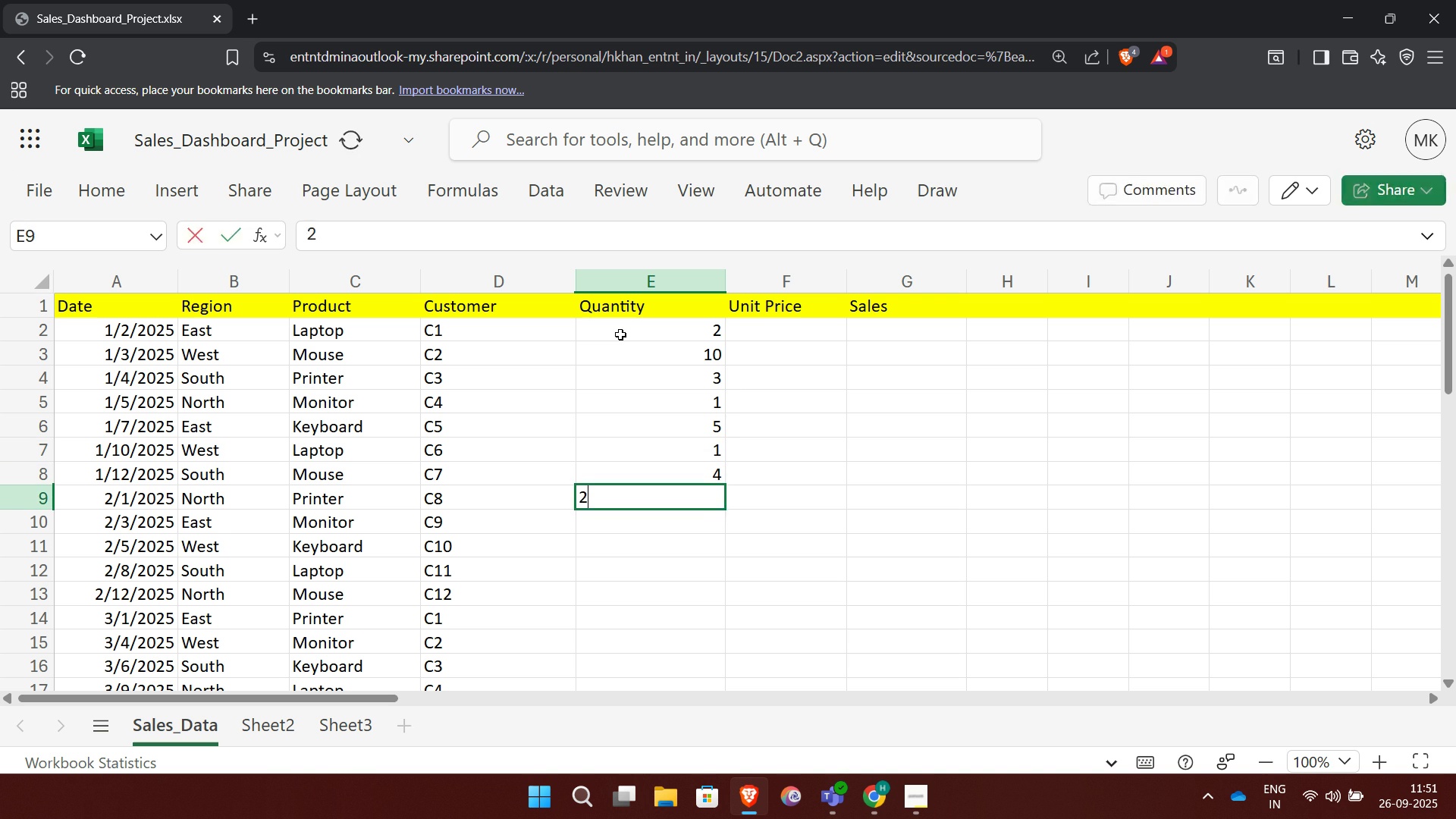 
key(Enter)
 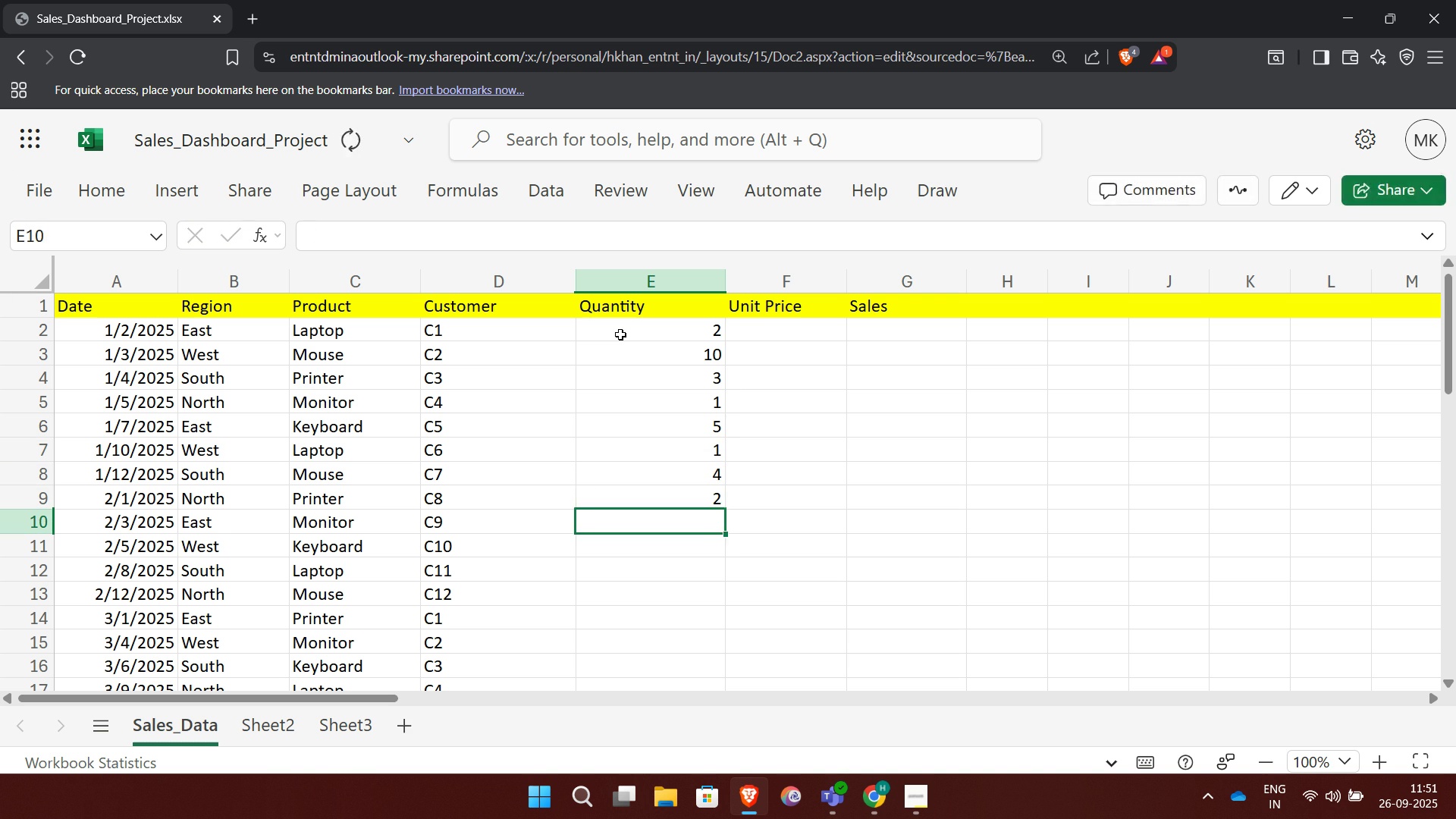 
key(3)
 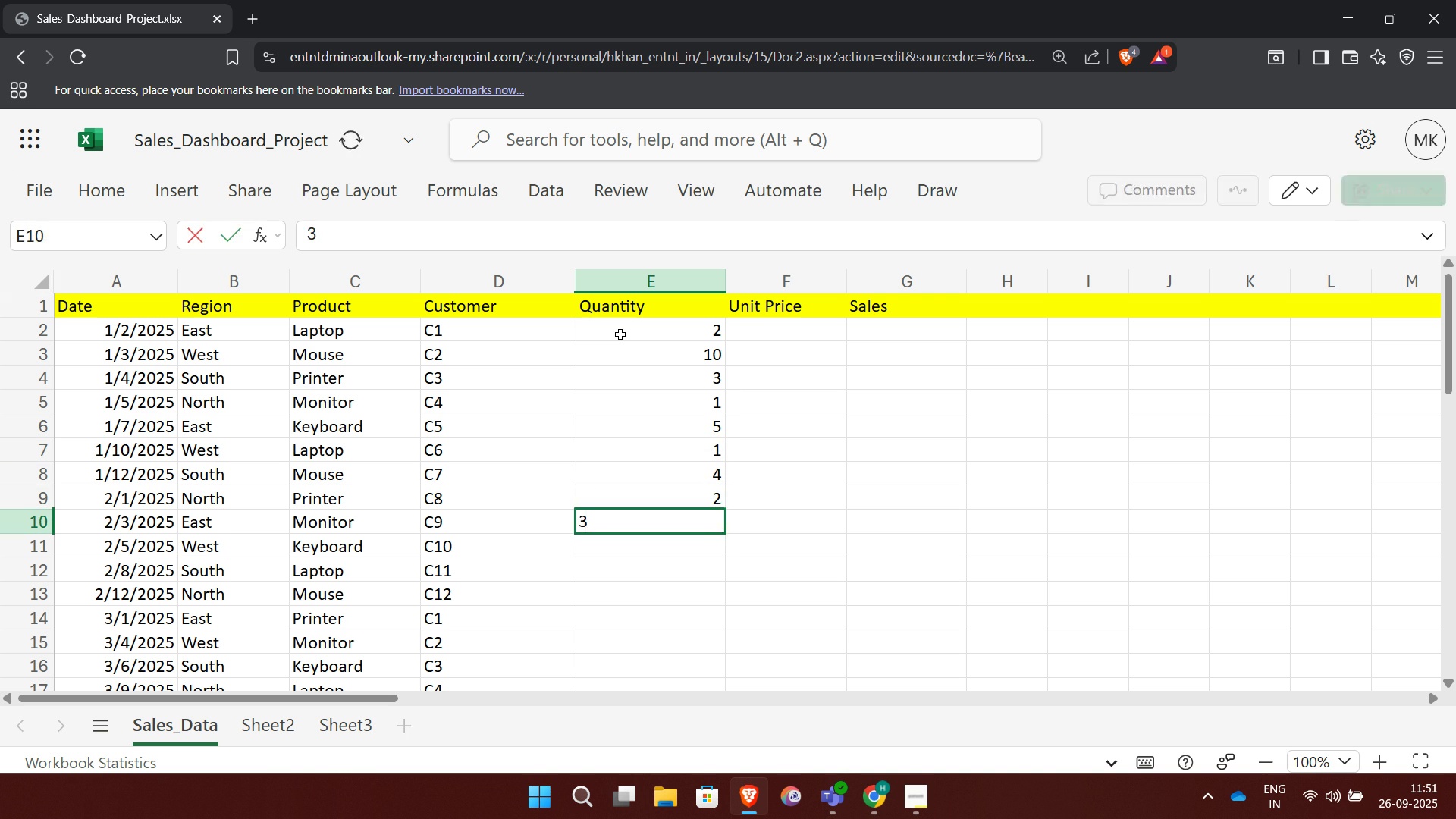 
key(Enter)
 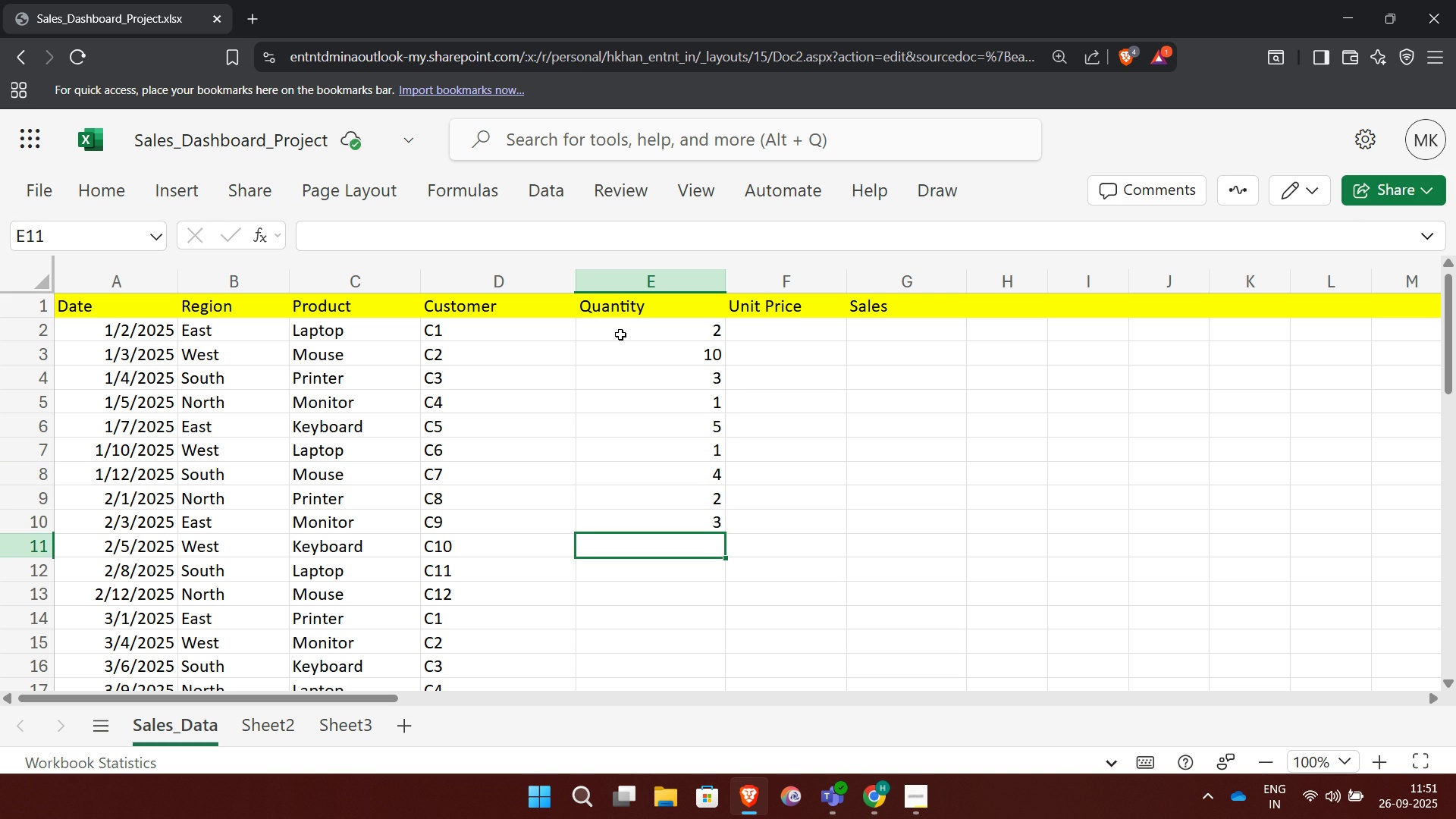 
key(6)
 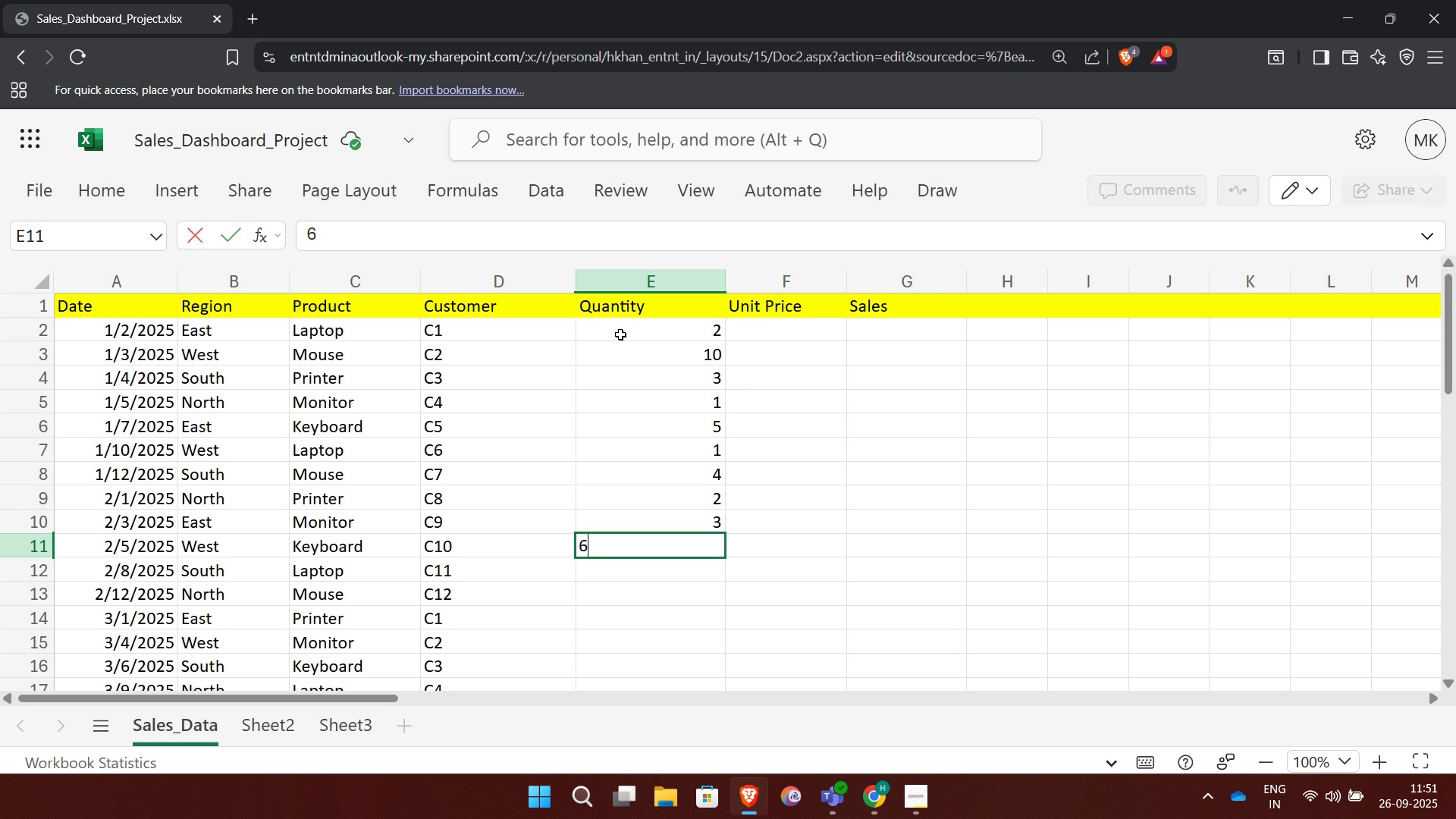 
key(Enter)
 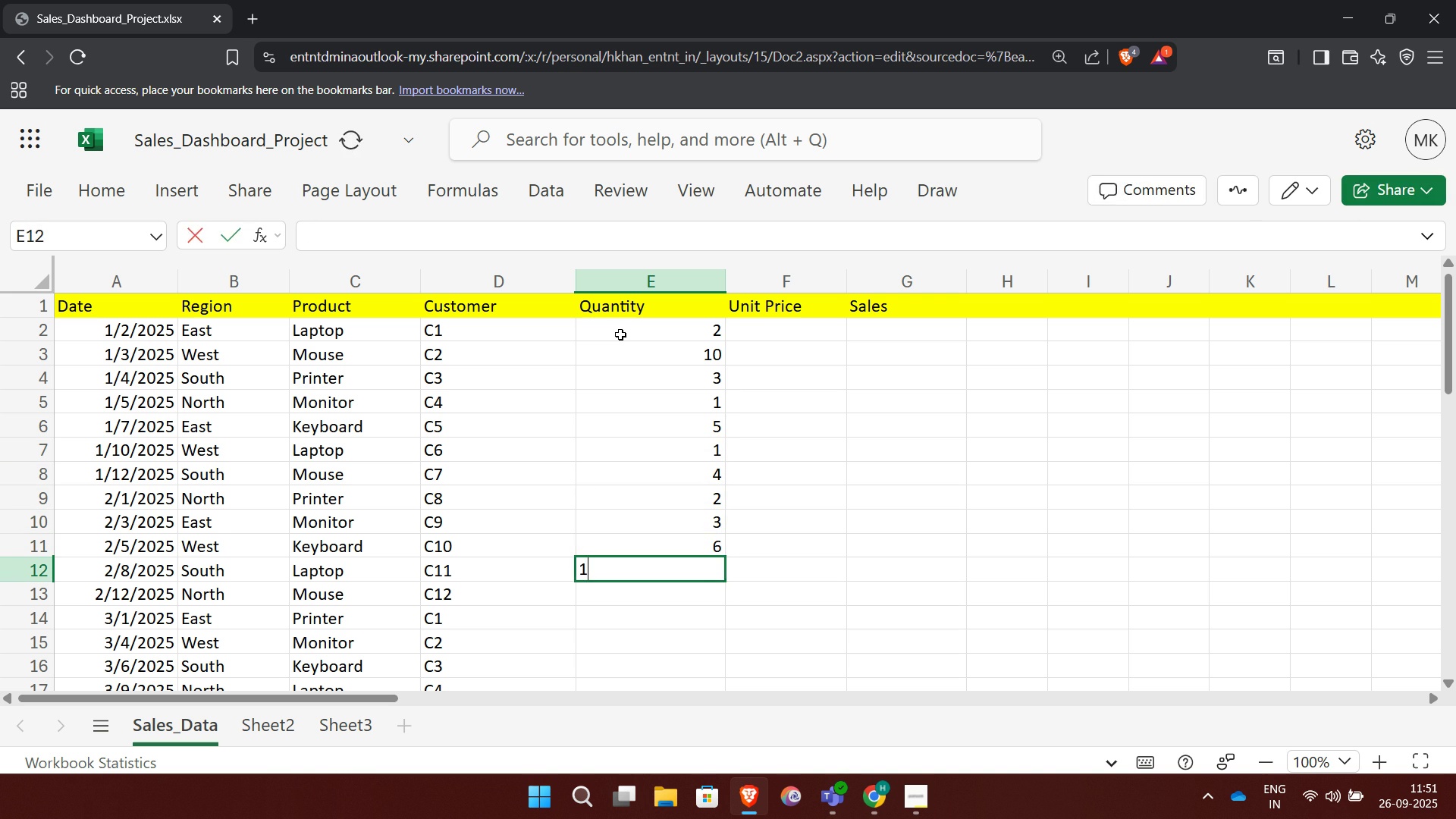 
key(1)
 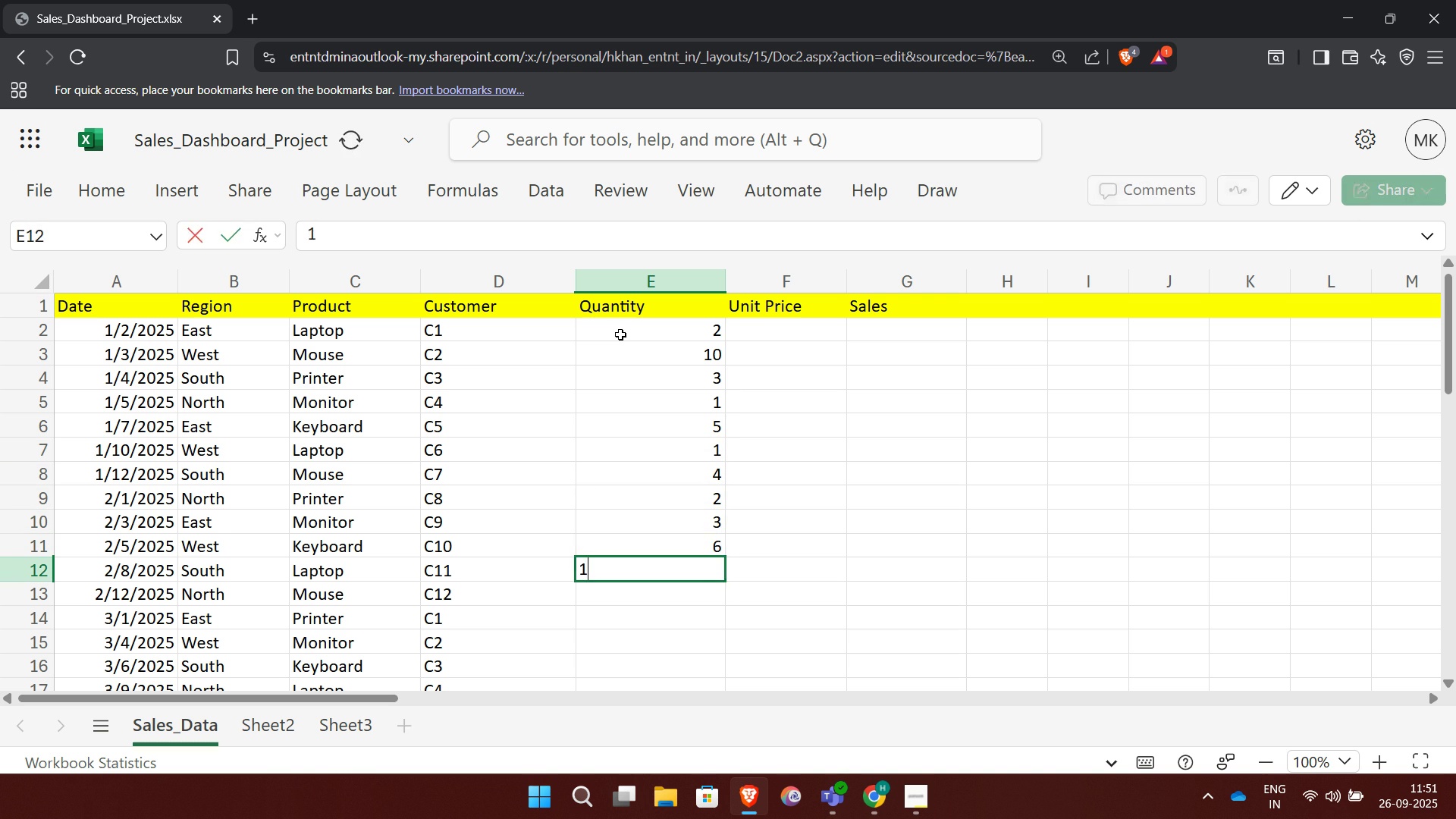 
key(Enter)
 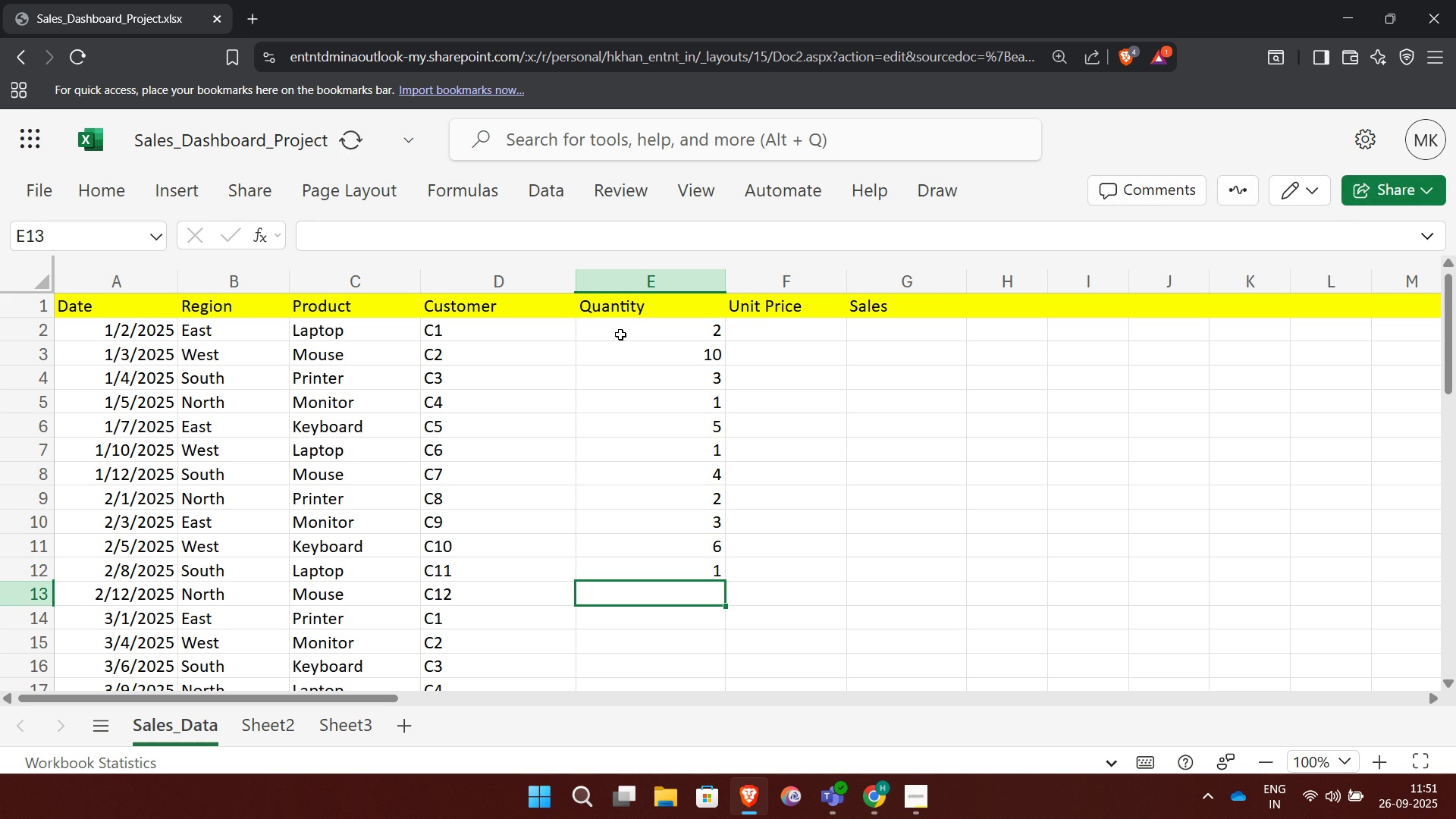 
key(8)
 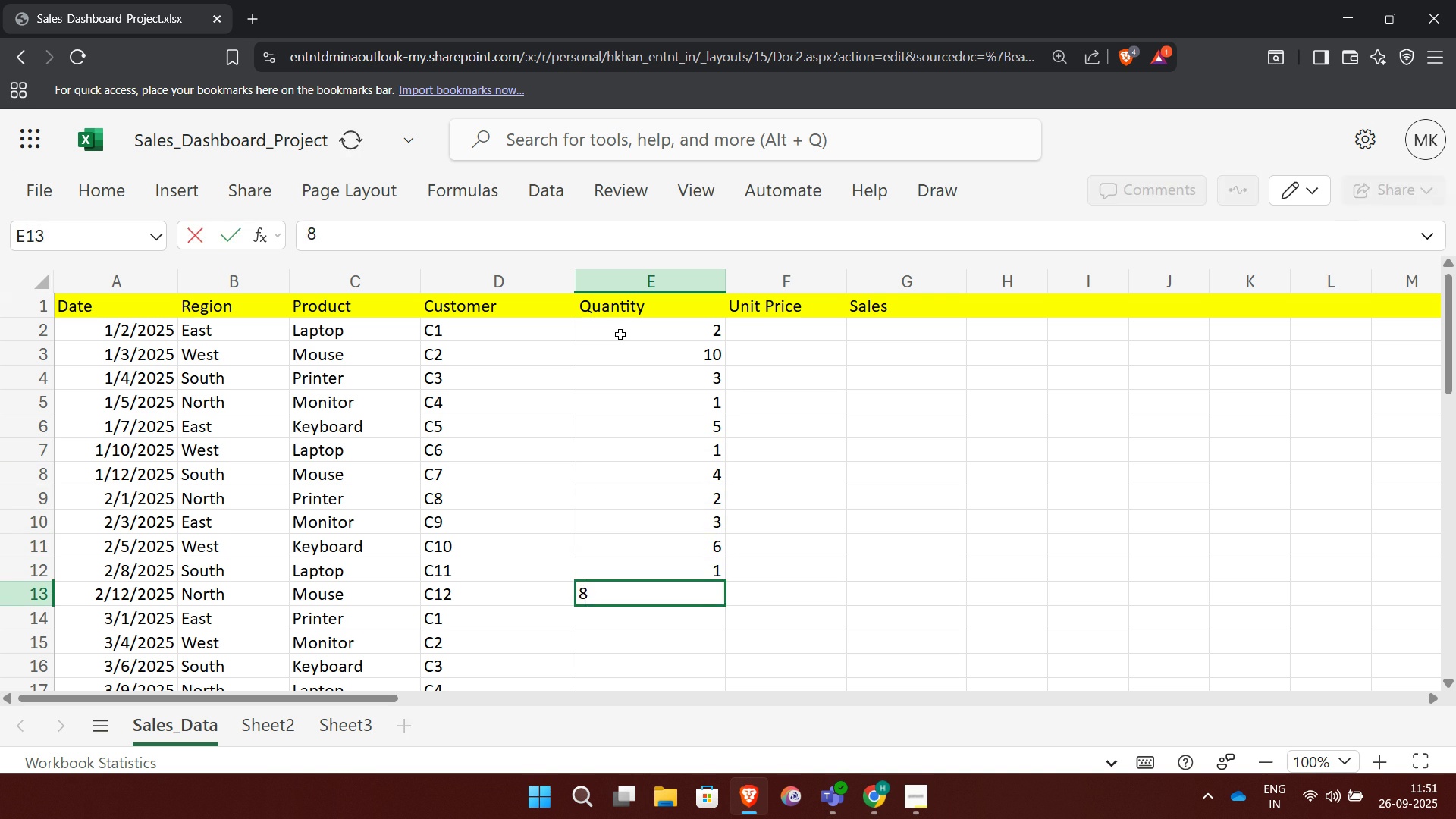 
key(Enter)
 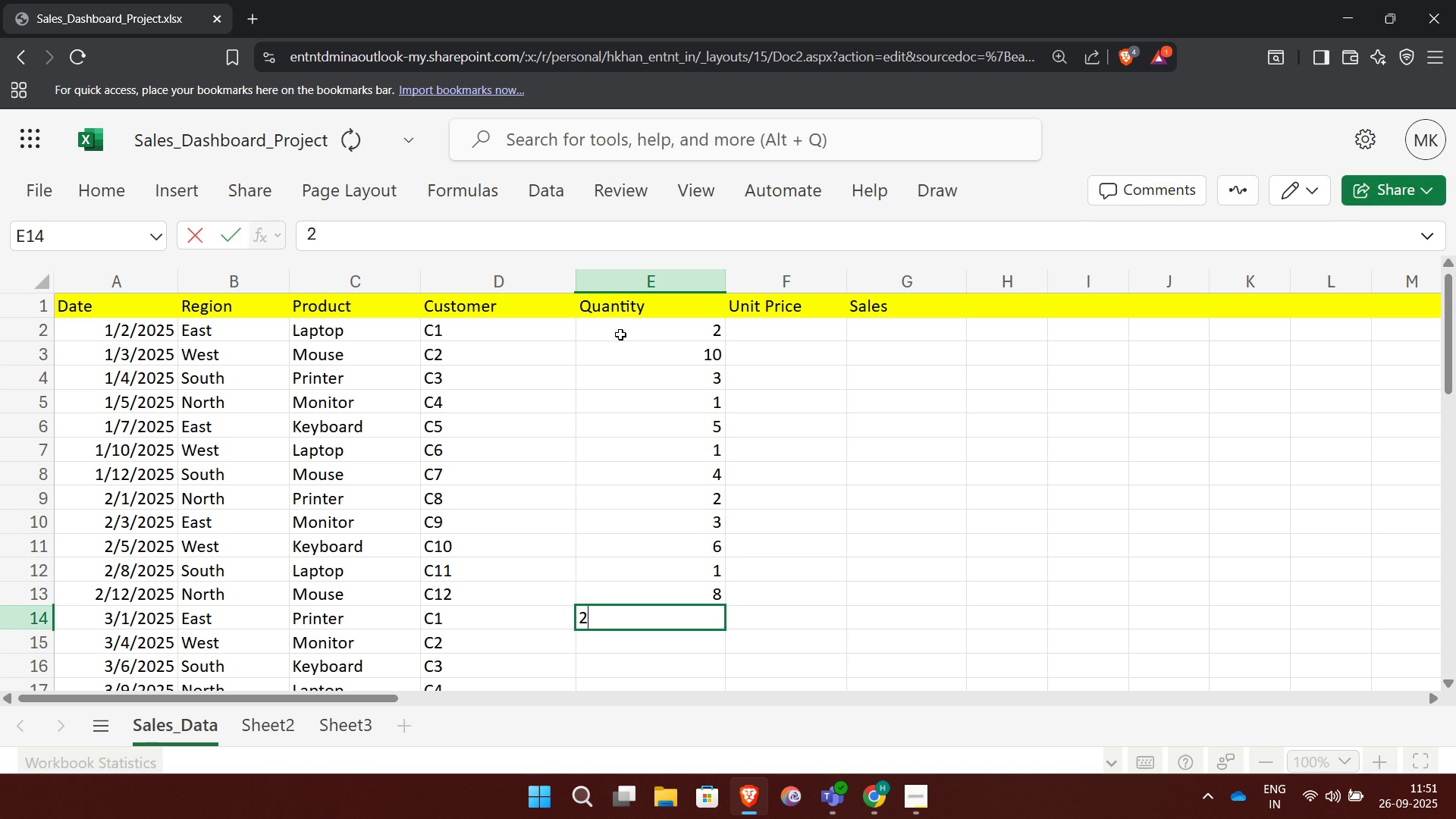 
key(2)
 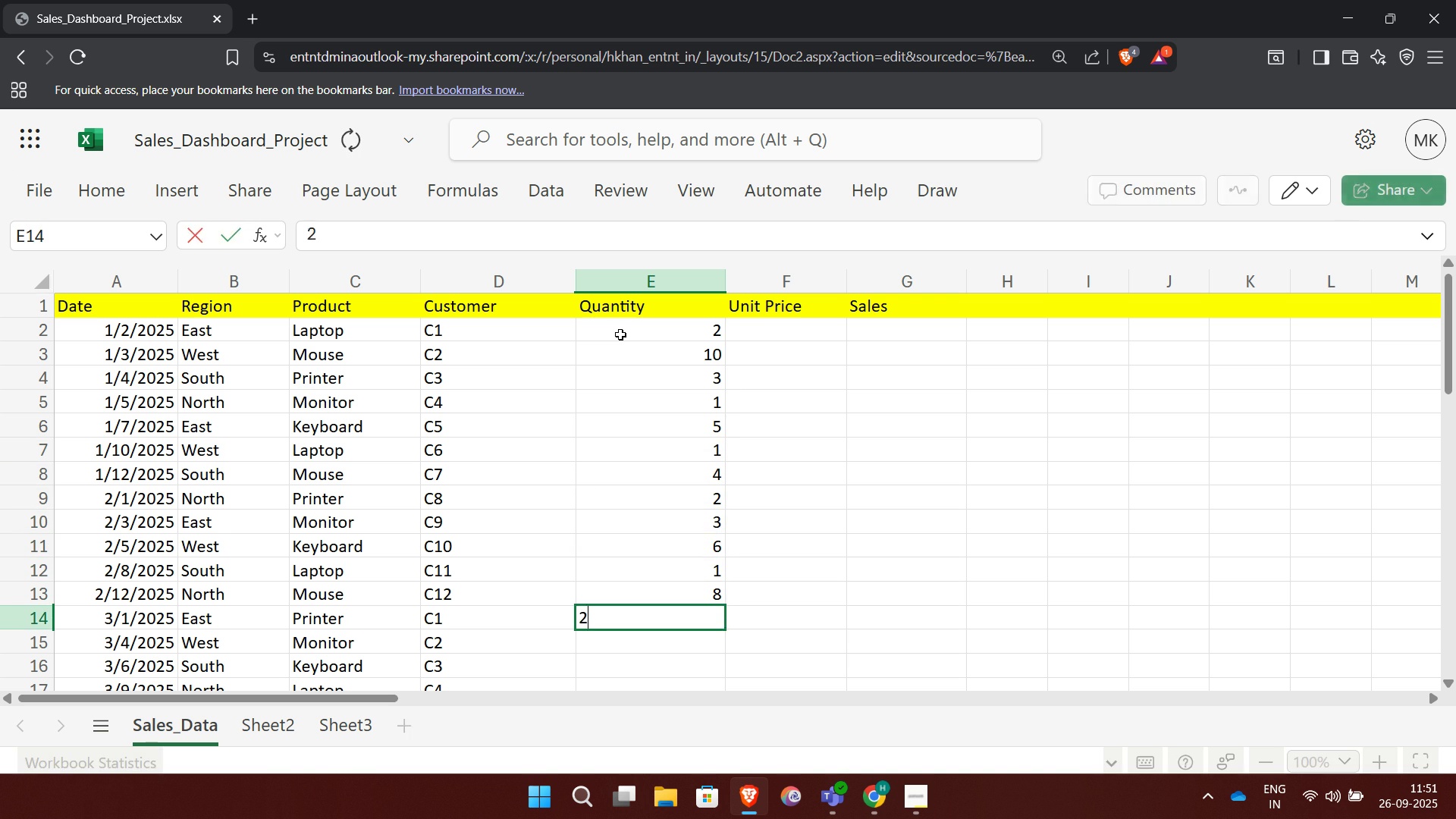 
key(Enter)
 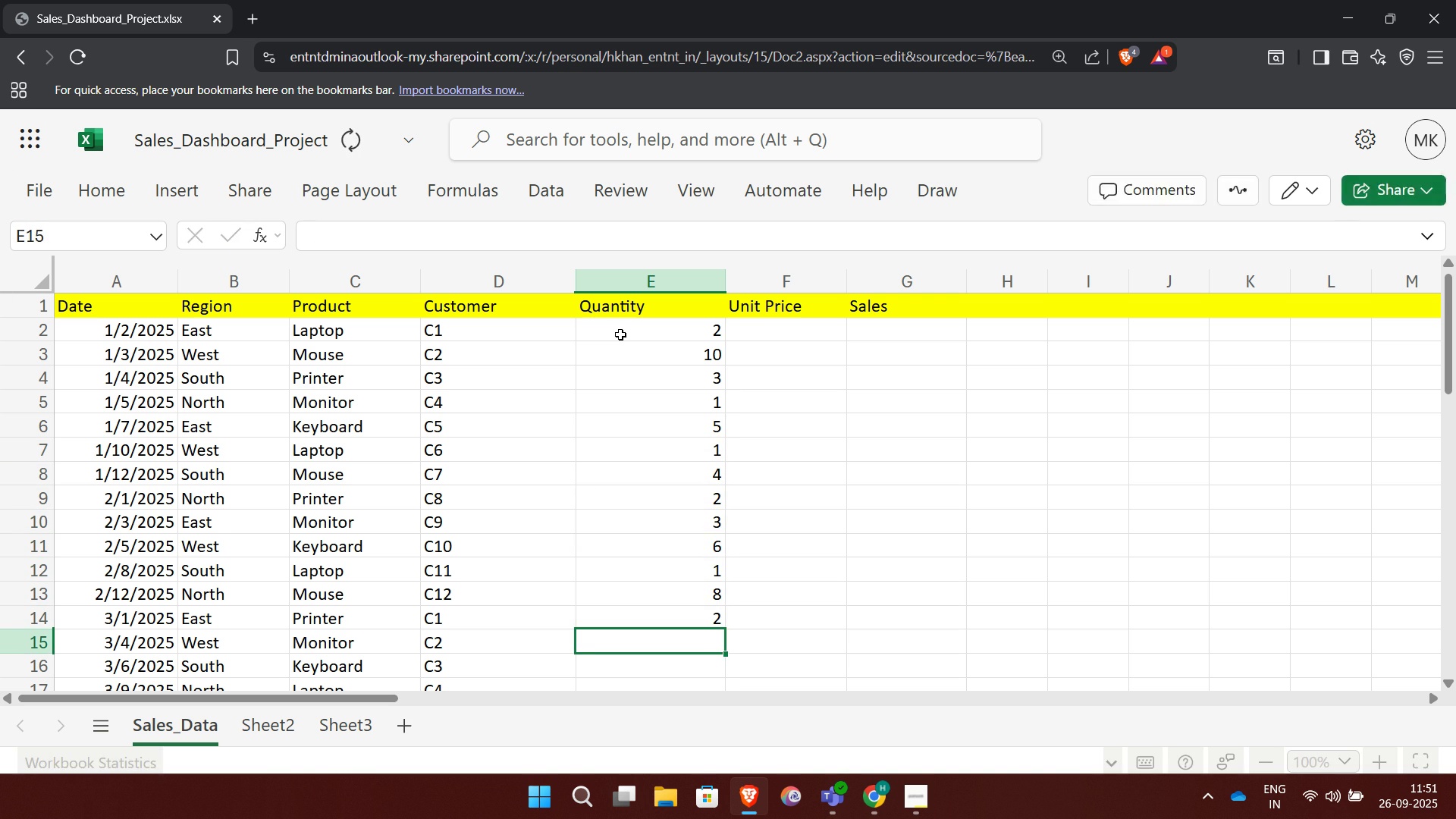 
key(1)
 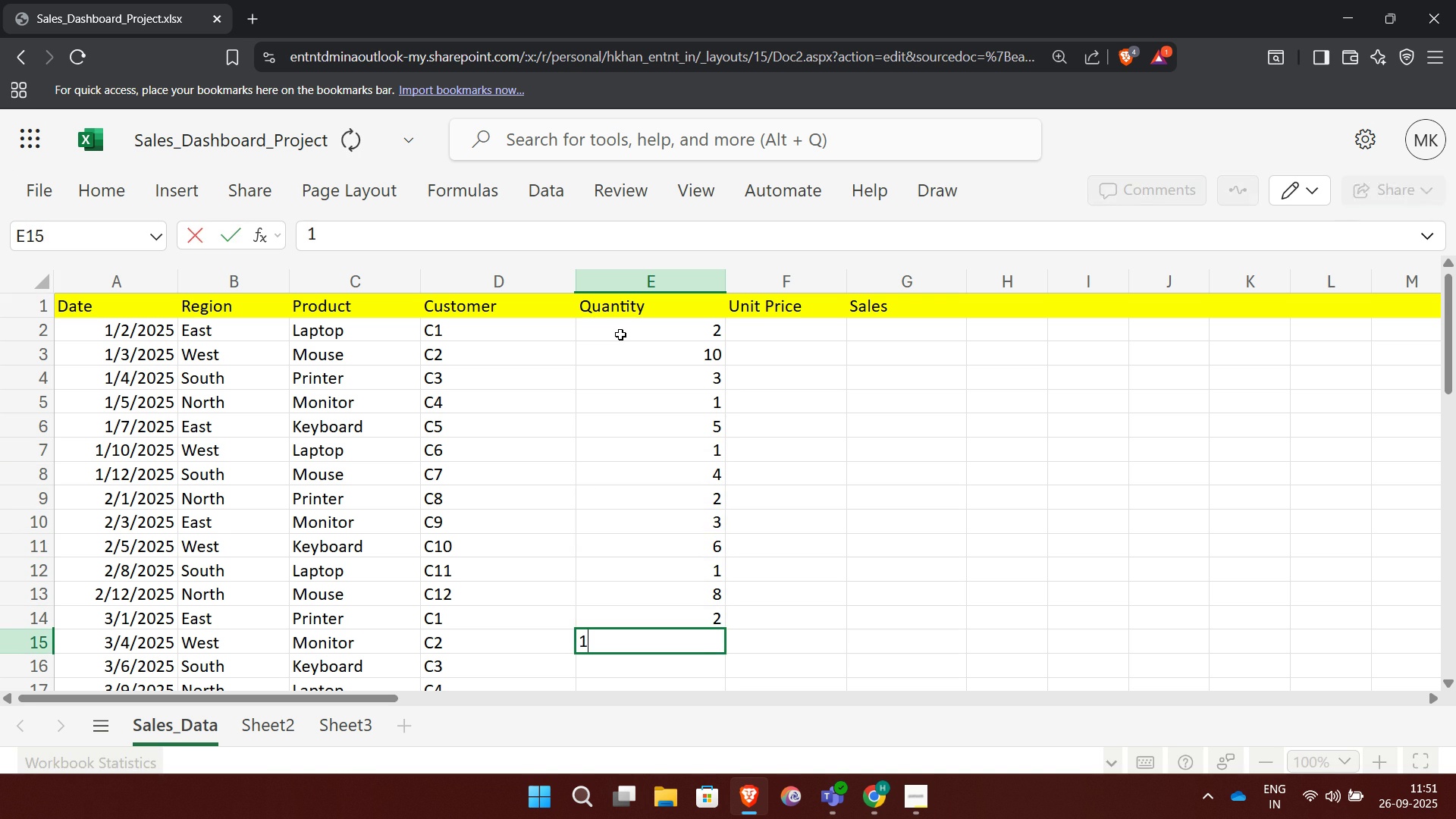 
key(Enter)
 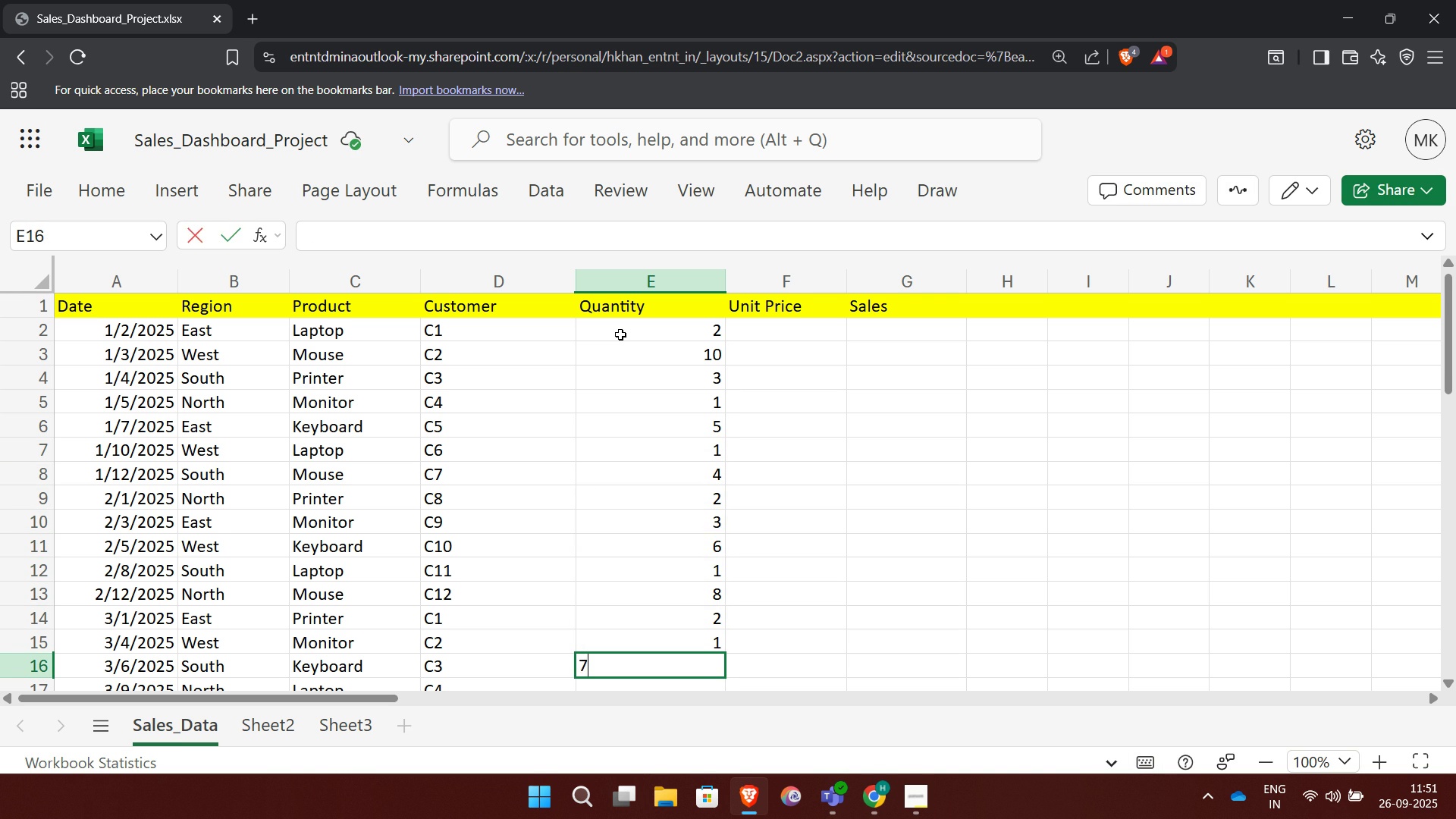 
key(7)
 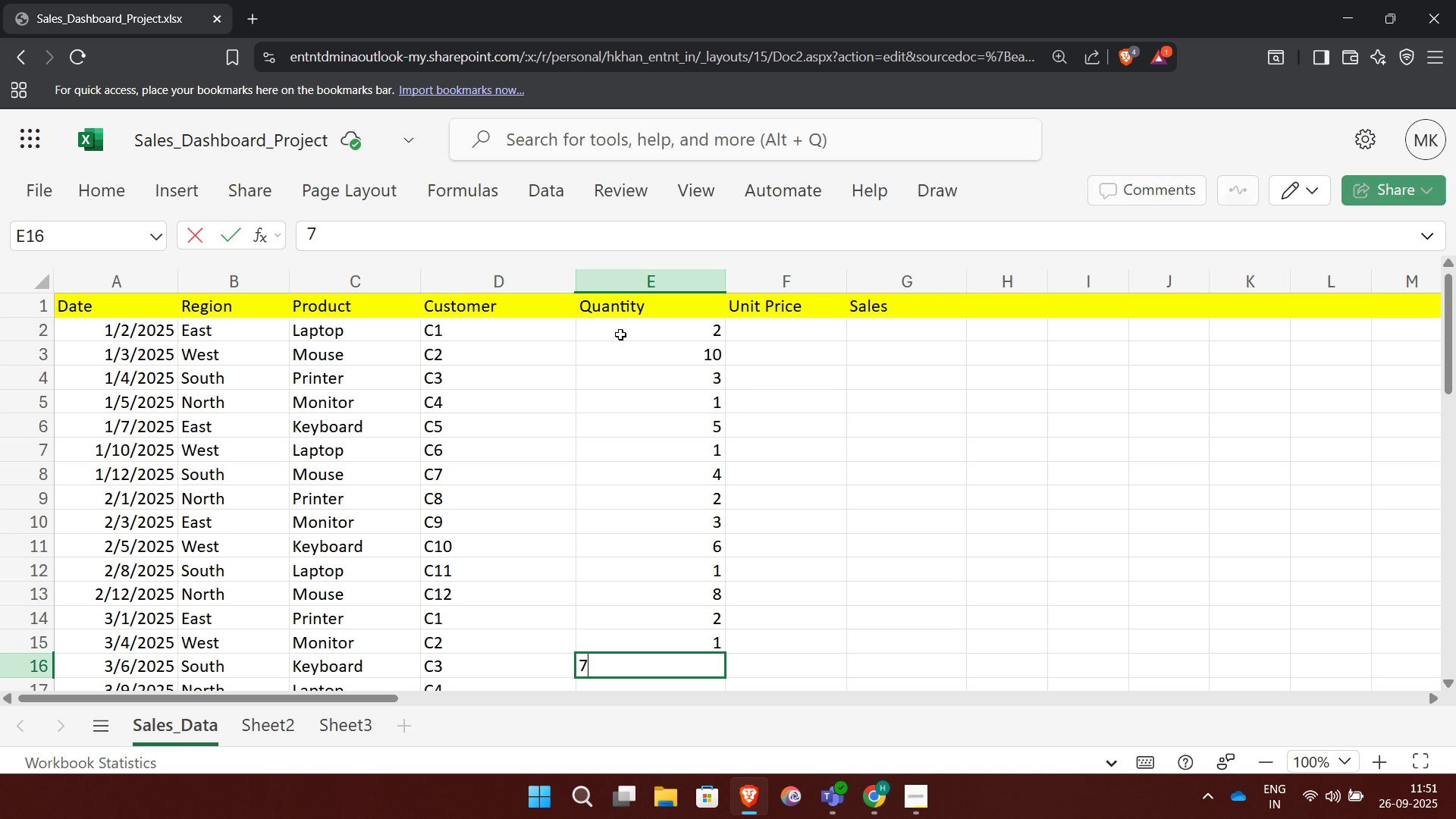 
key(Enter)
 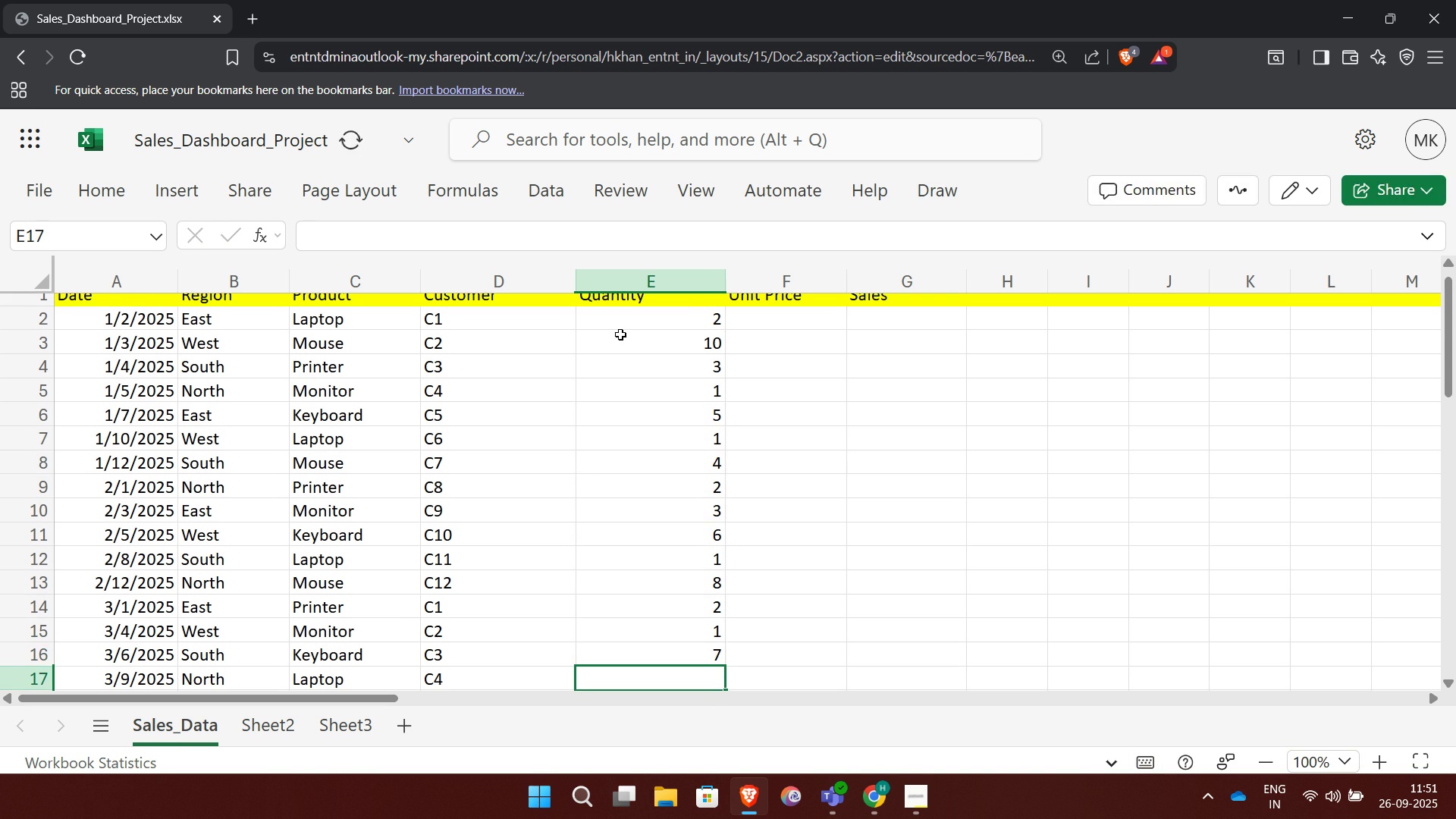 
key(3)
 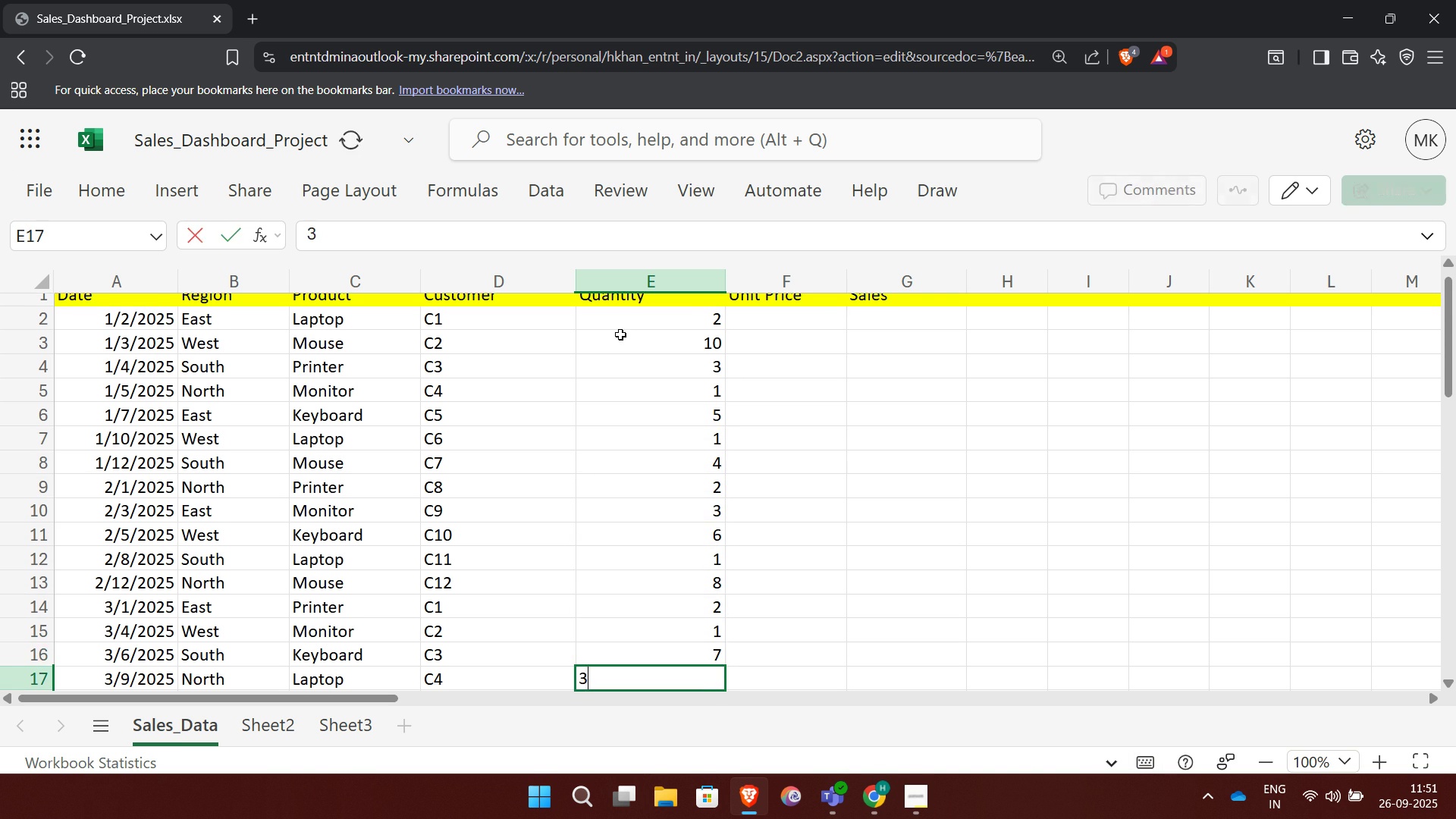 
key(Enter)
 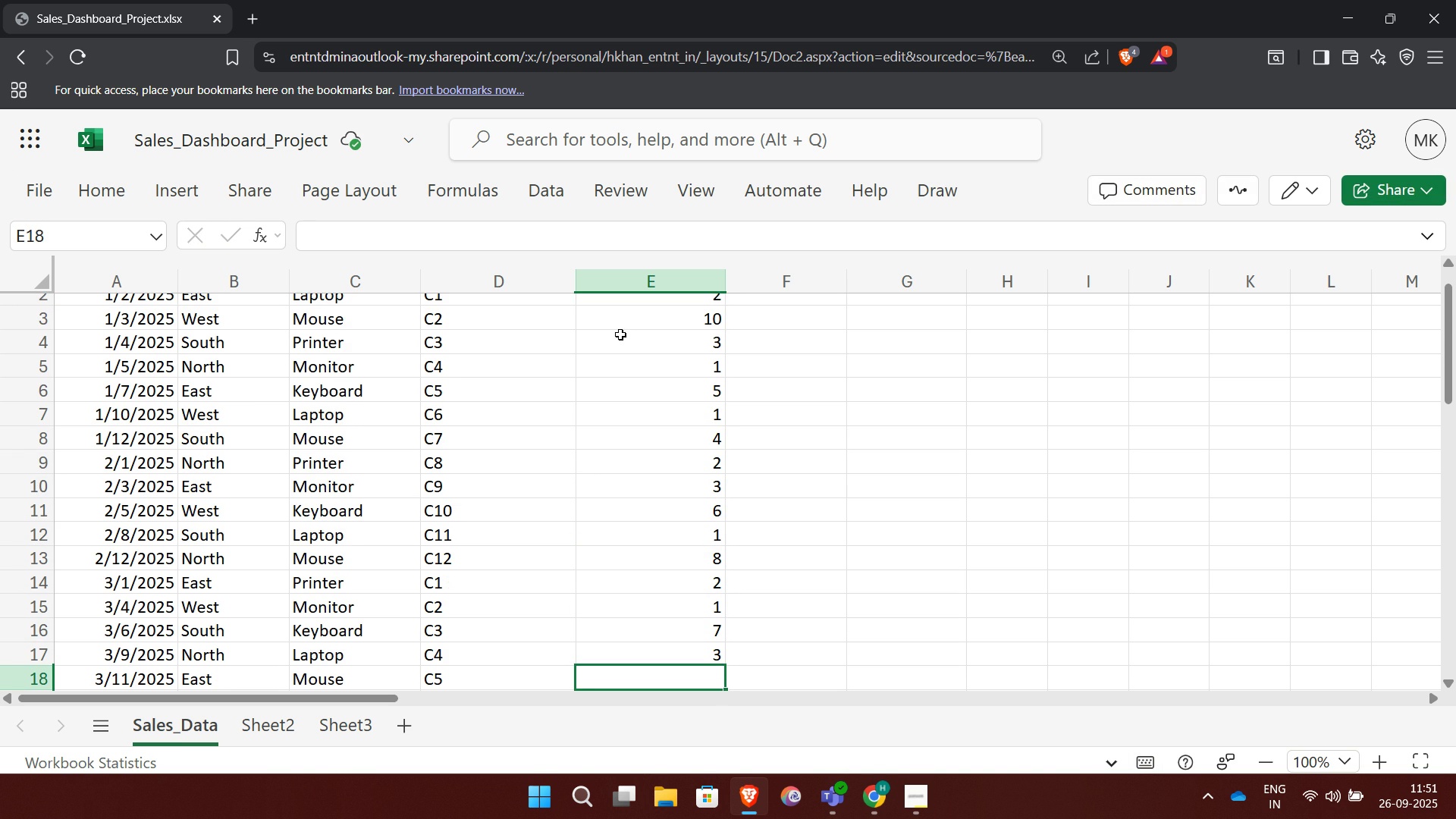 
key(5)
 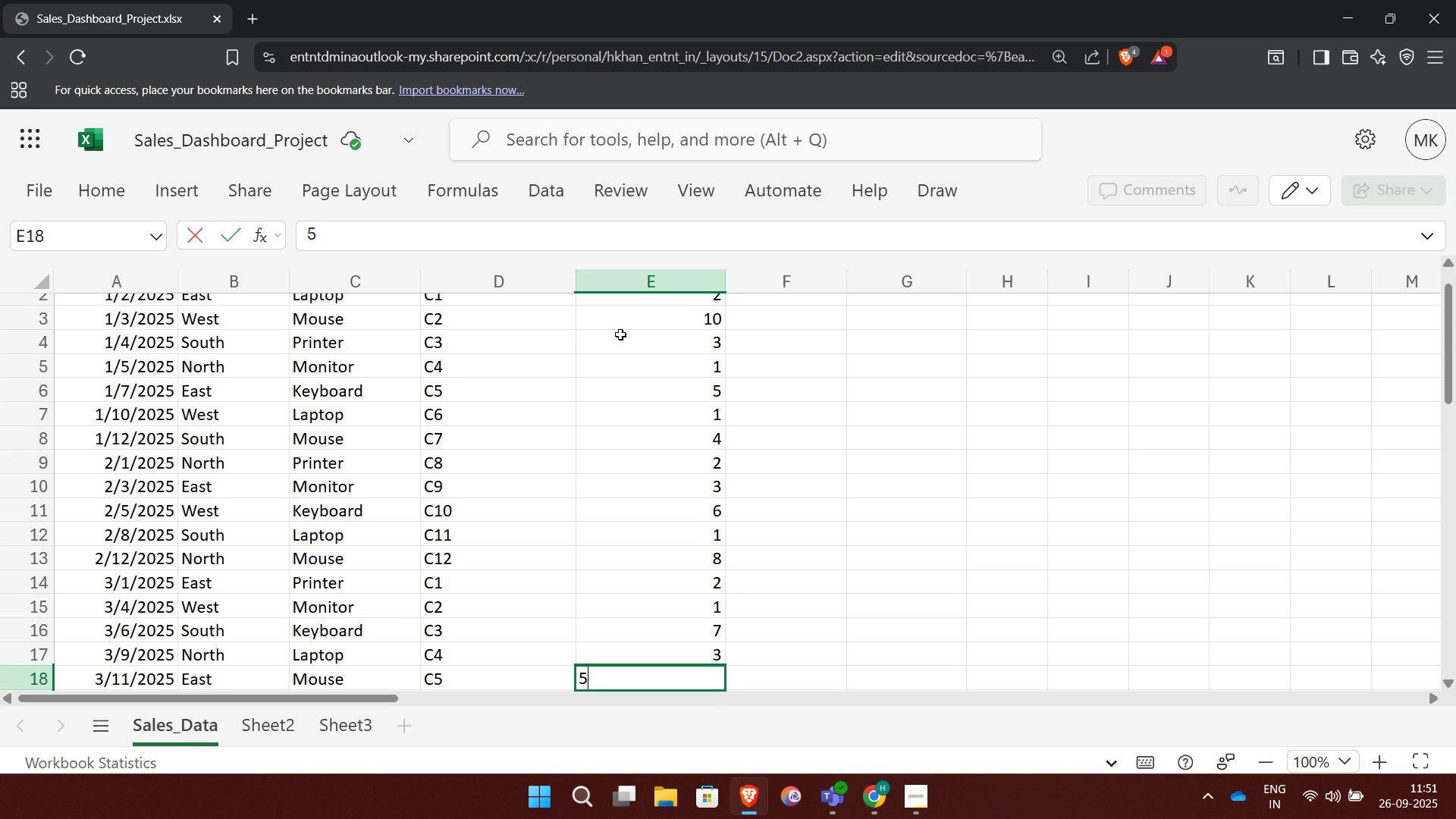 
key(Enter)
 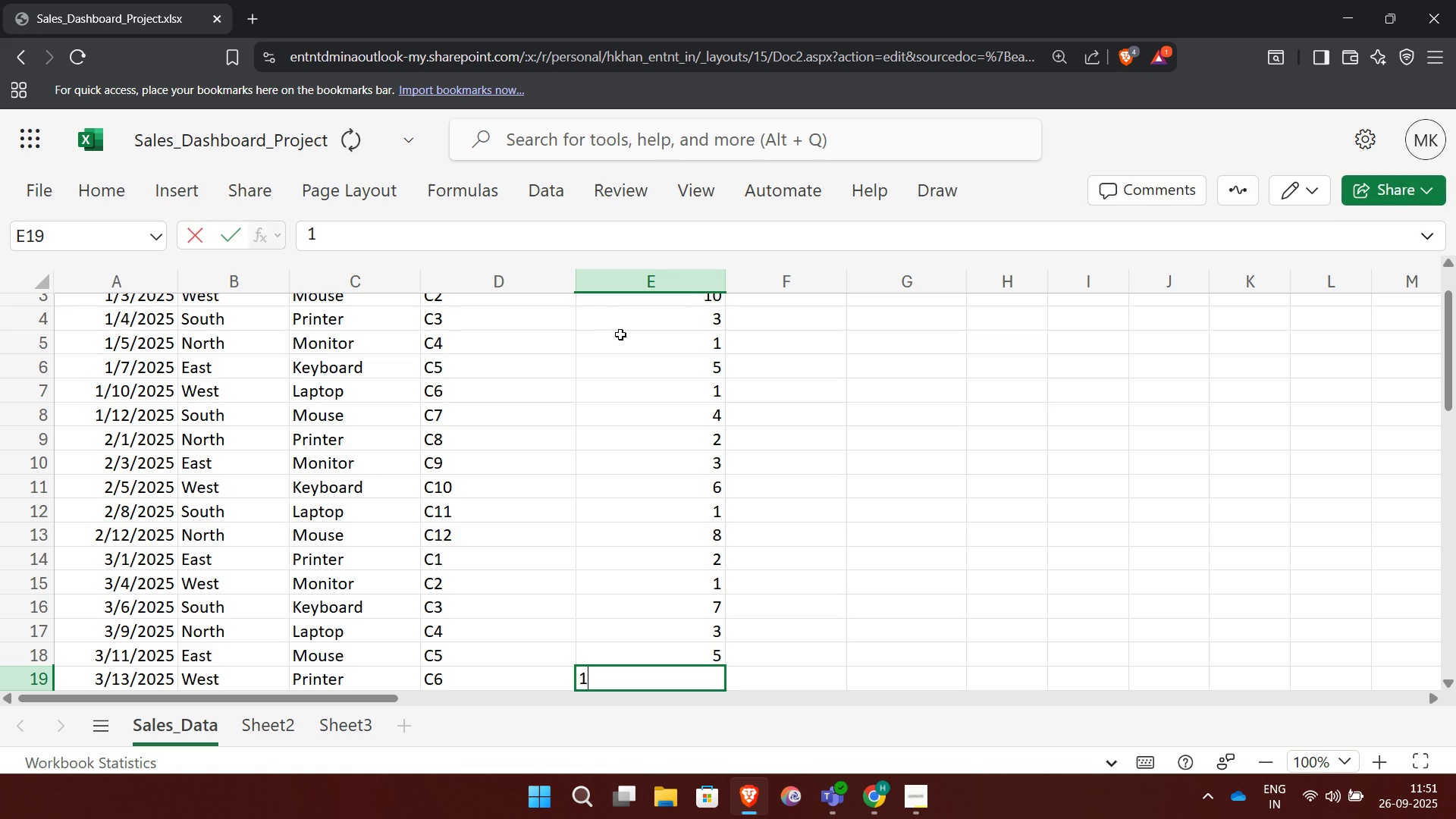 
key(1)
 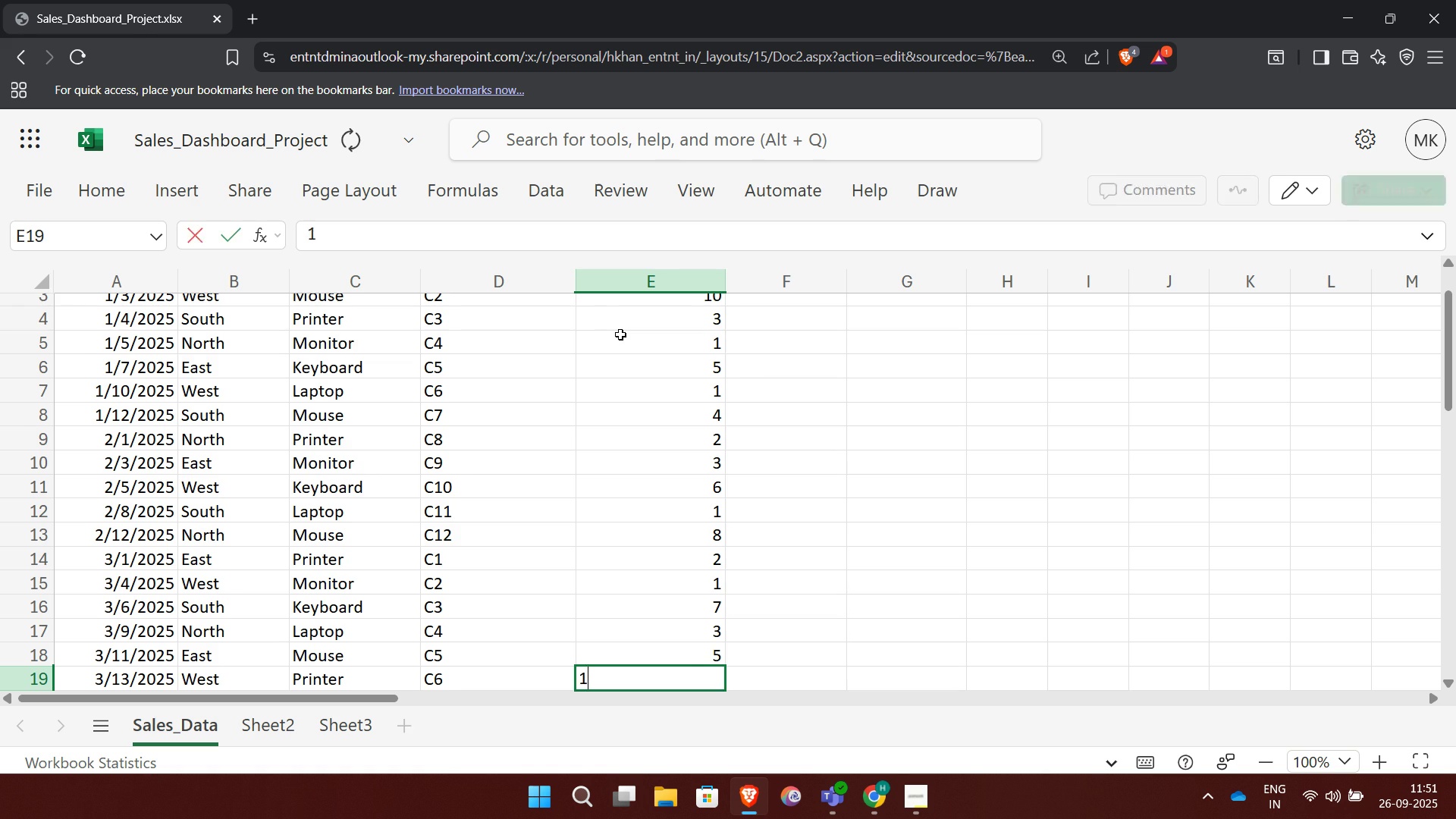 
key(Enter)
 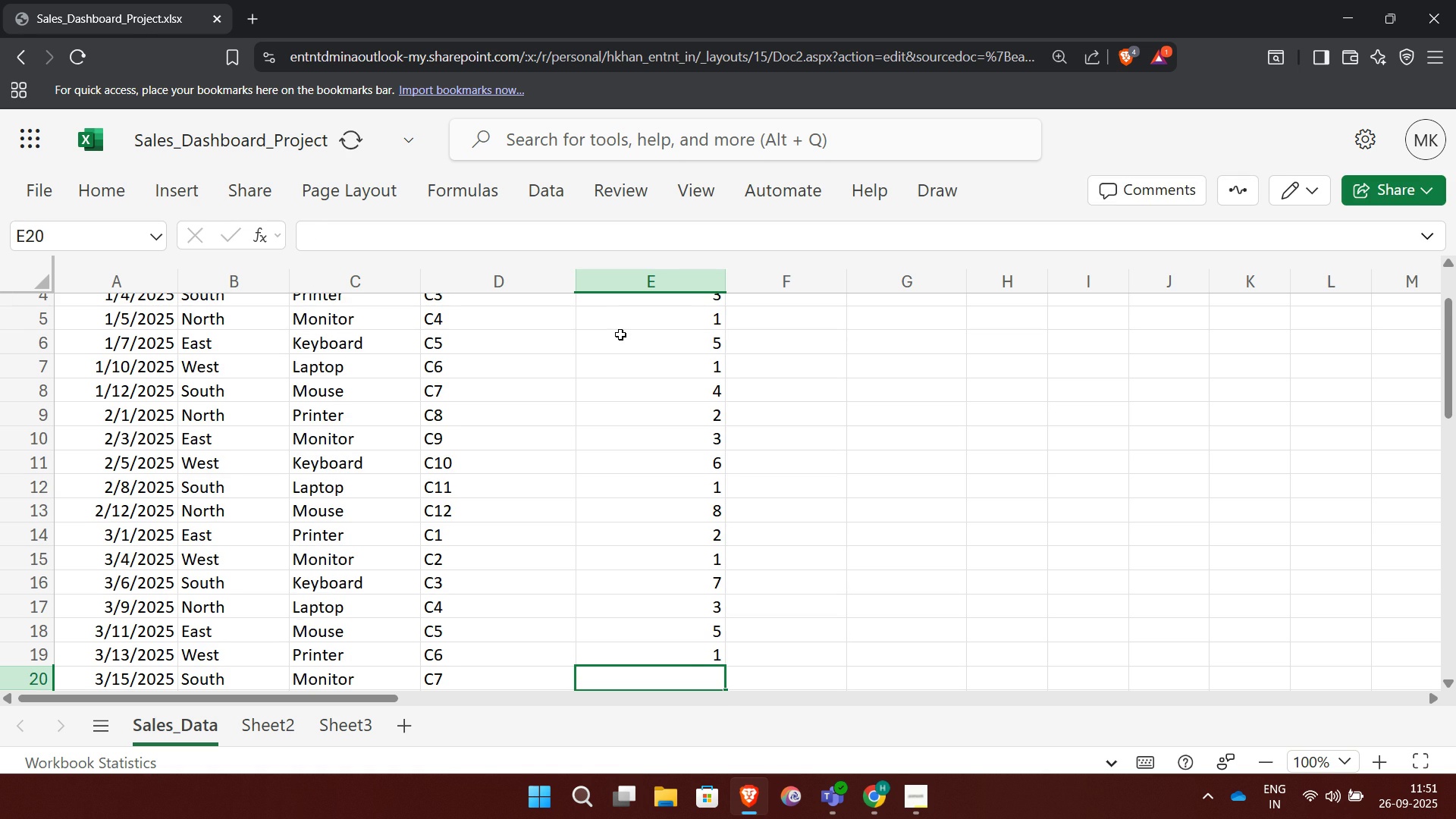 
key(2)
 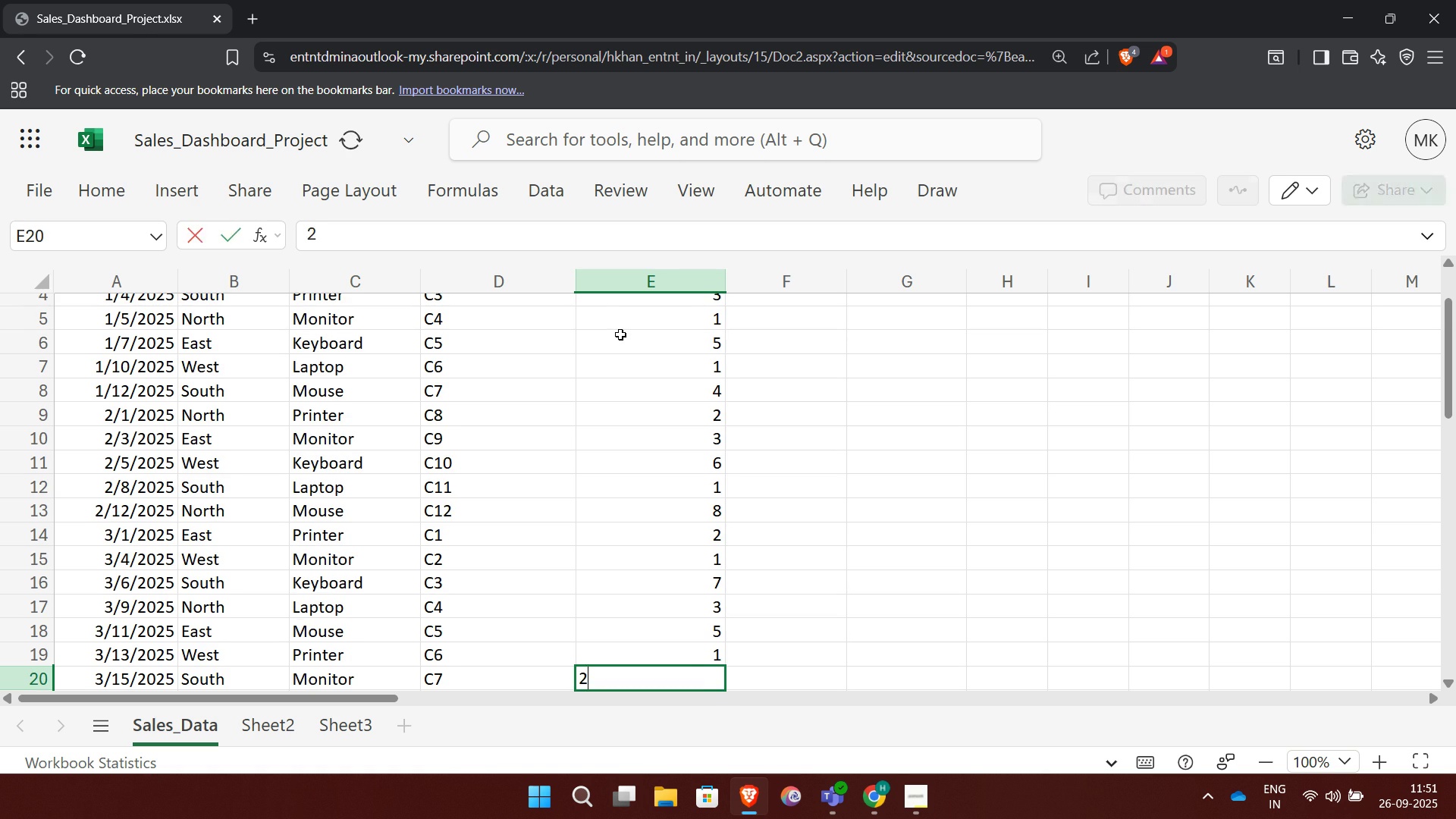 
key(Enter)
 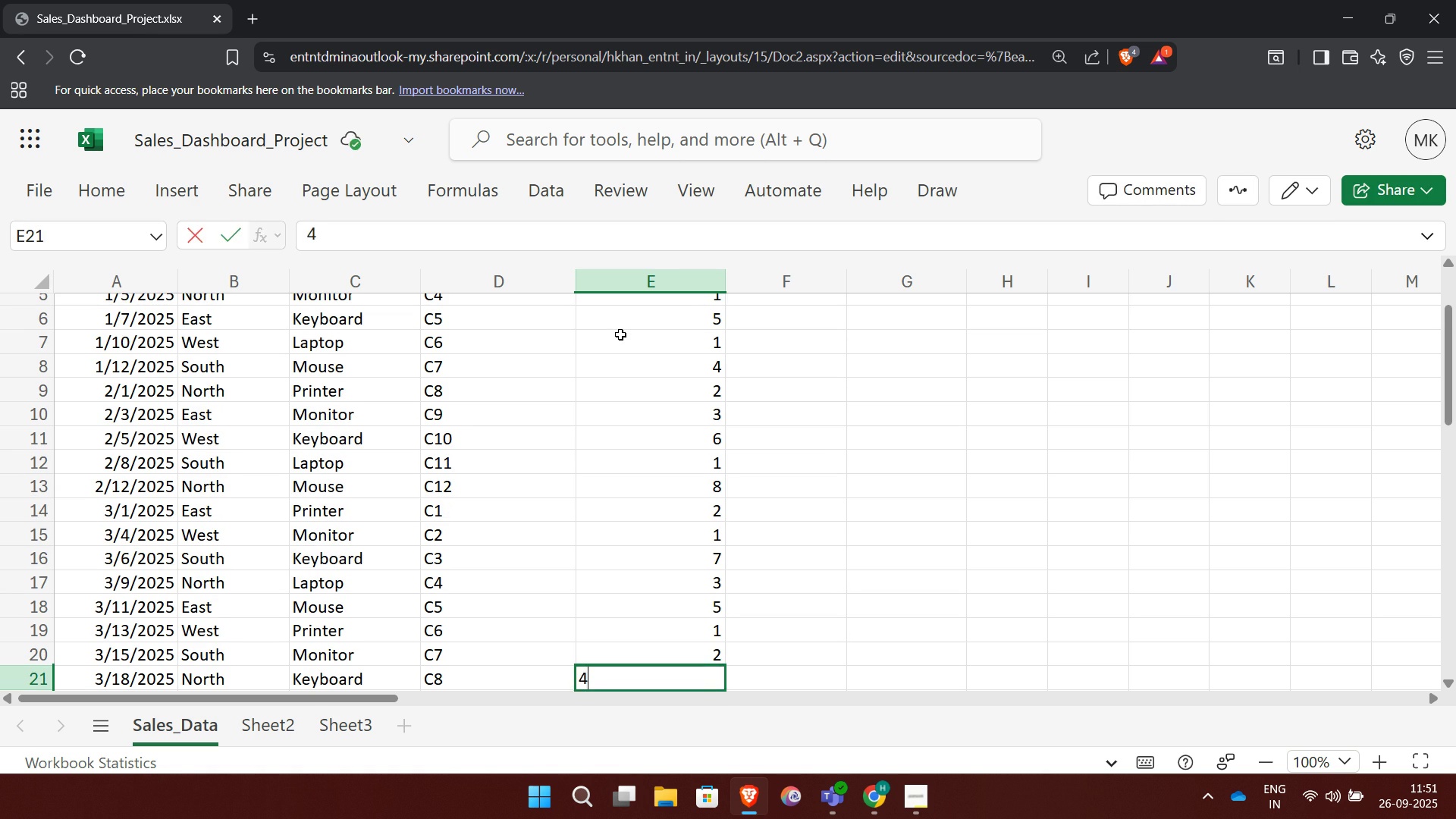 
key(4)
 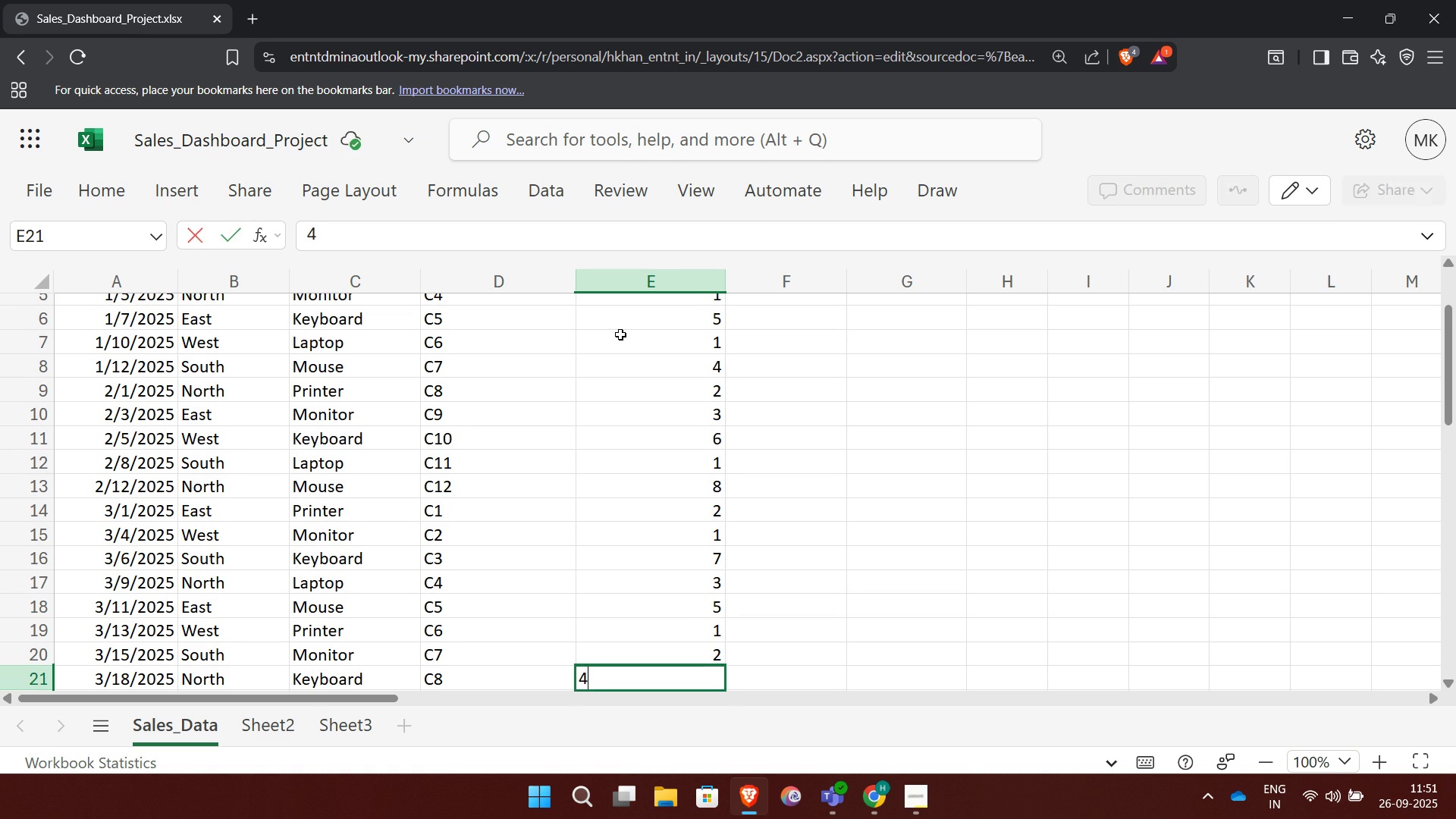 
key(Enter)
 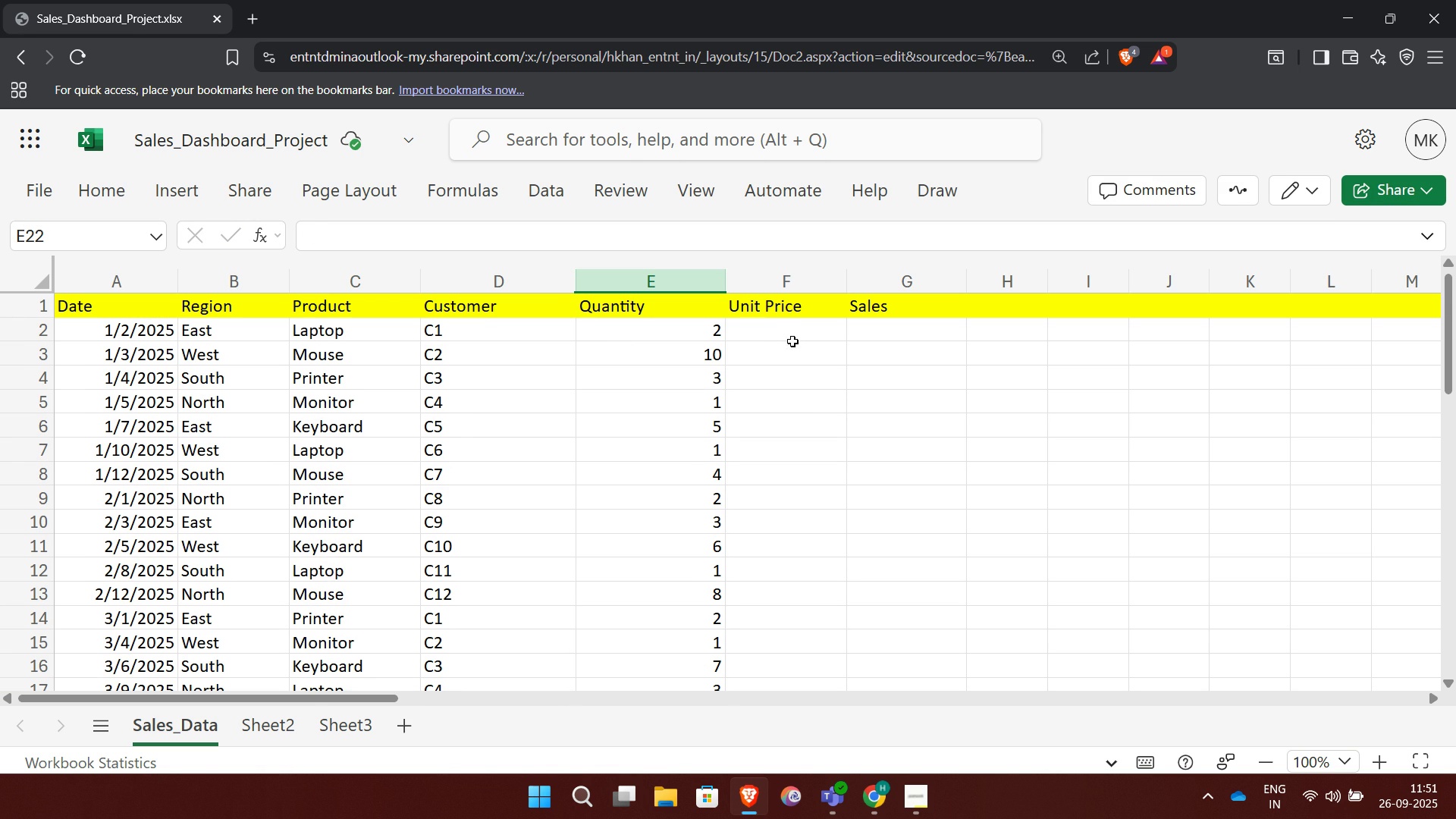 
left_click([778, 330])
 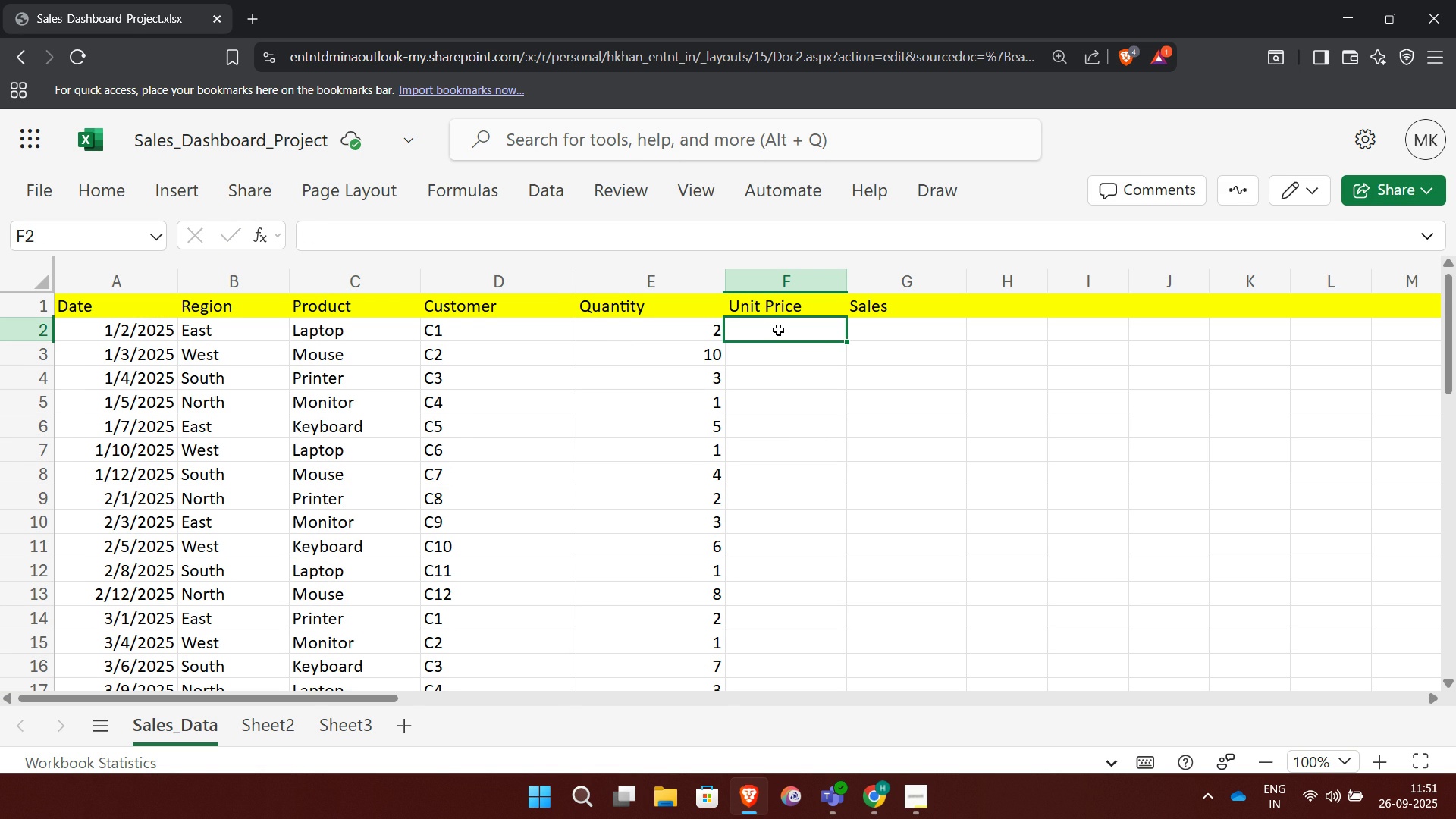 
type(50000)
 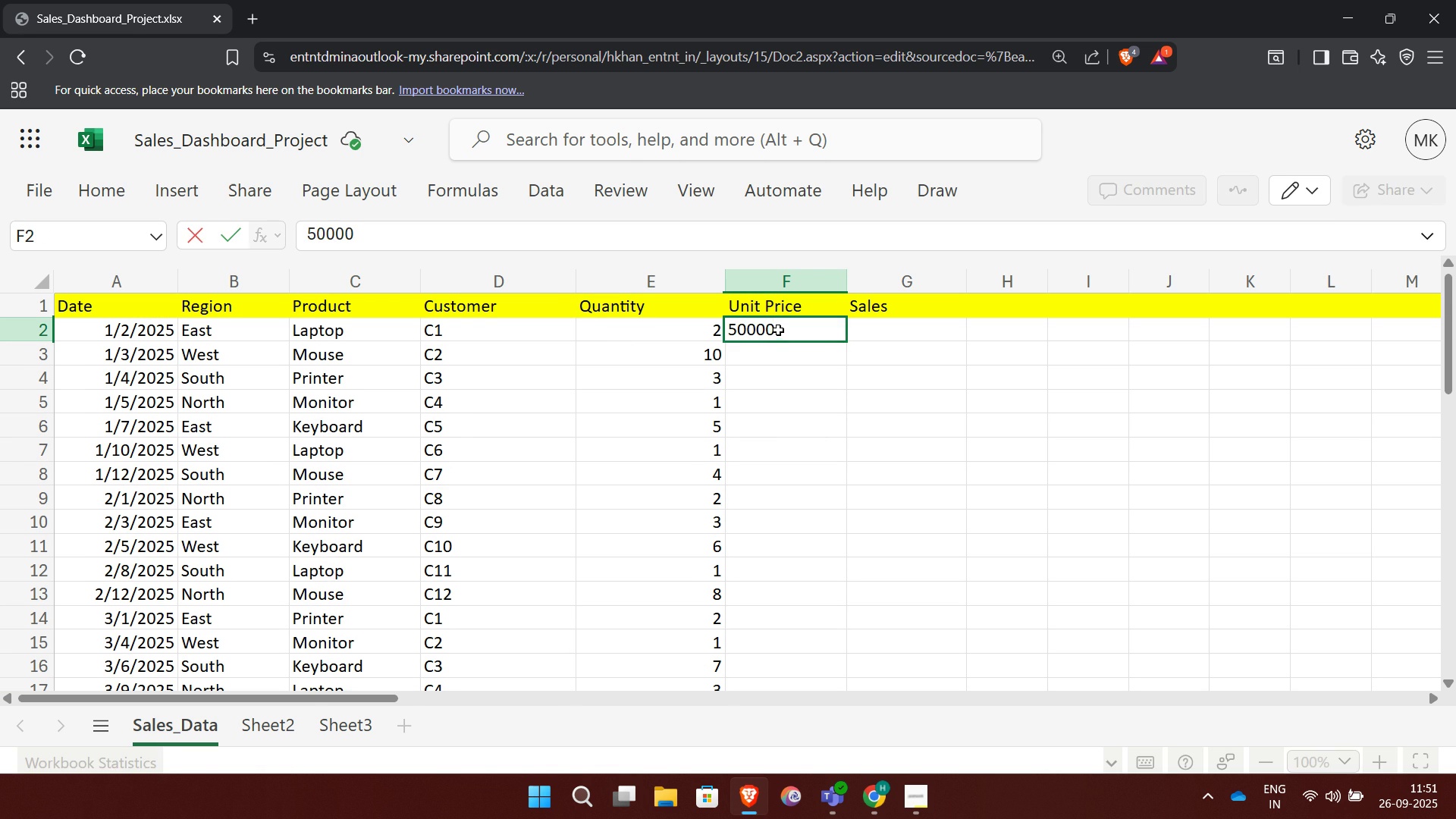 
key(Enter)
 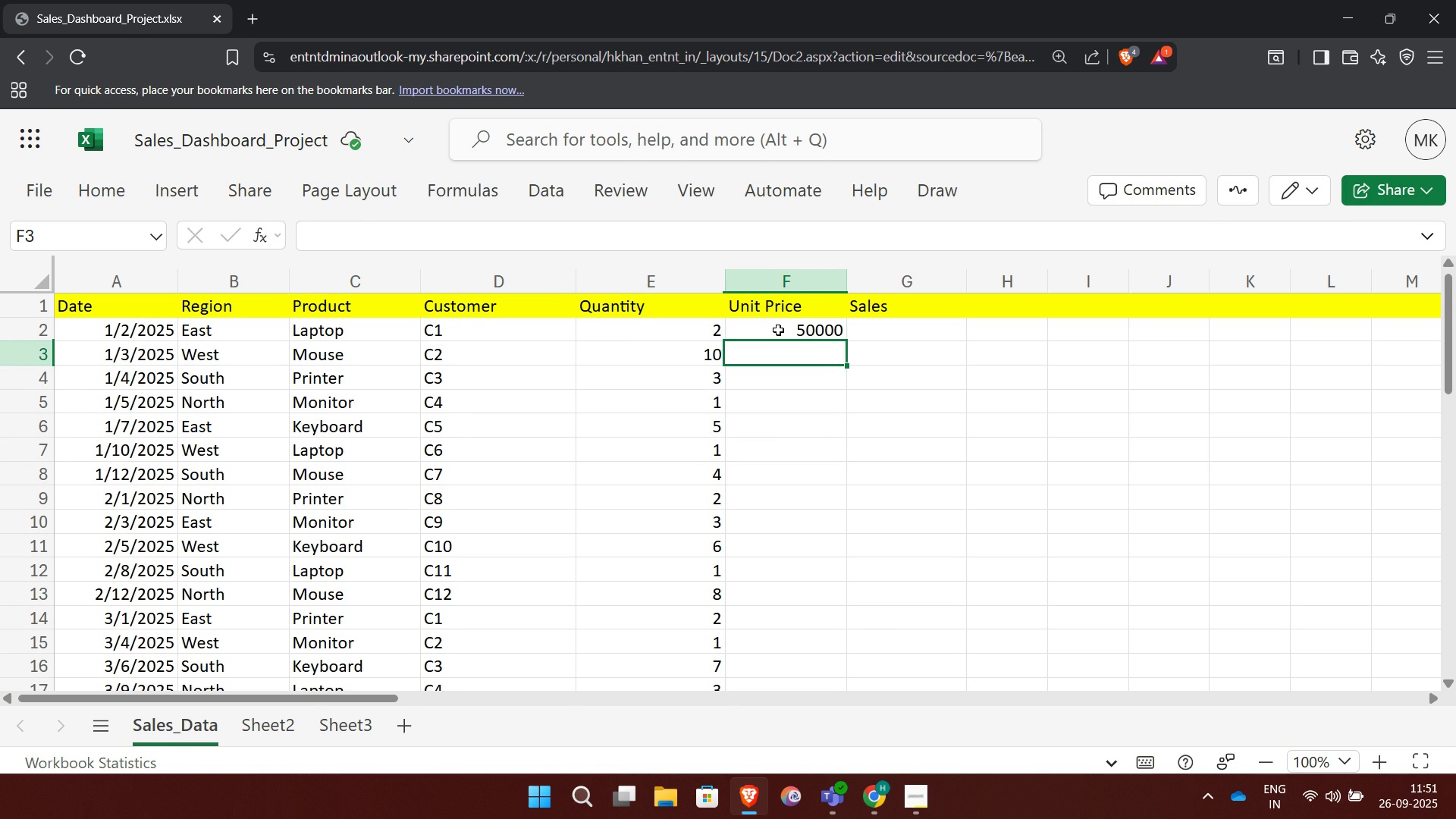 
type(500)
 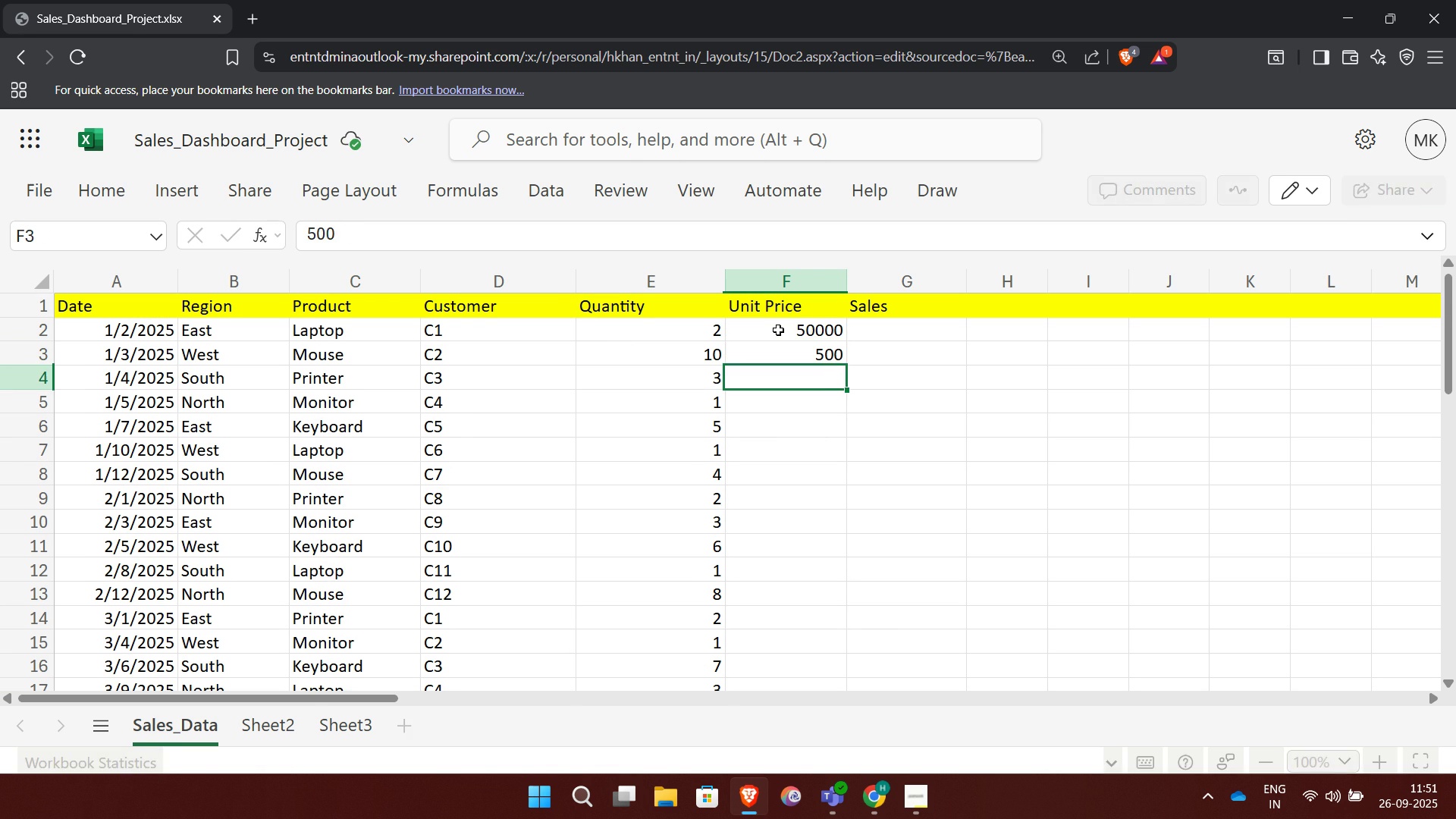 
key(Enter)
 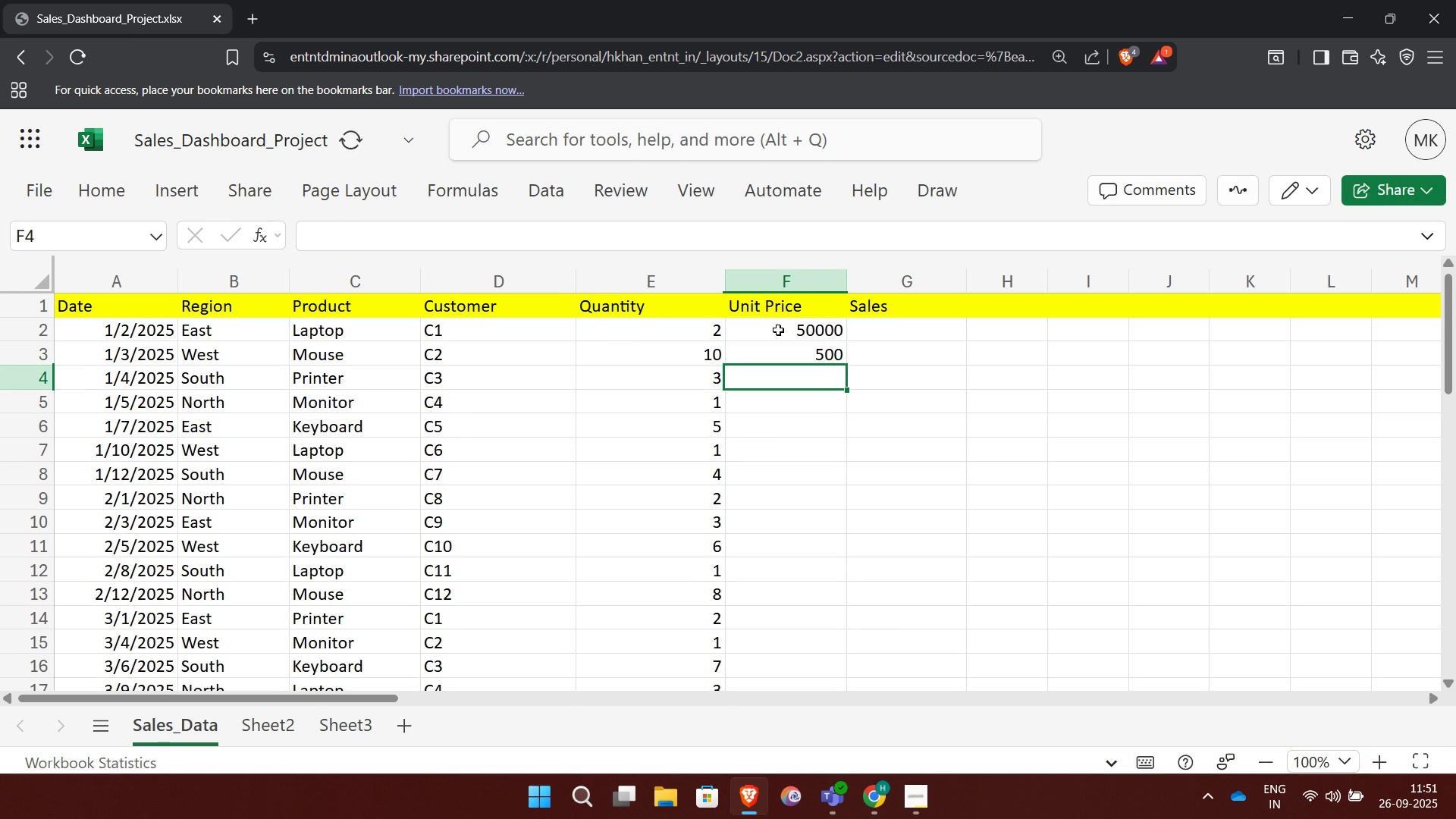 
type(7000)
 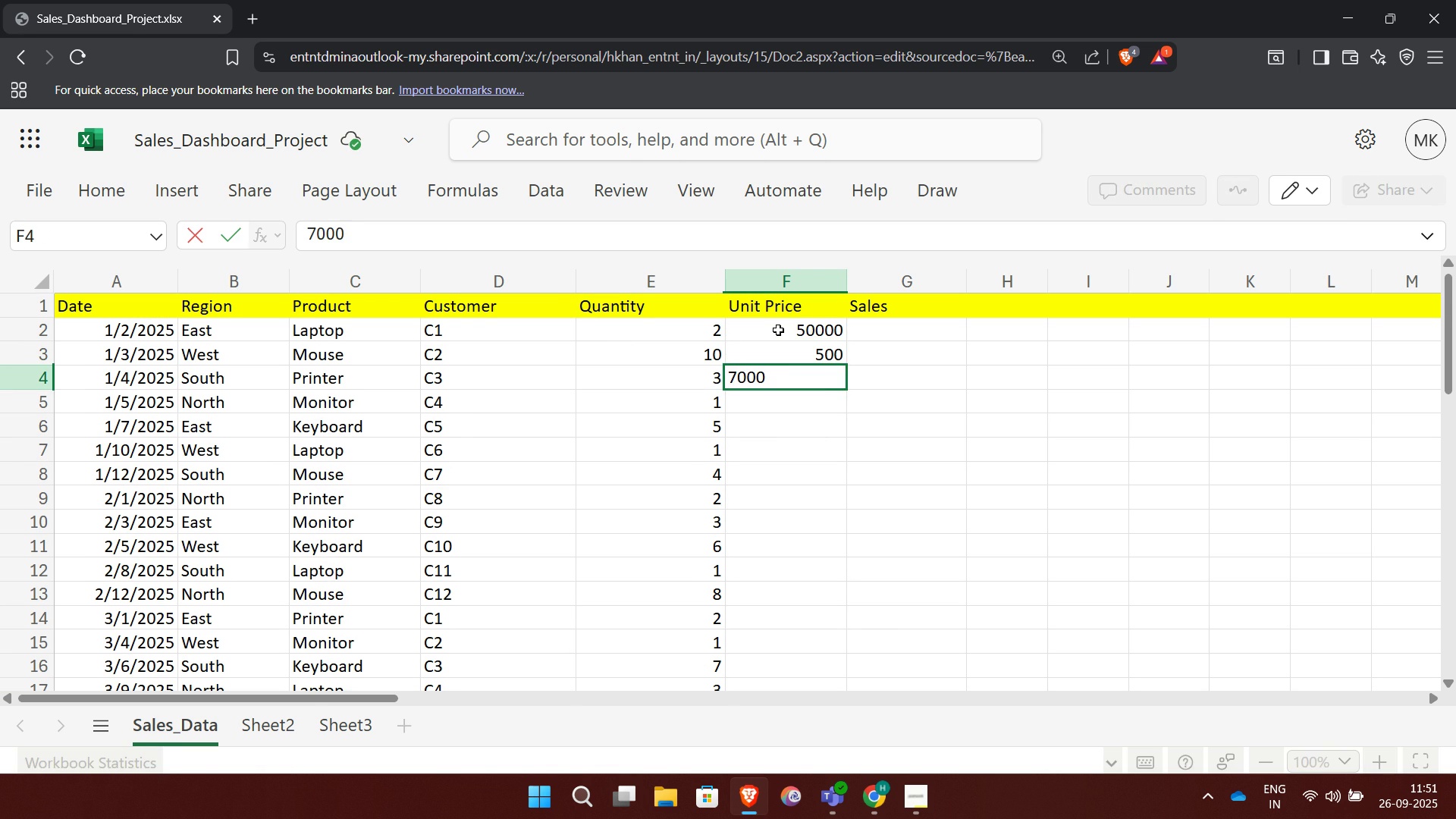 
key(Enter)
 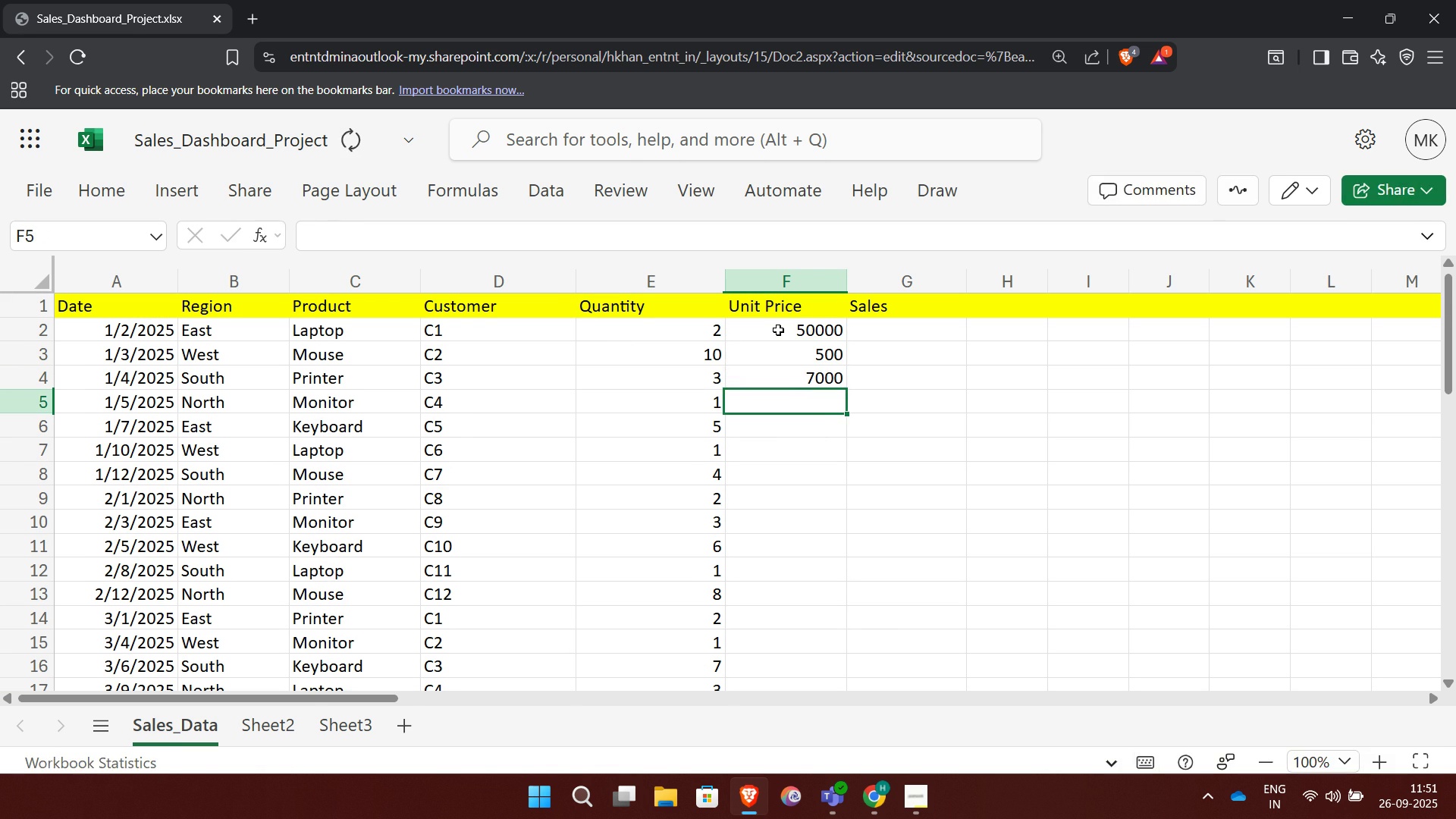 
type(8000)
 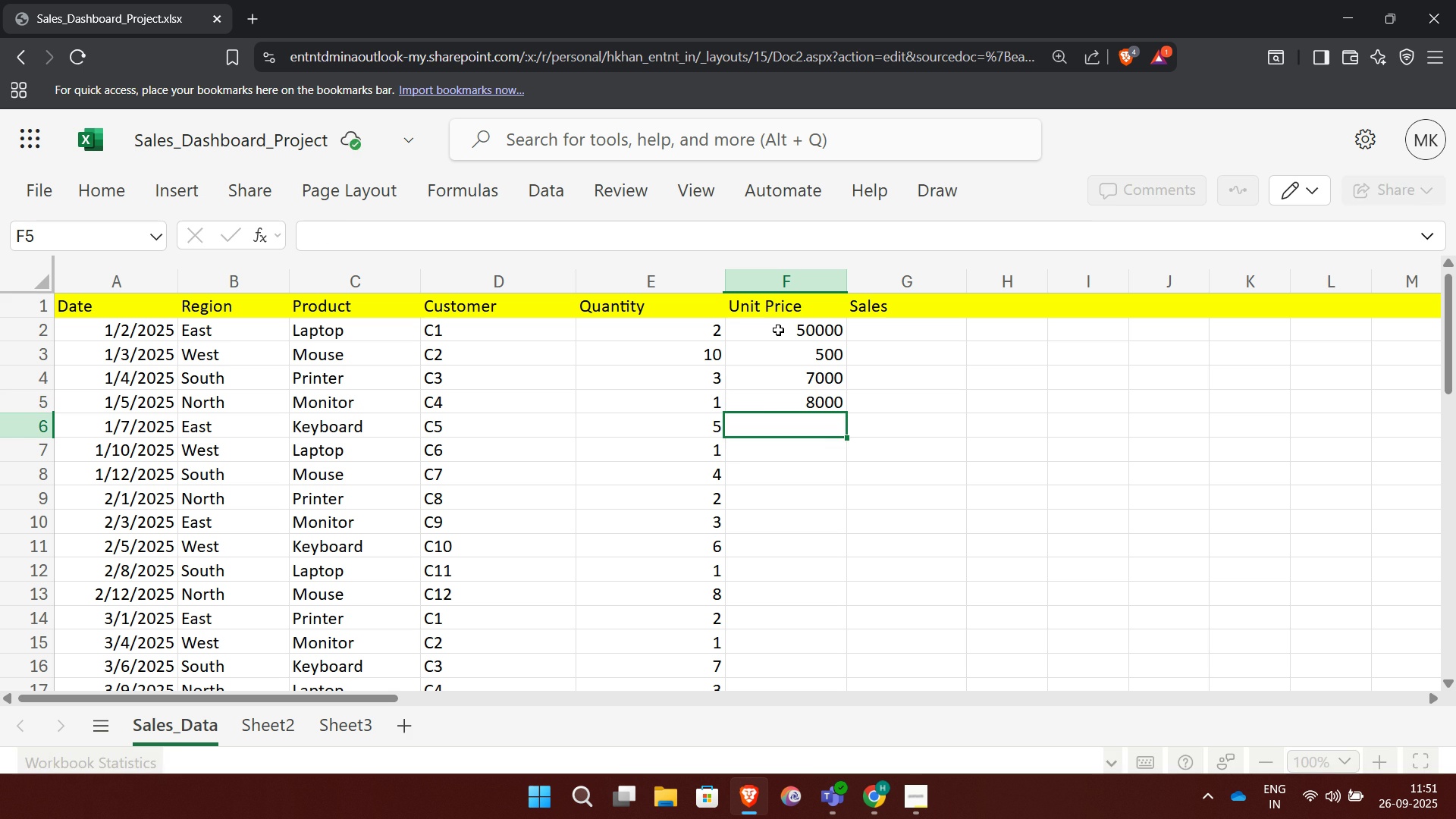 
key(Enter)
 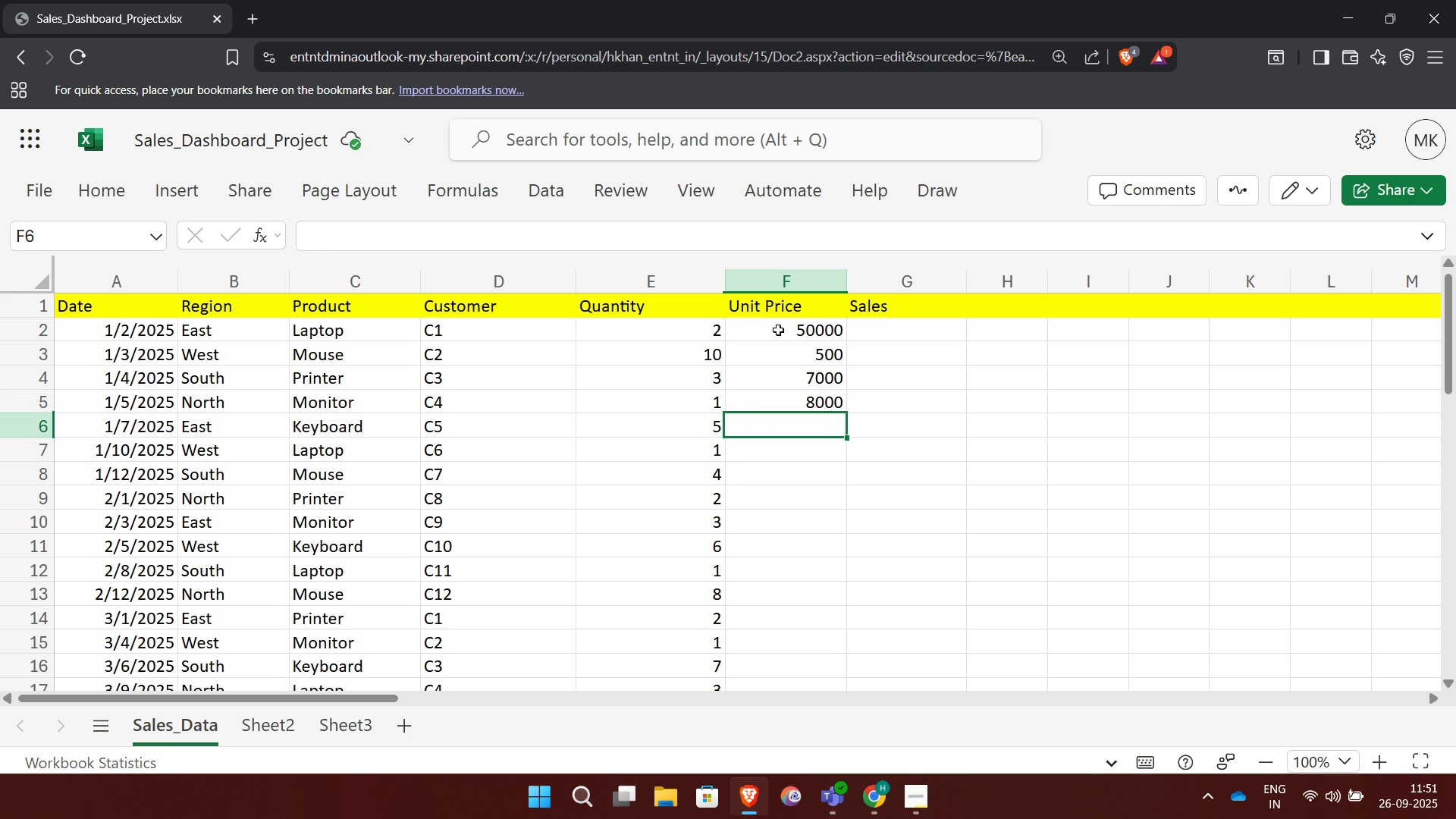 
type(800)
 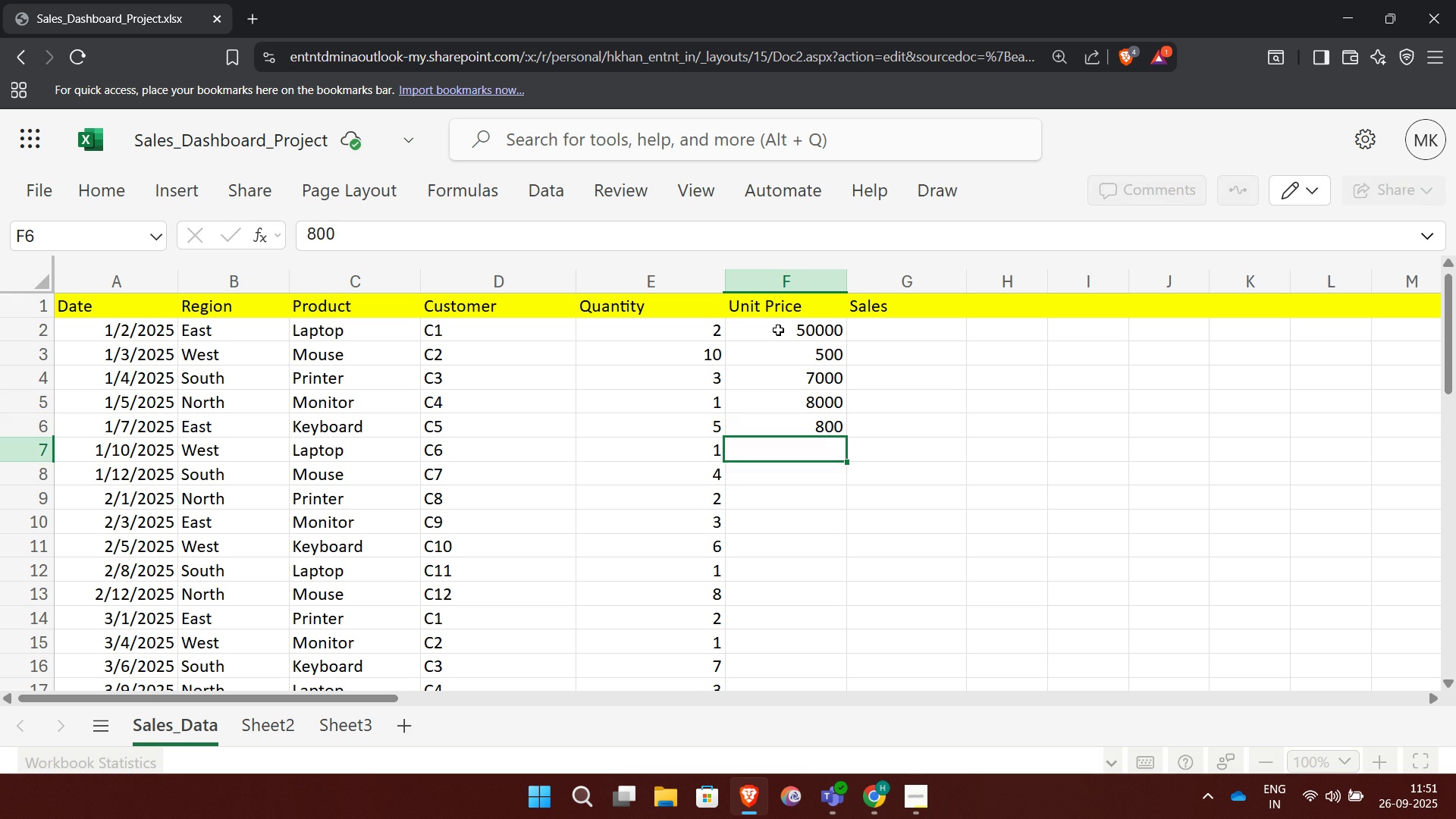 
key(Enter)
 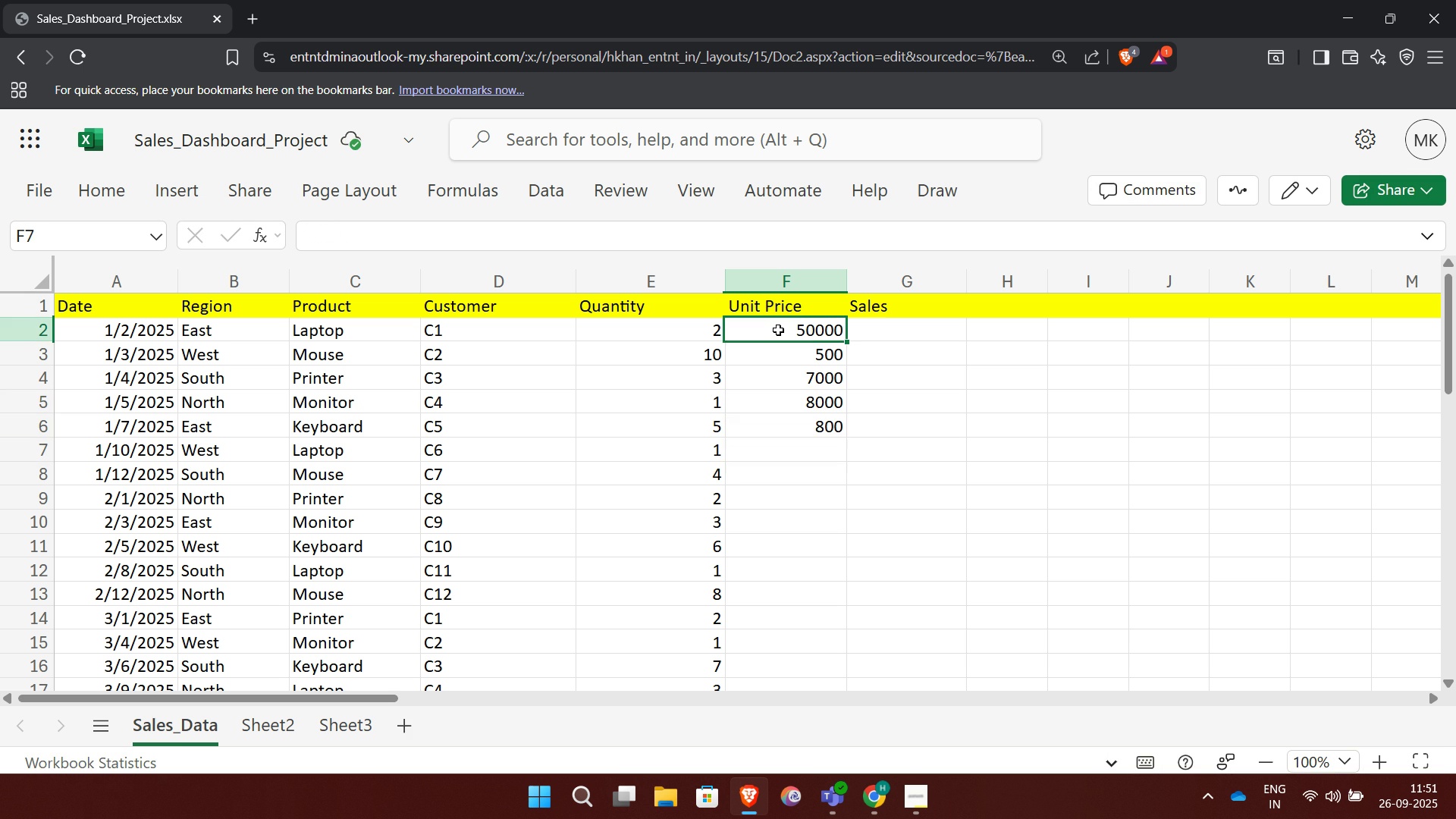 
left_click([778, 330])
 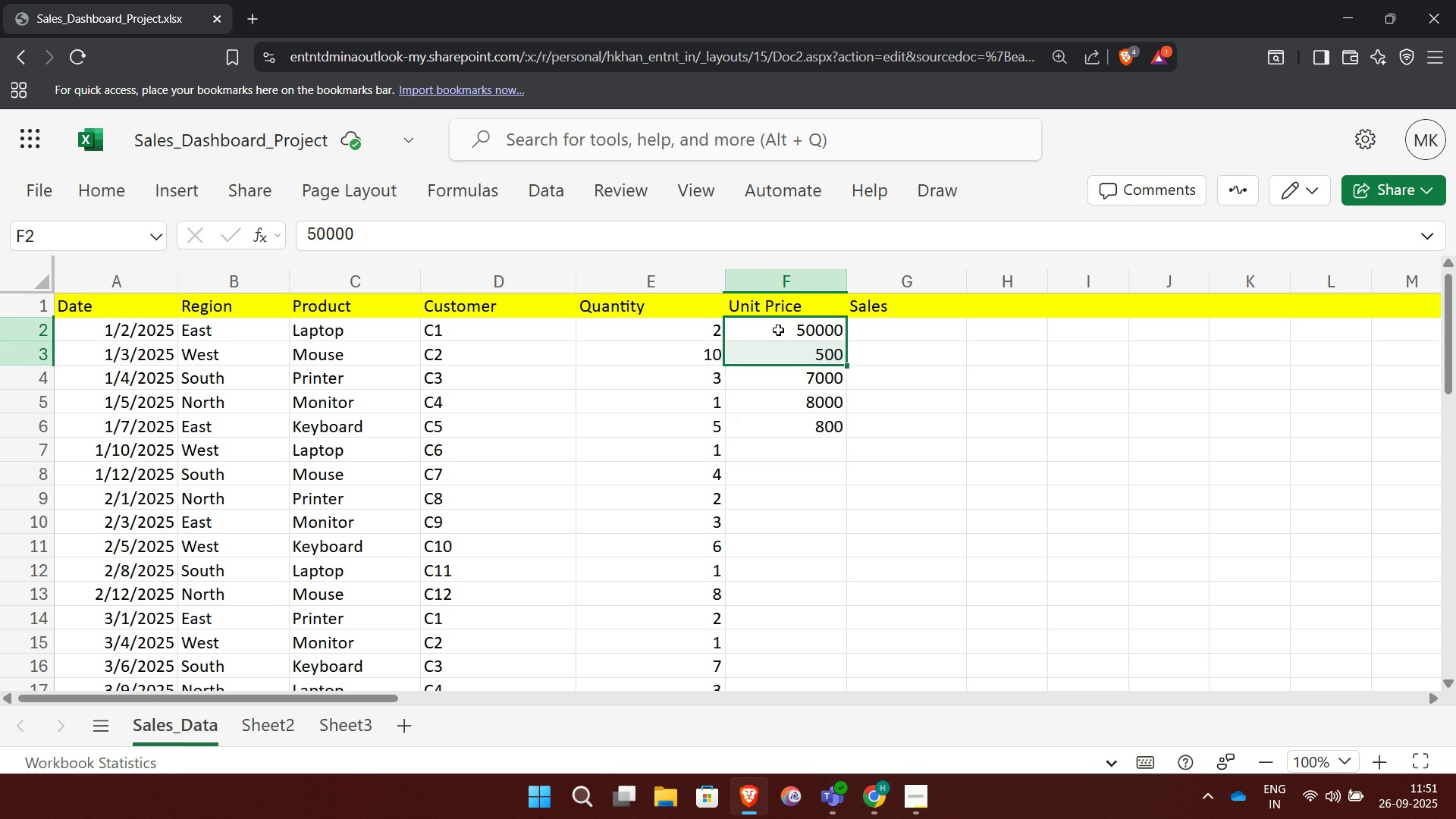 
key(Shift+ArrowDown)
 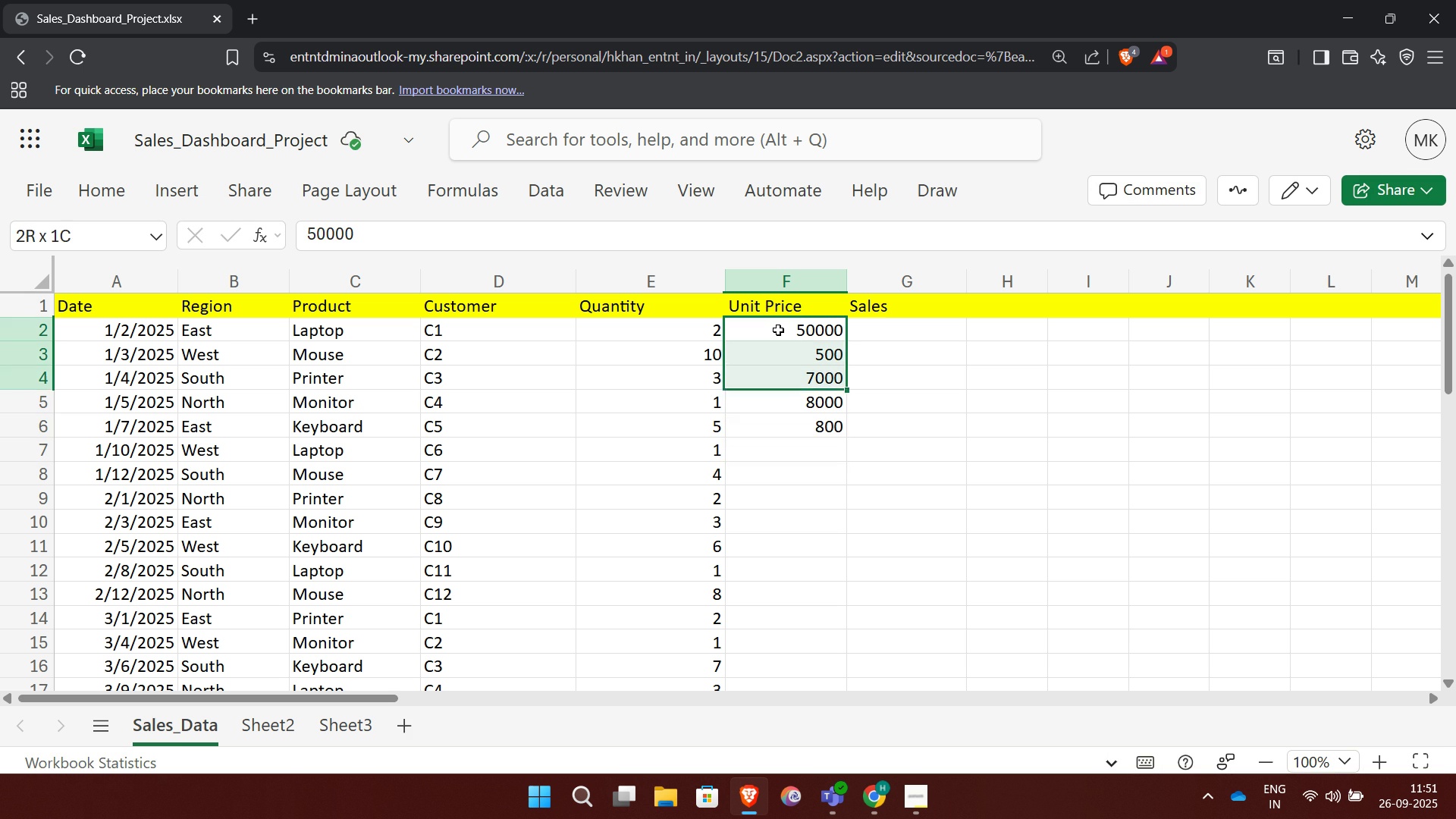 
key(Shift+ArrowDown)
 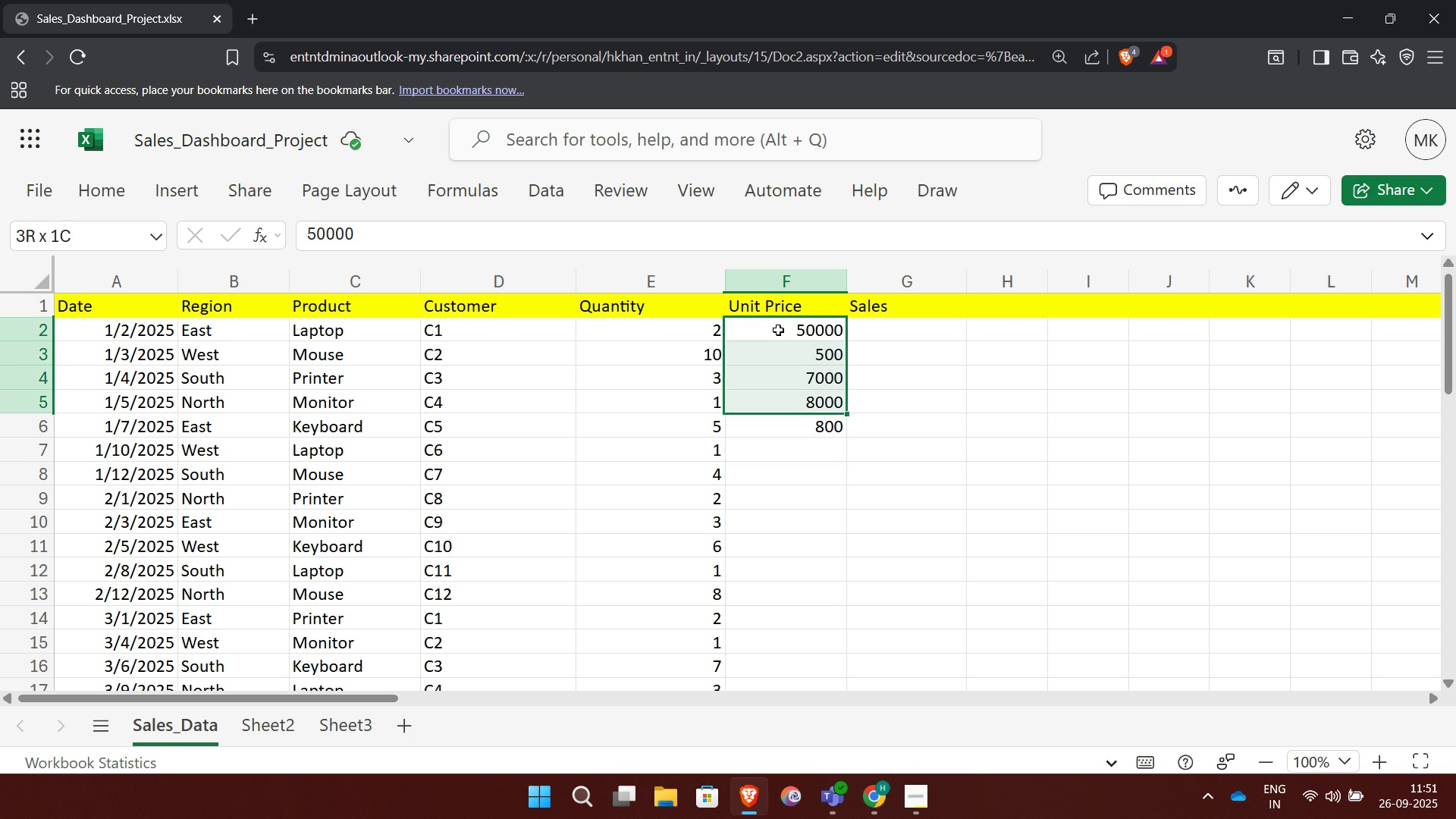 
key(Shift+ArrowDown)
 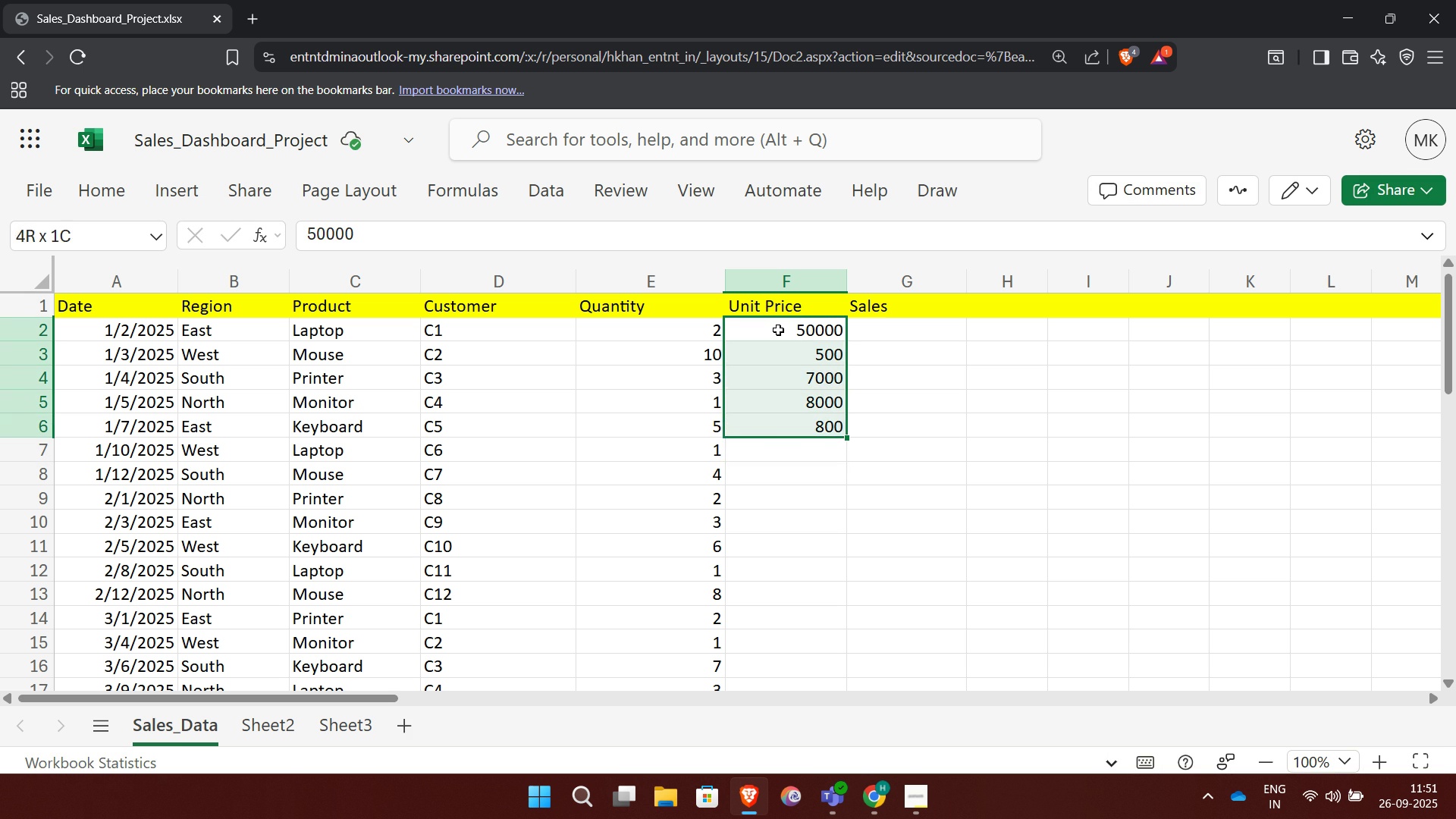 
key(Shift+ArrowDown)
 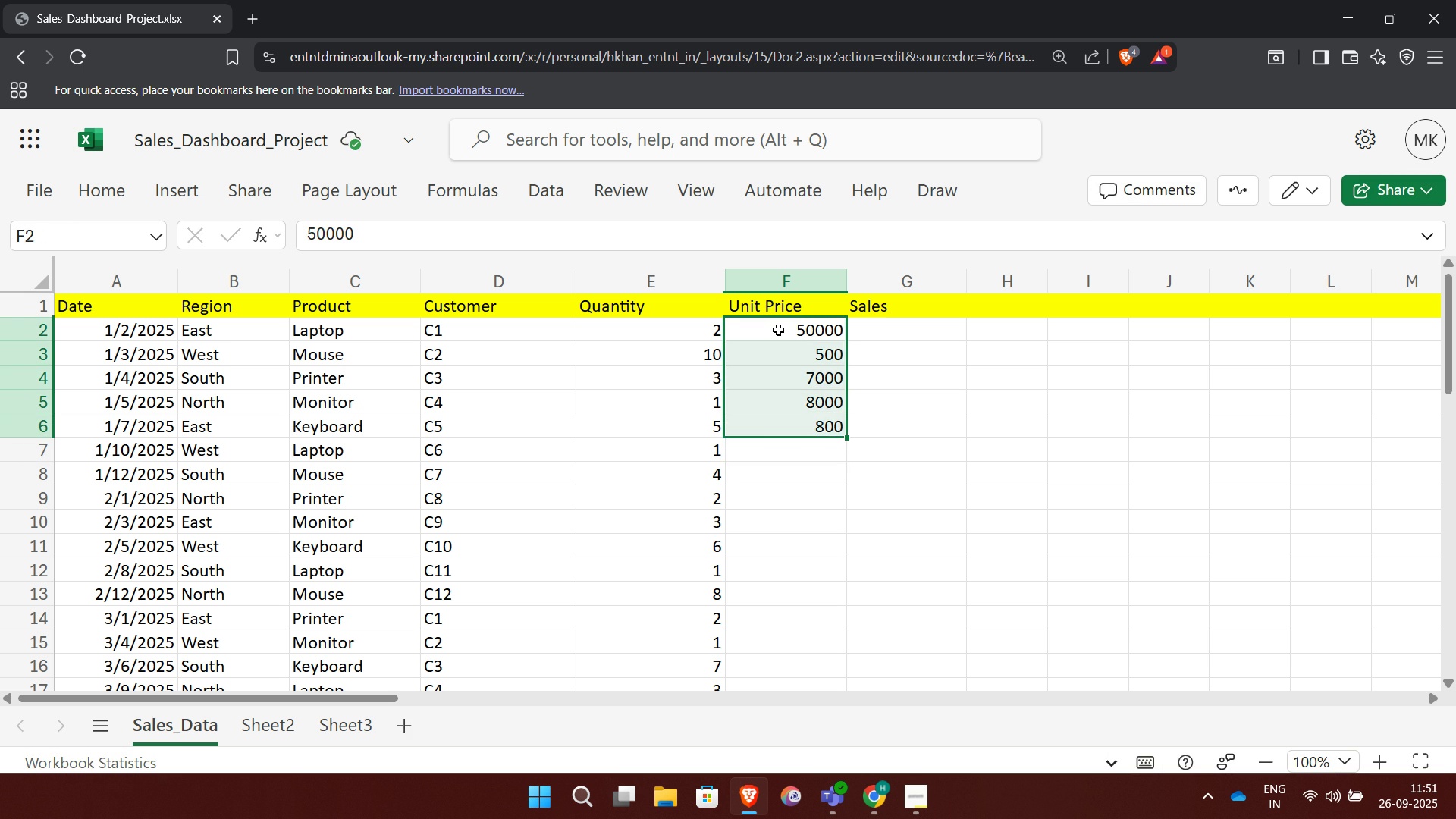 
key(Control+C)
 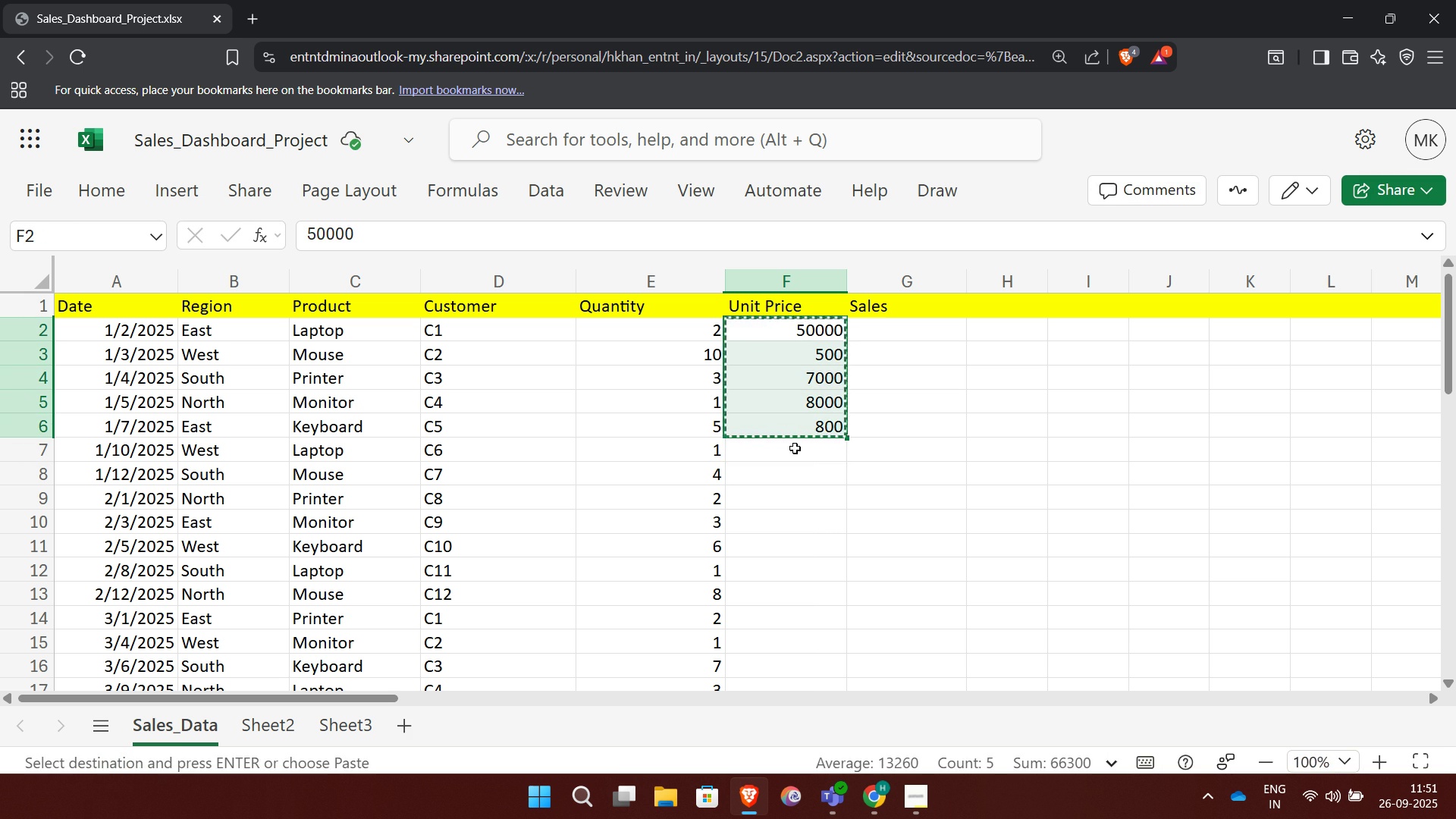 
left_click([795, 448])
 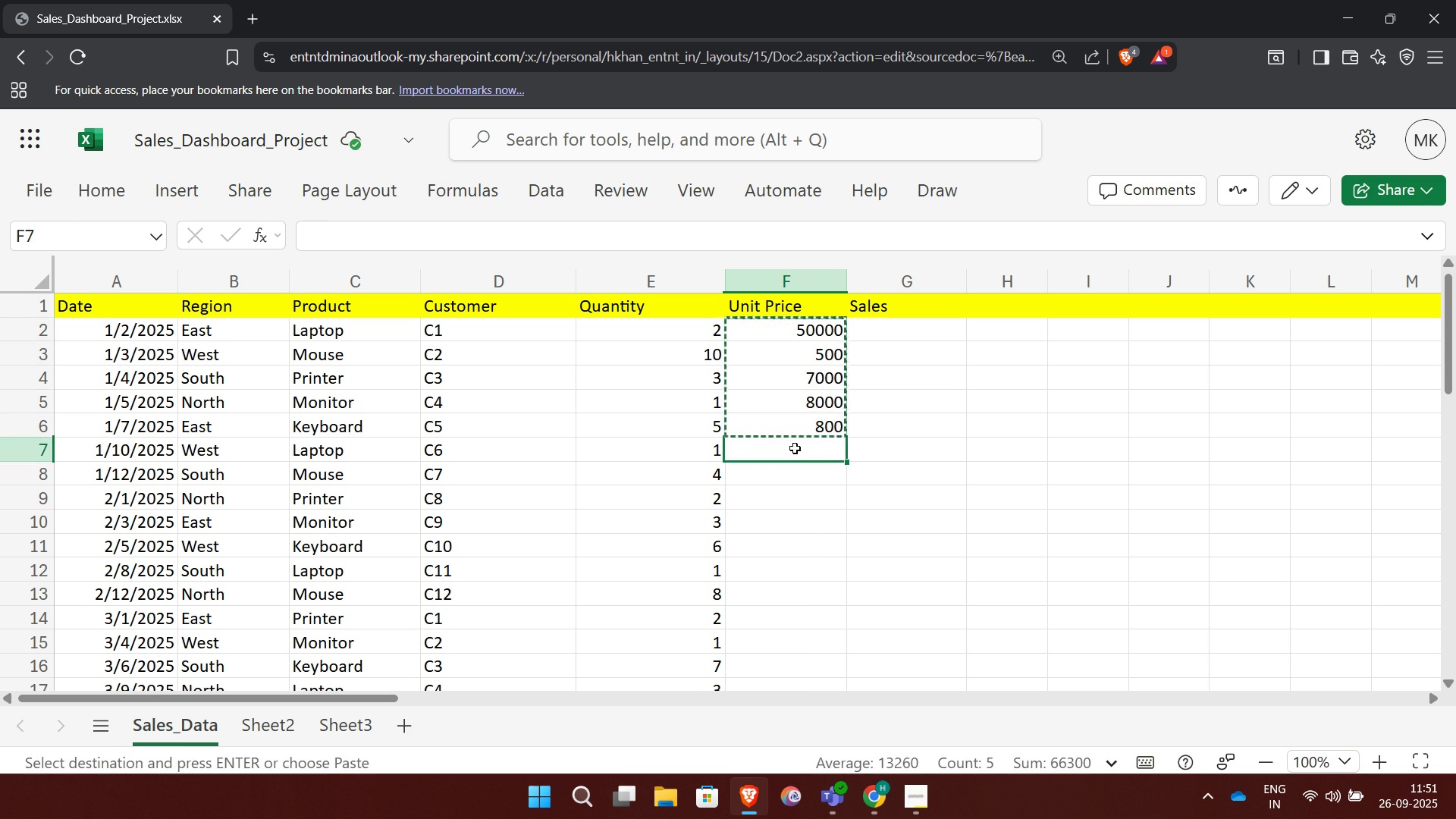 
key(Control+V)
 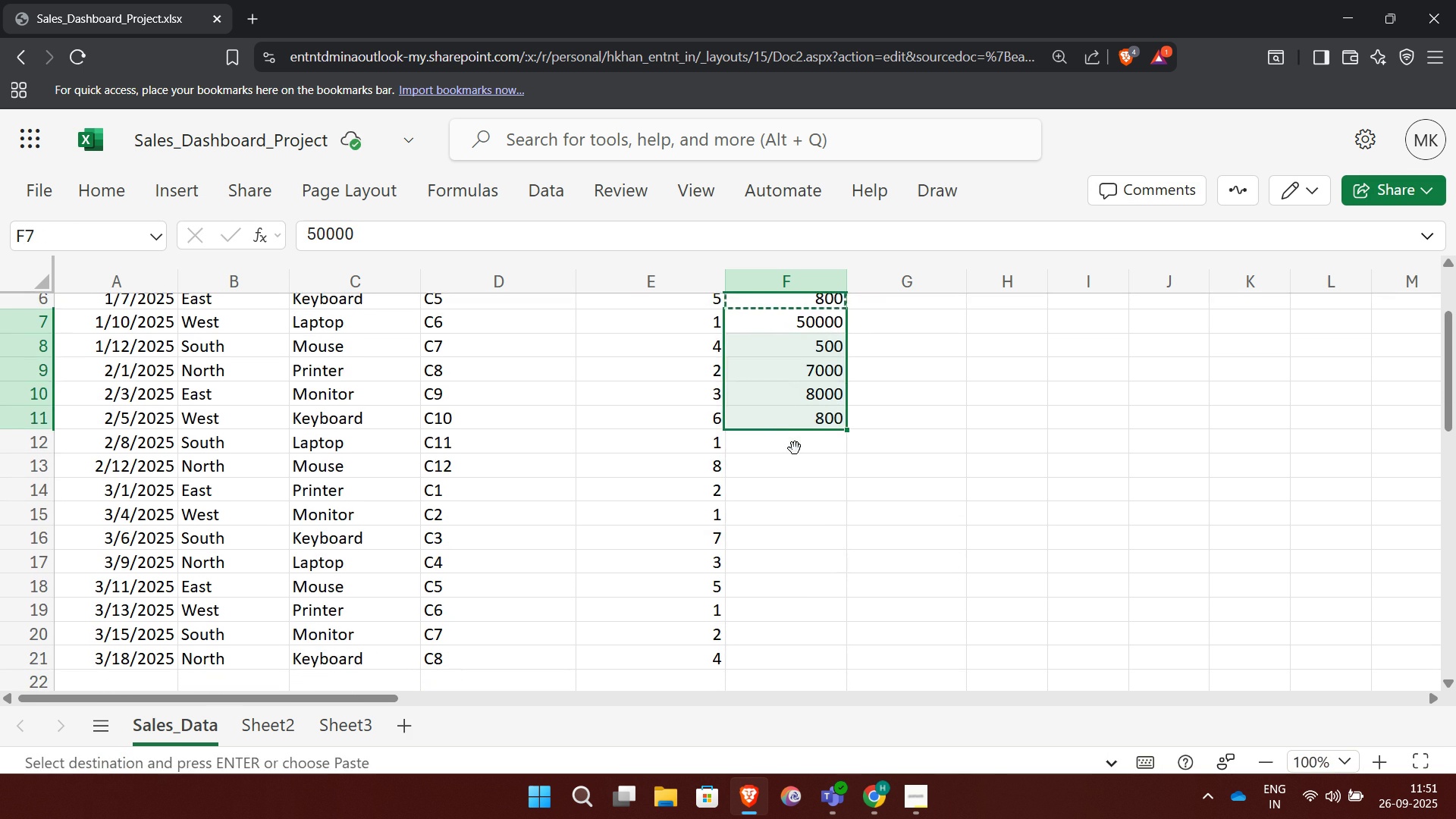 
left_click([795, 448])
 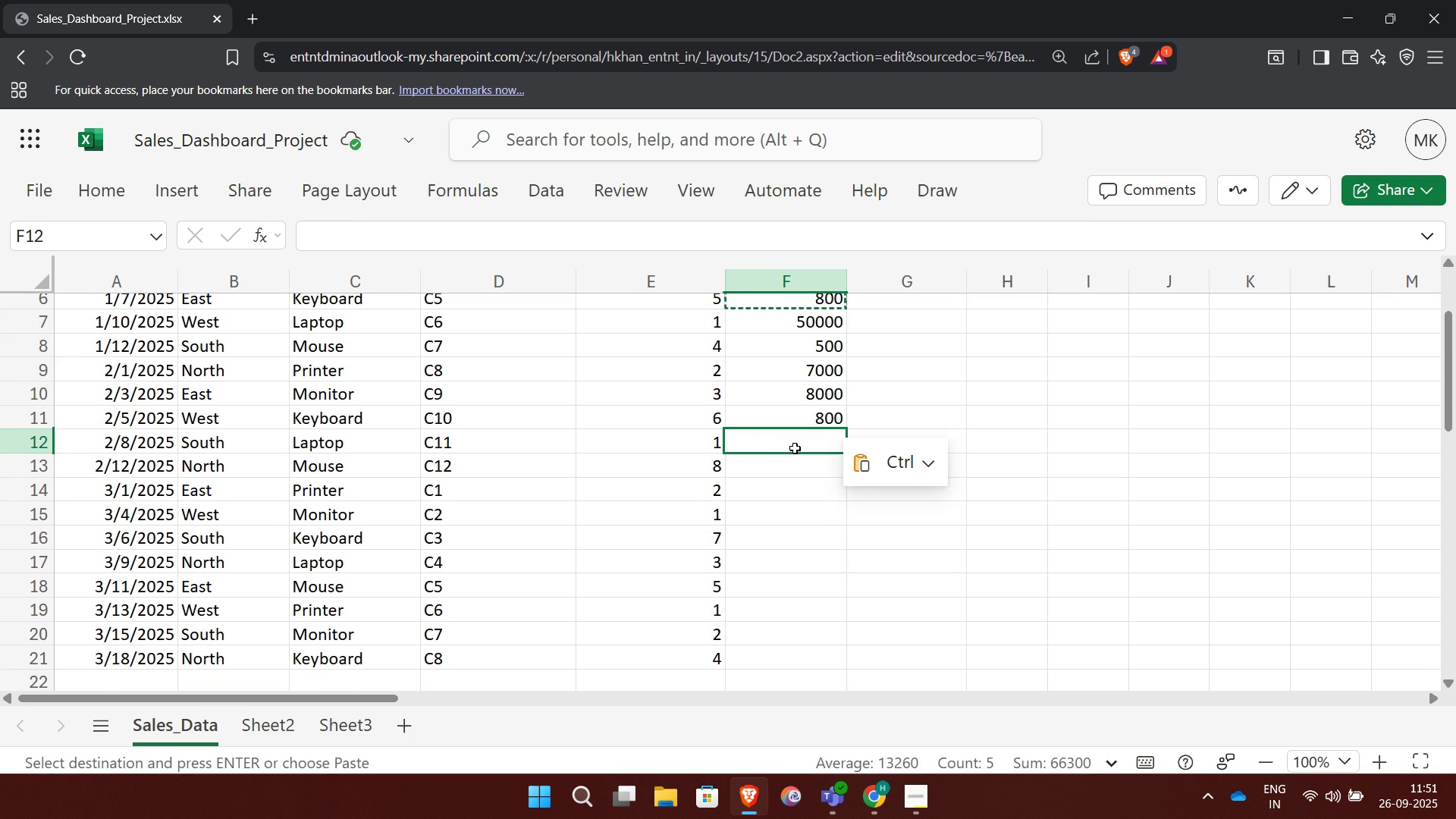 
key(Control+V)
 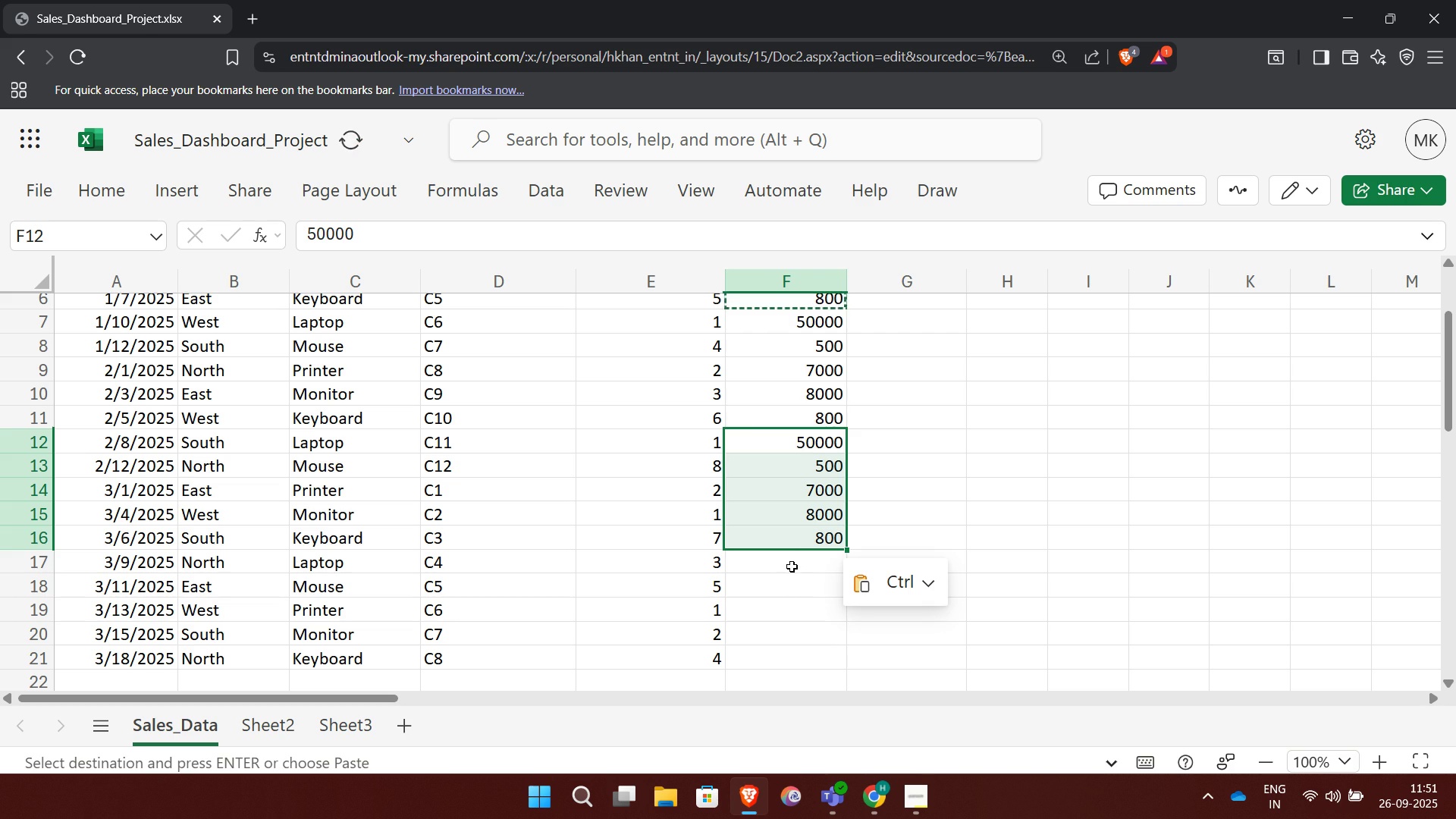 
left_click([792, 566])
 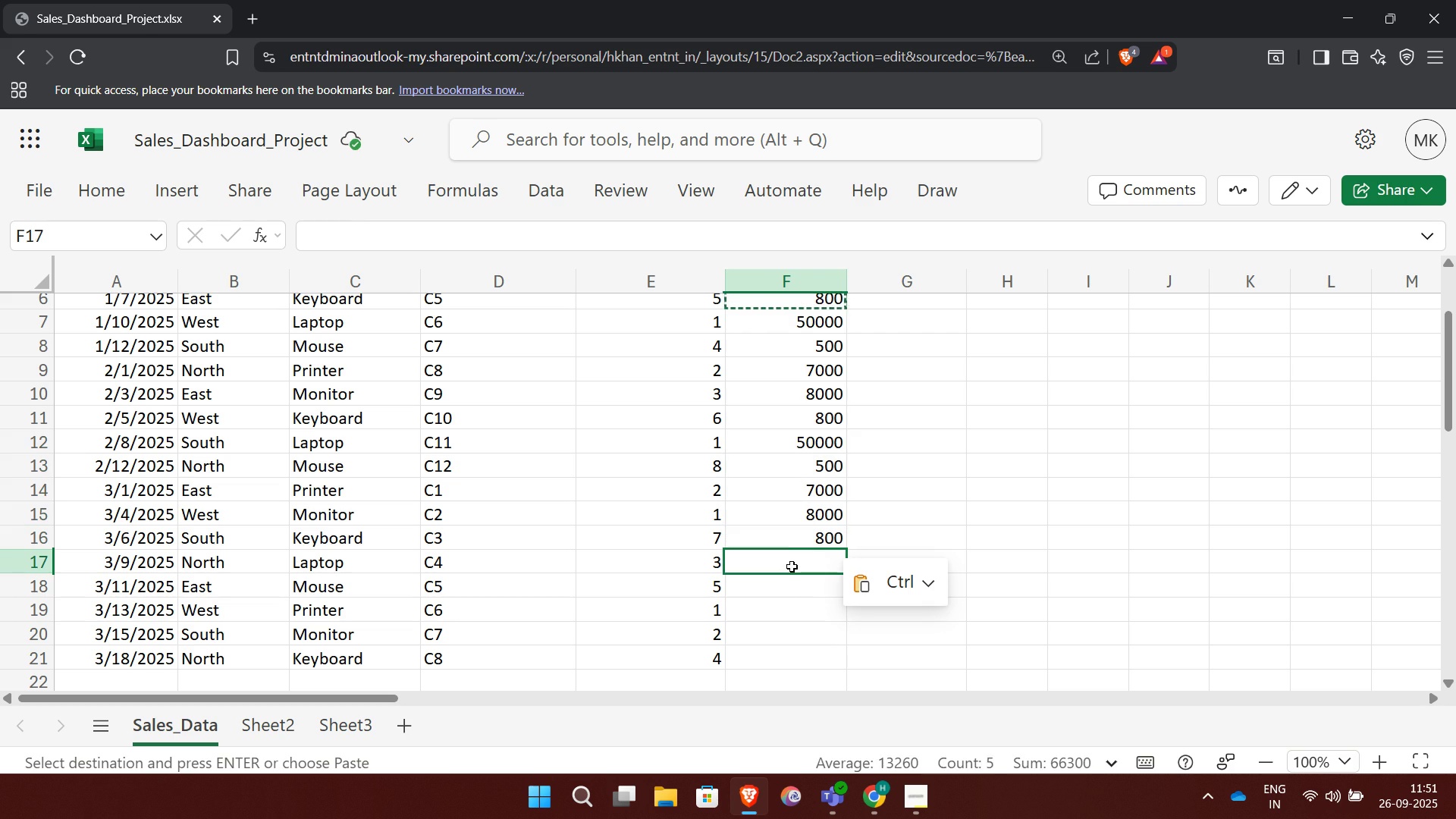 
key(Control+V)
 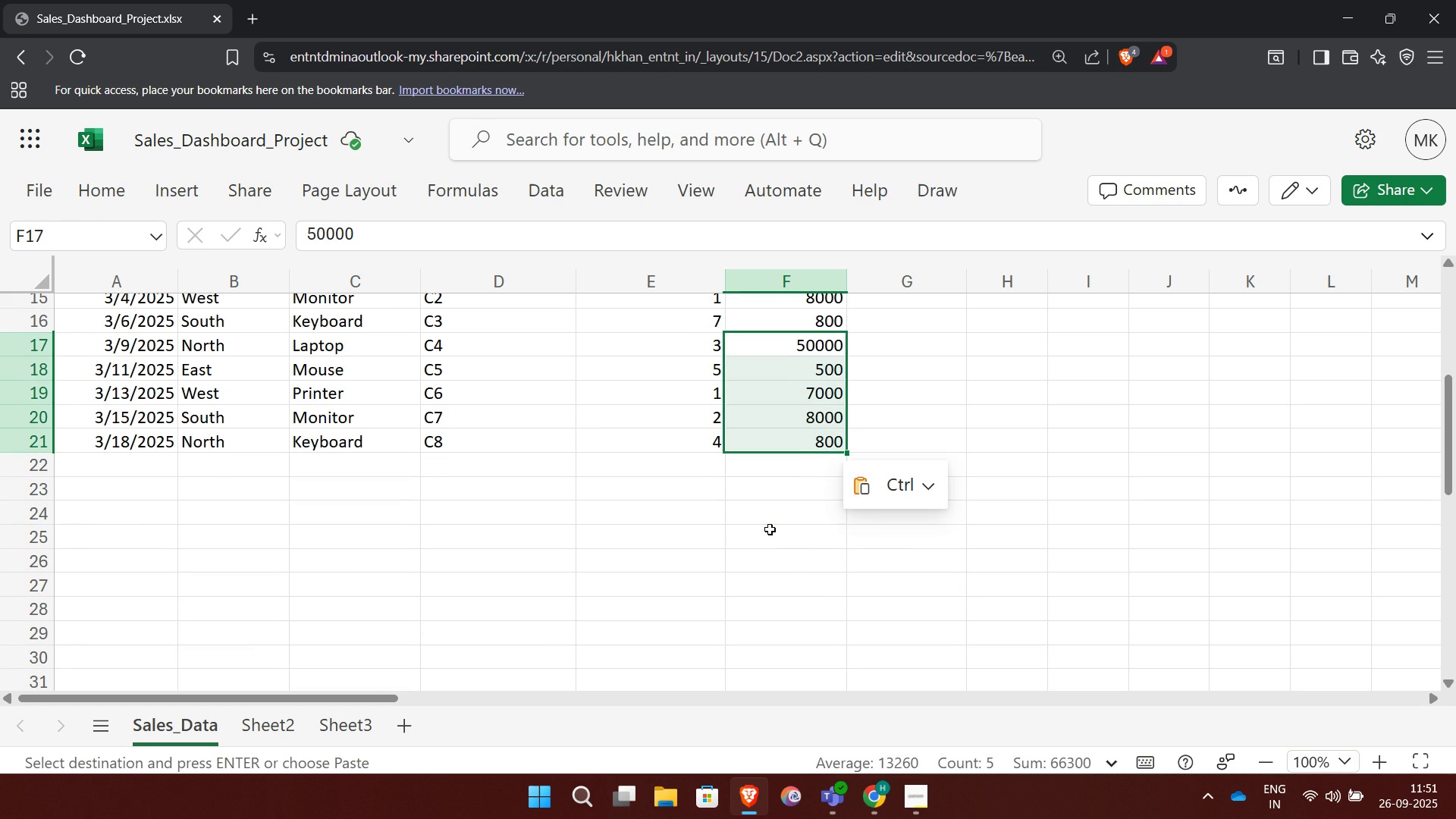 
double_click([770, 529])
 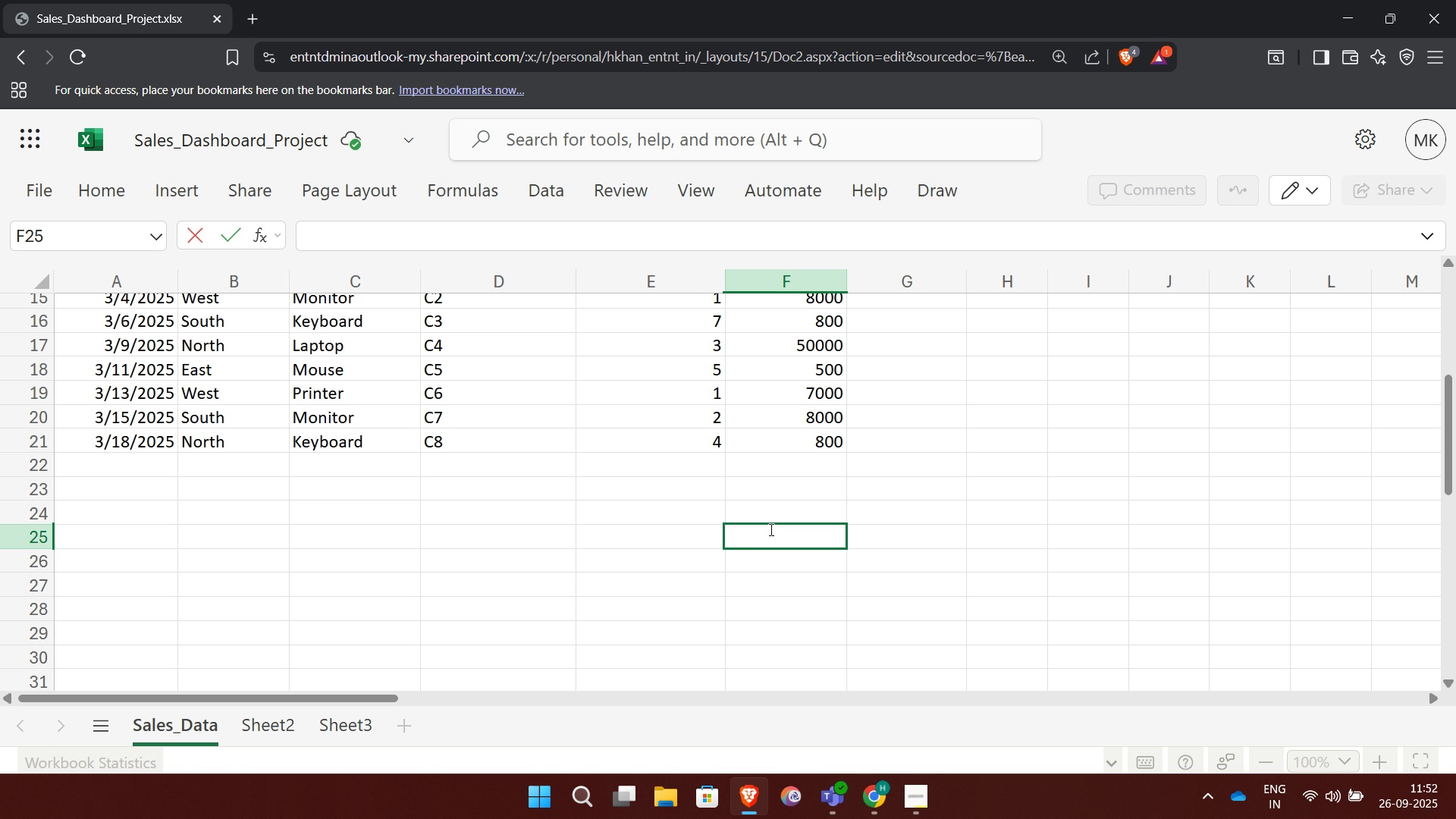 
wait(43.68)
 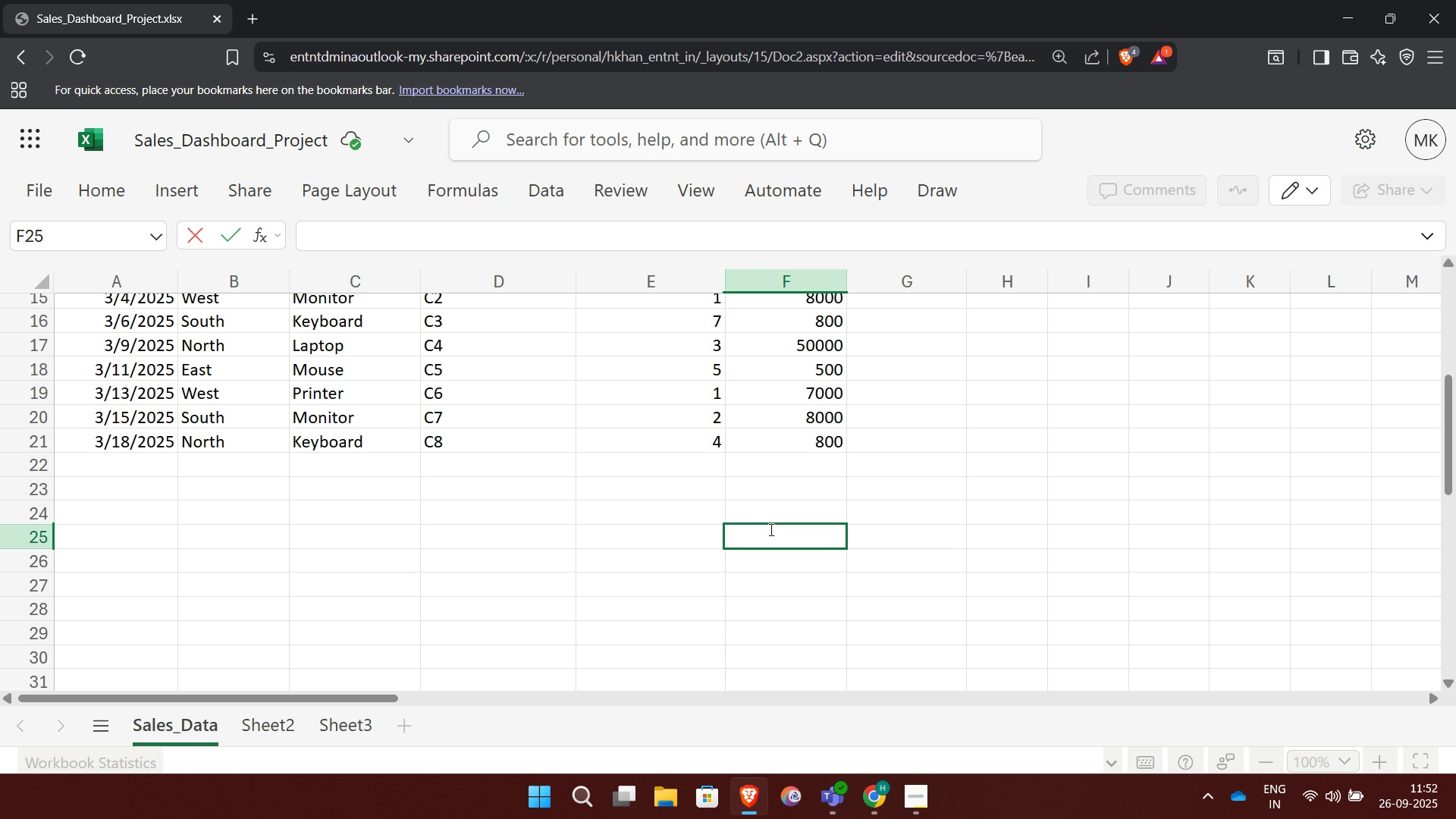 
left_click([505, 401])
 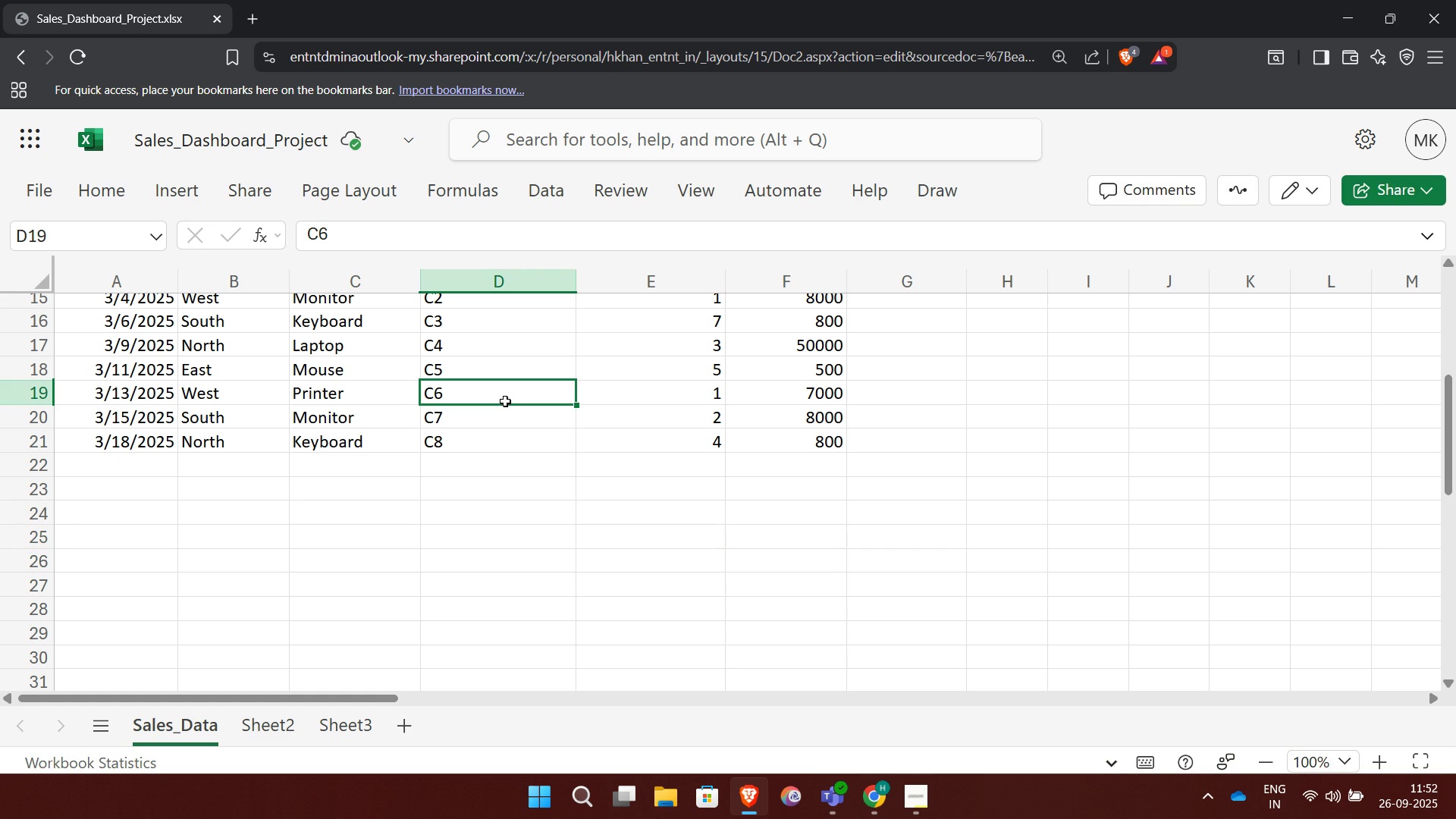 
key(Control+T)
 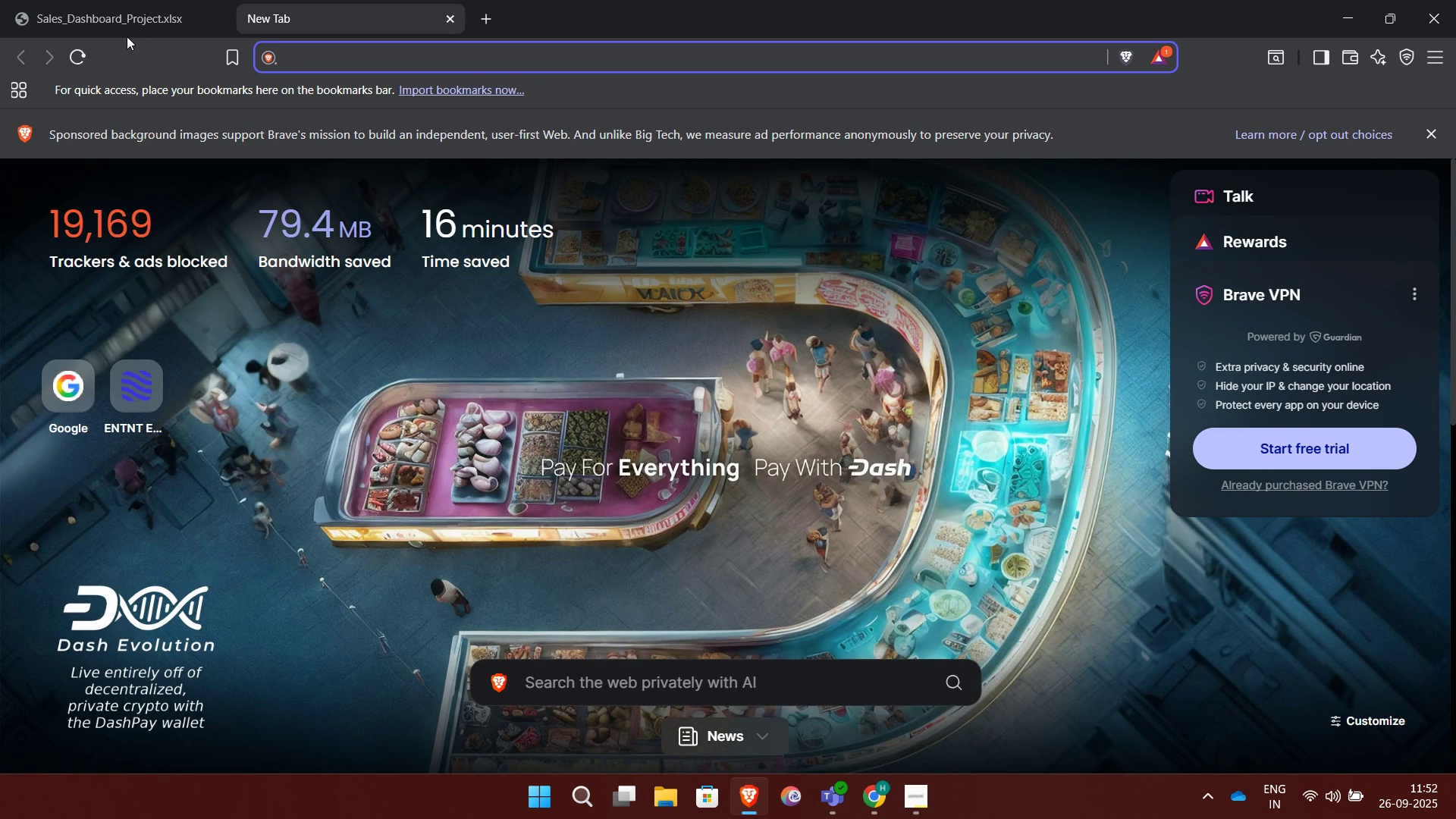 
left_click([117, 17])
 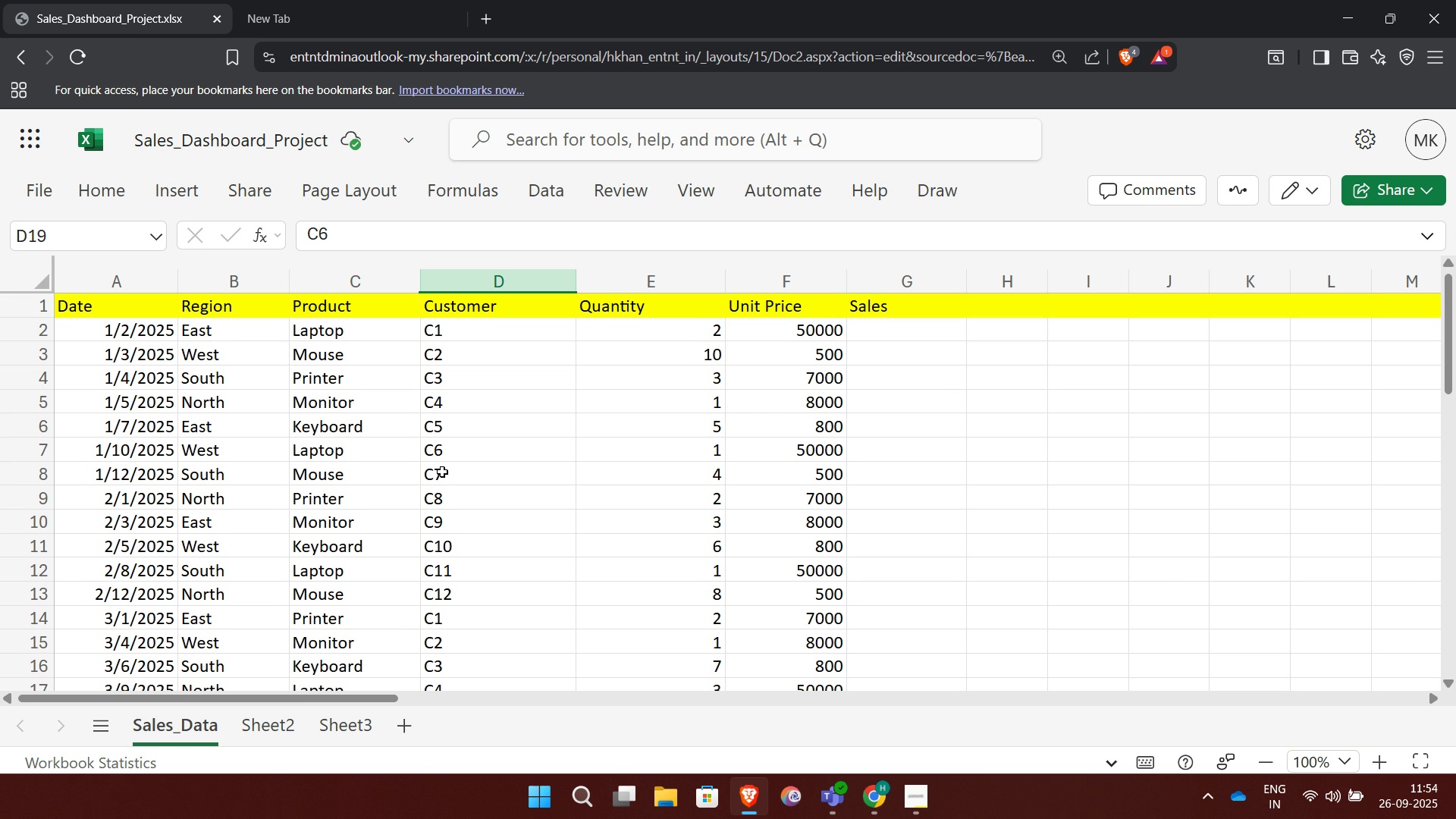 
wait(81.62)
 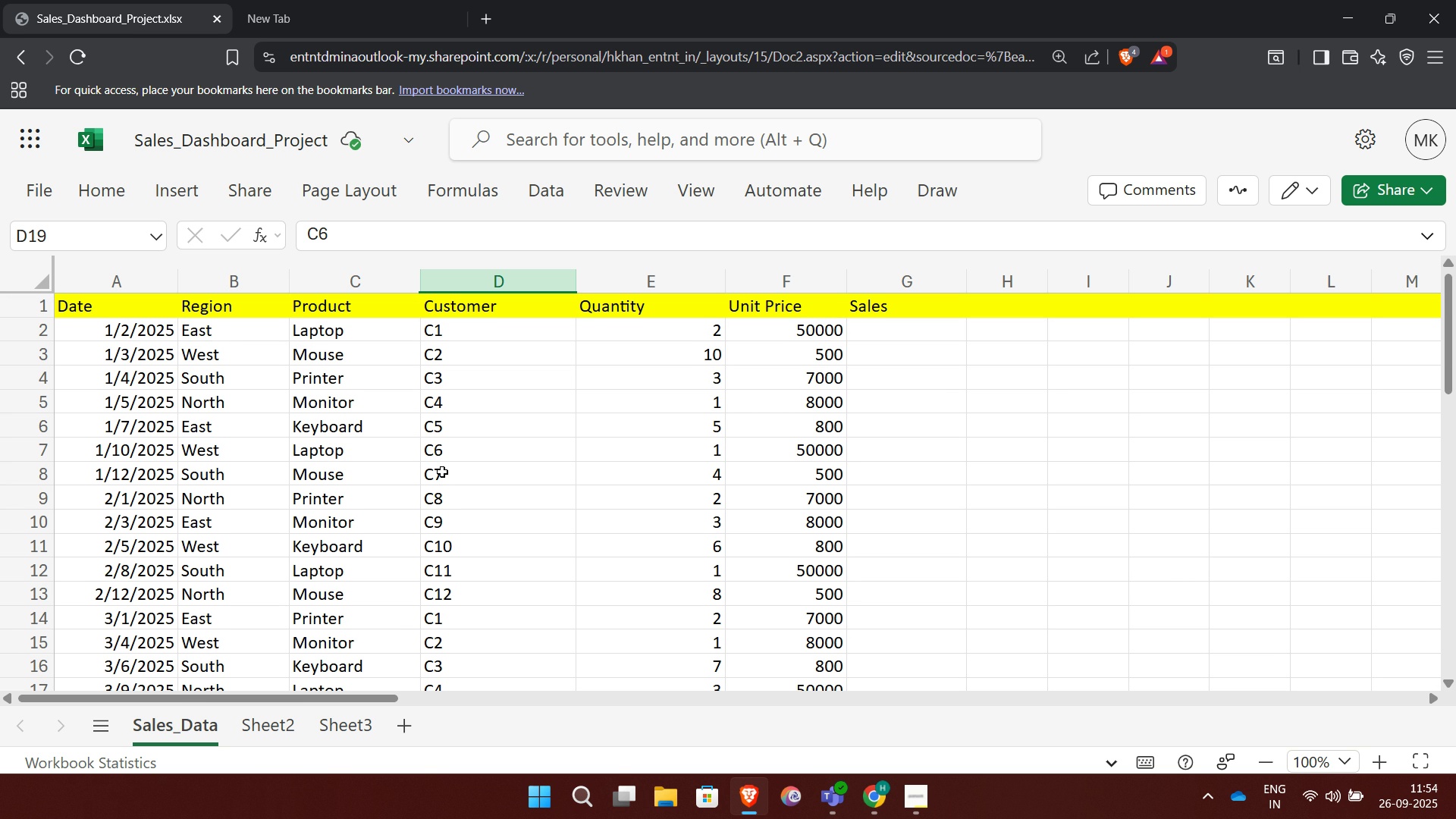 
left_click([882, 334])
 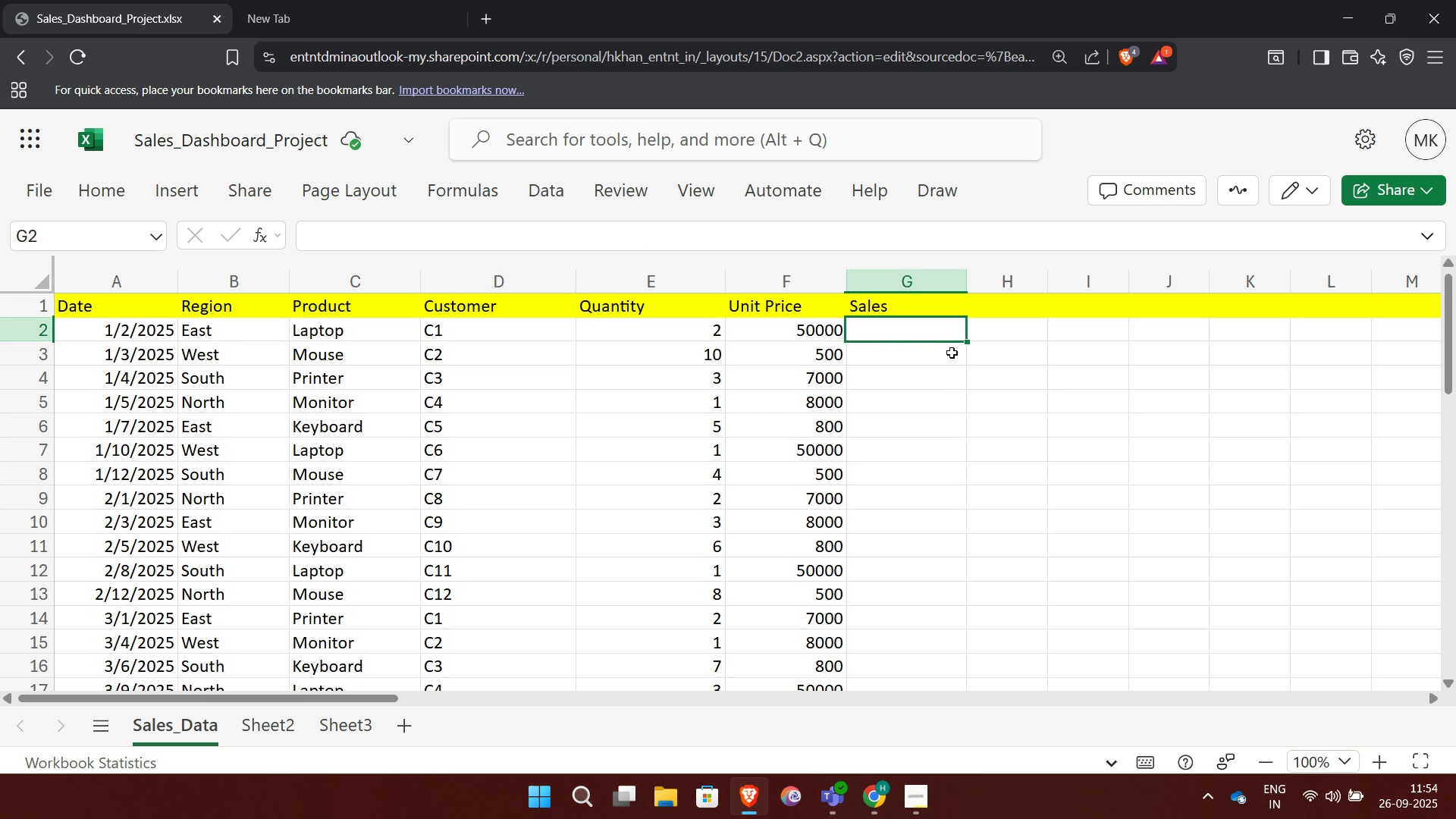 
key(Equal)
 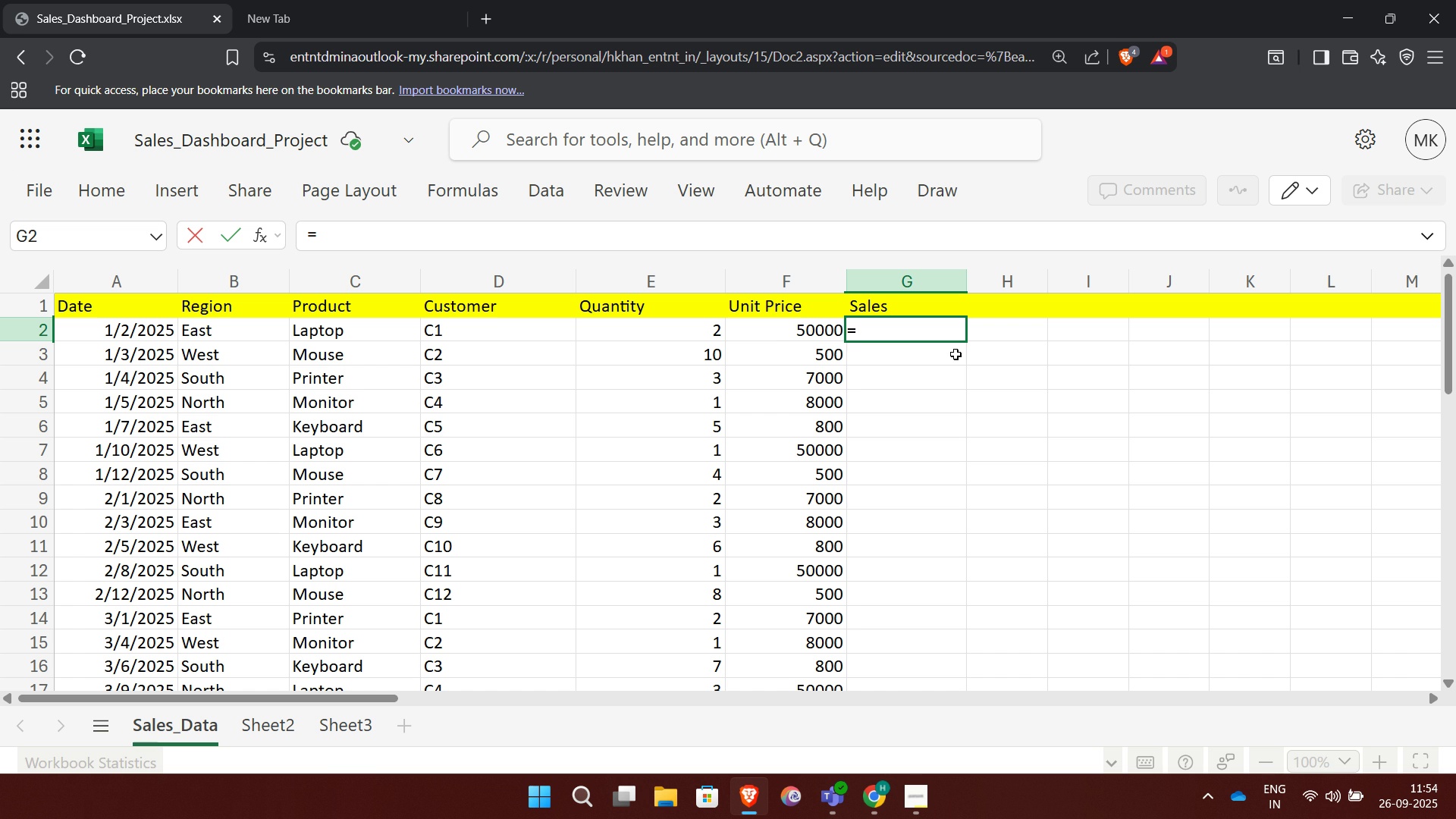 
wait(7.85)
 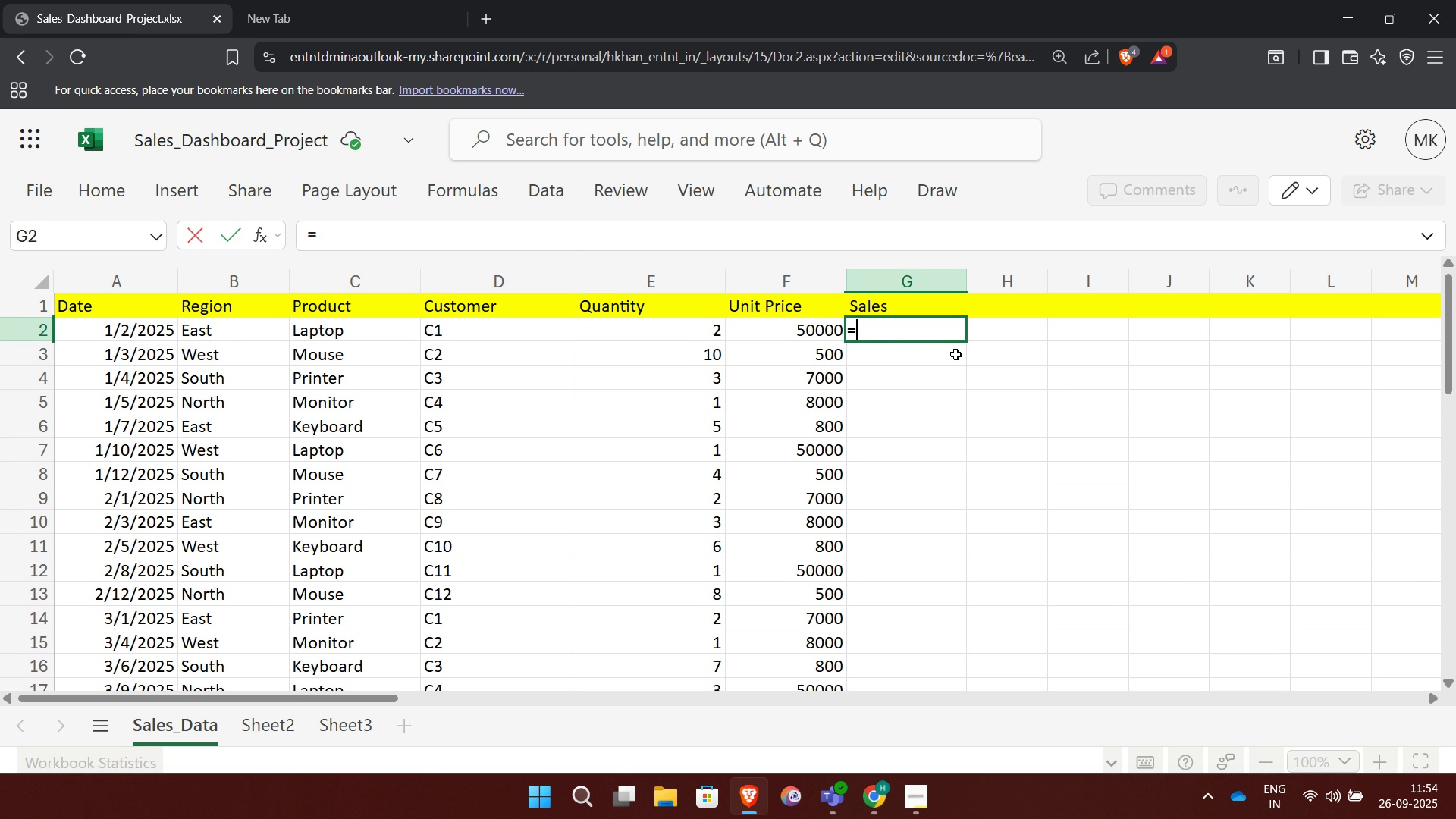 
left_click([670, 334])
 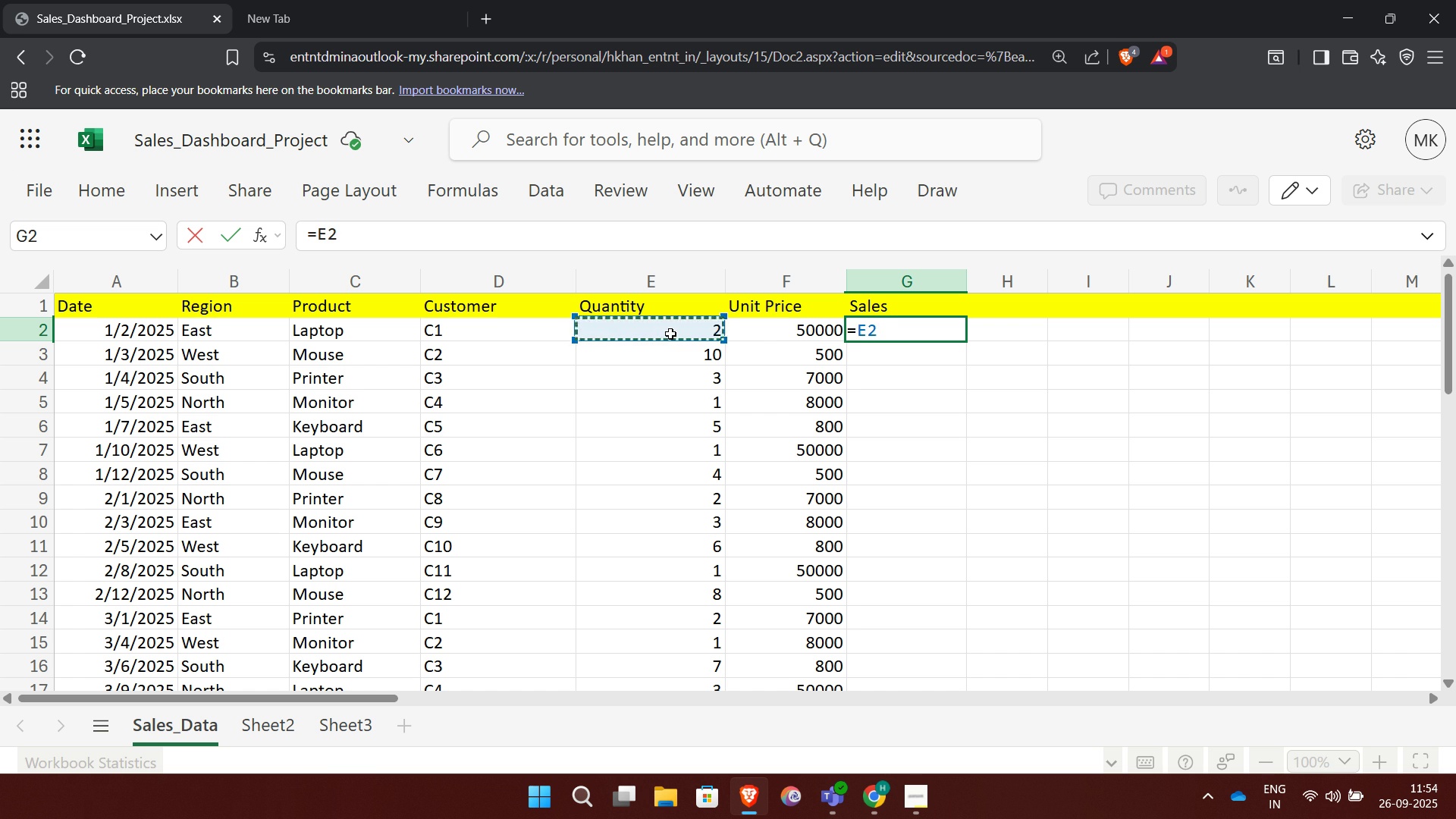 
key(NumpadMultiply)
 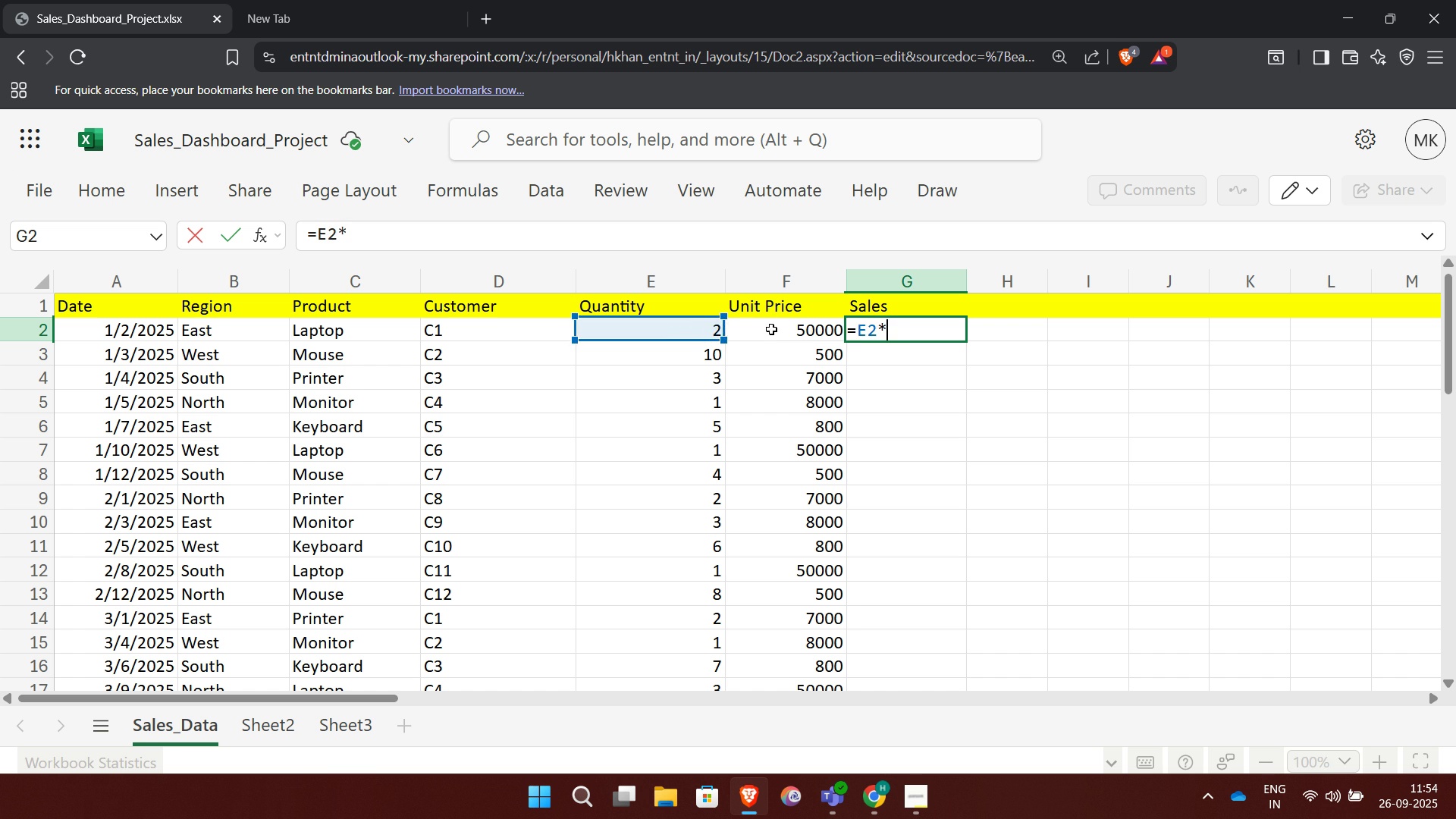 
left_click([771, 329])
 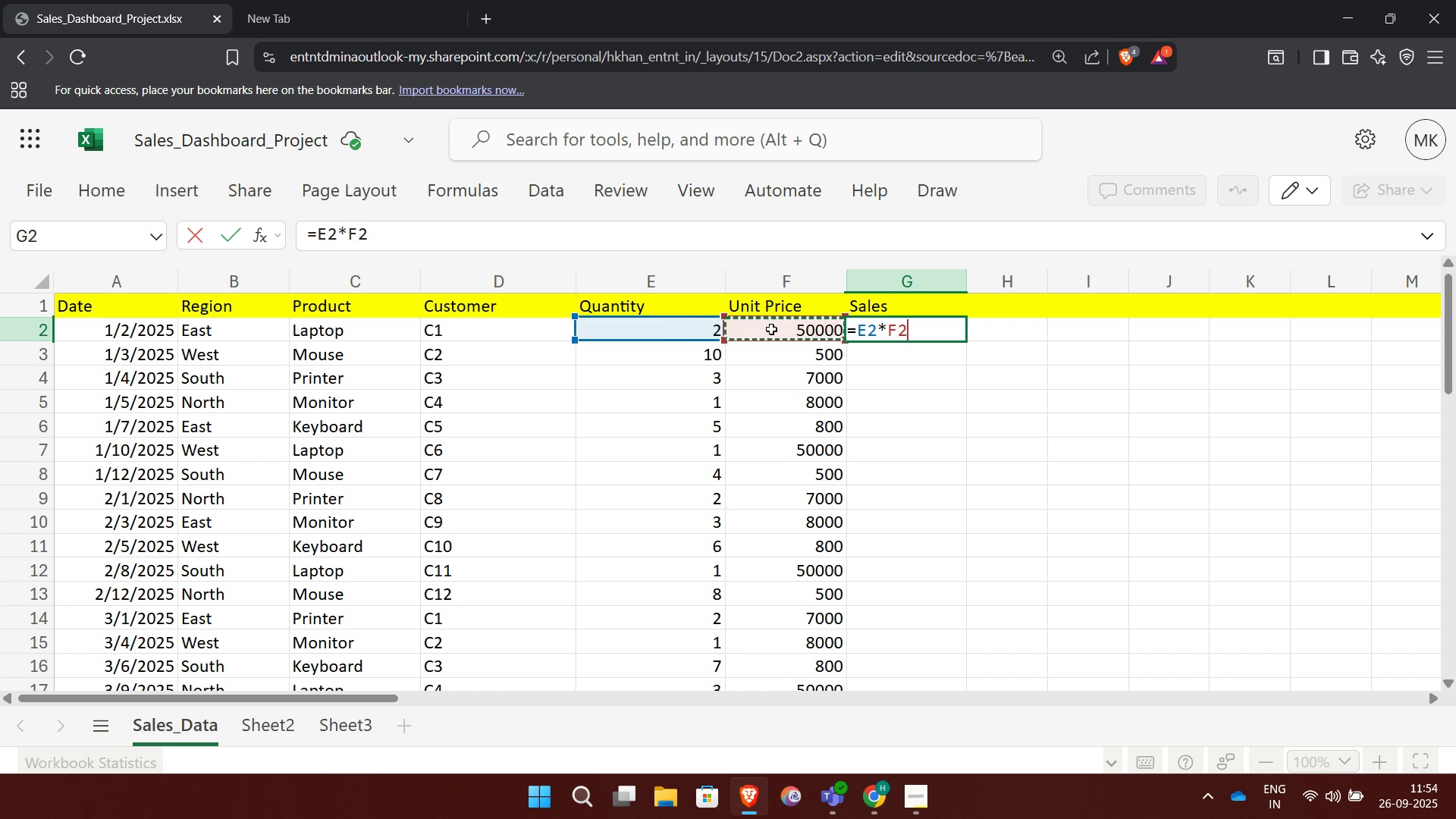 
key(Enter)
 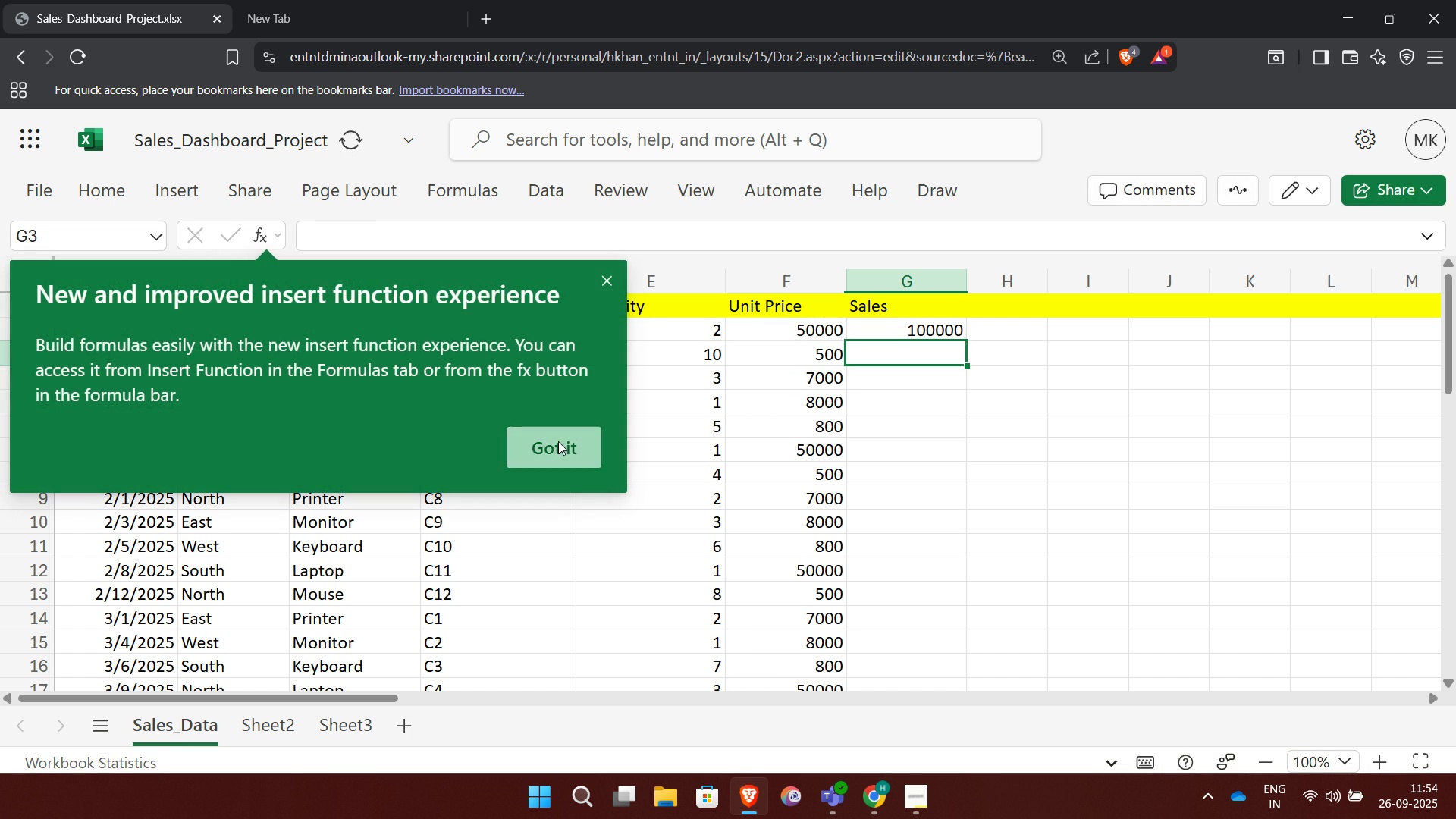 
left_click([558, 441])
 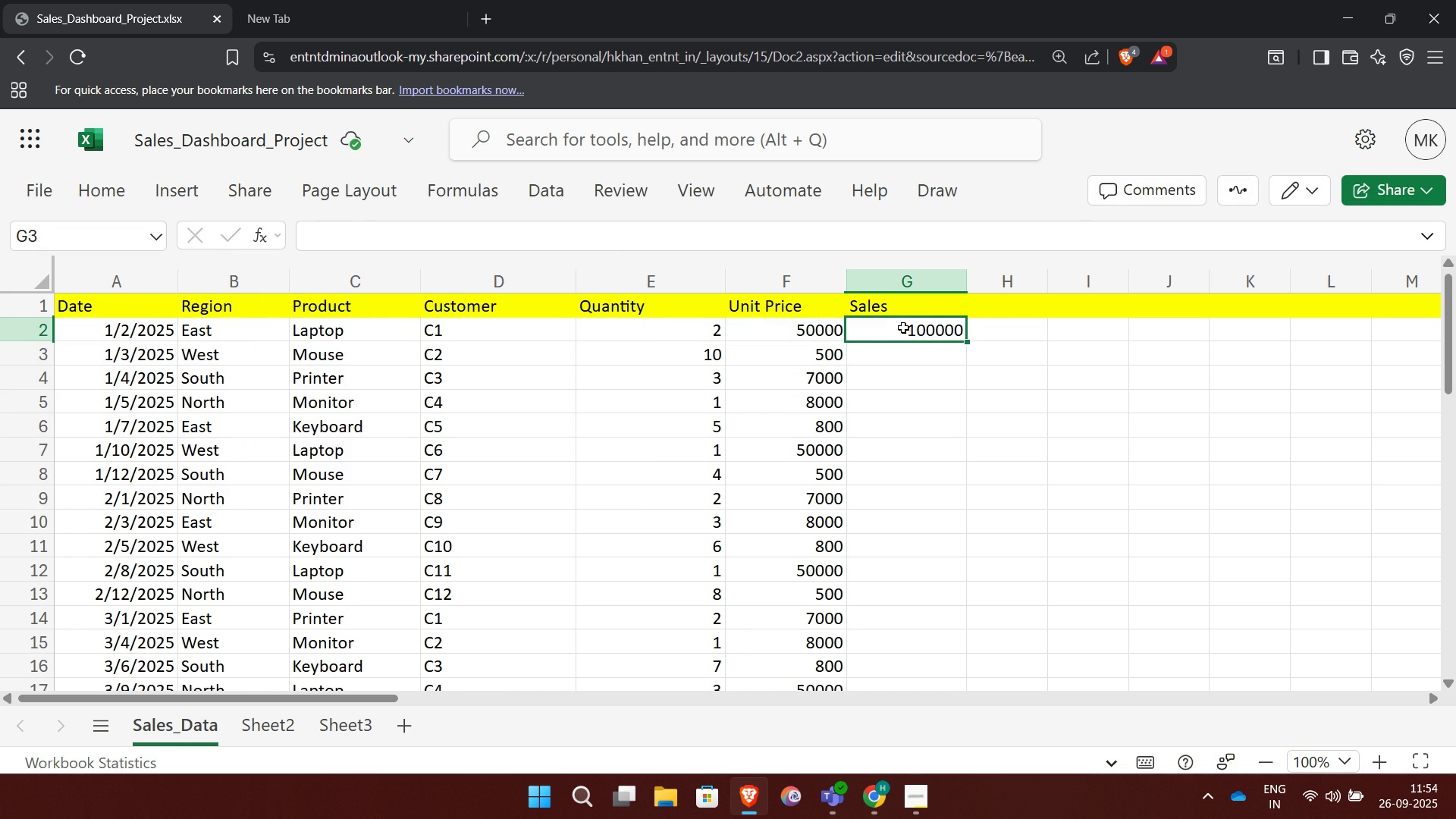 
left_click([903, 328])
 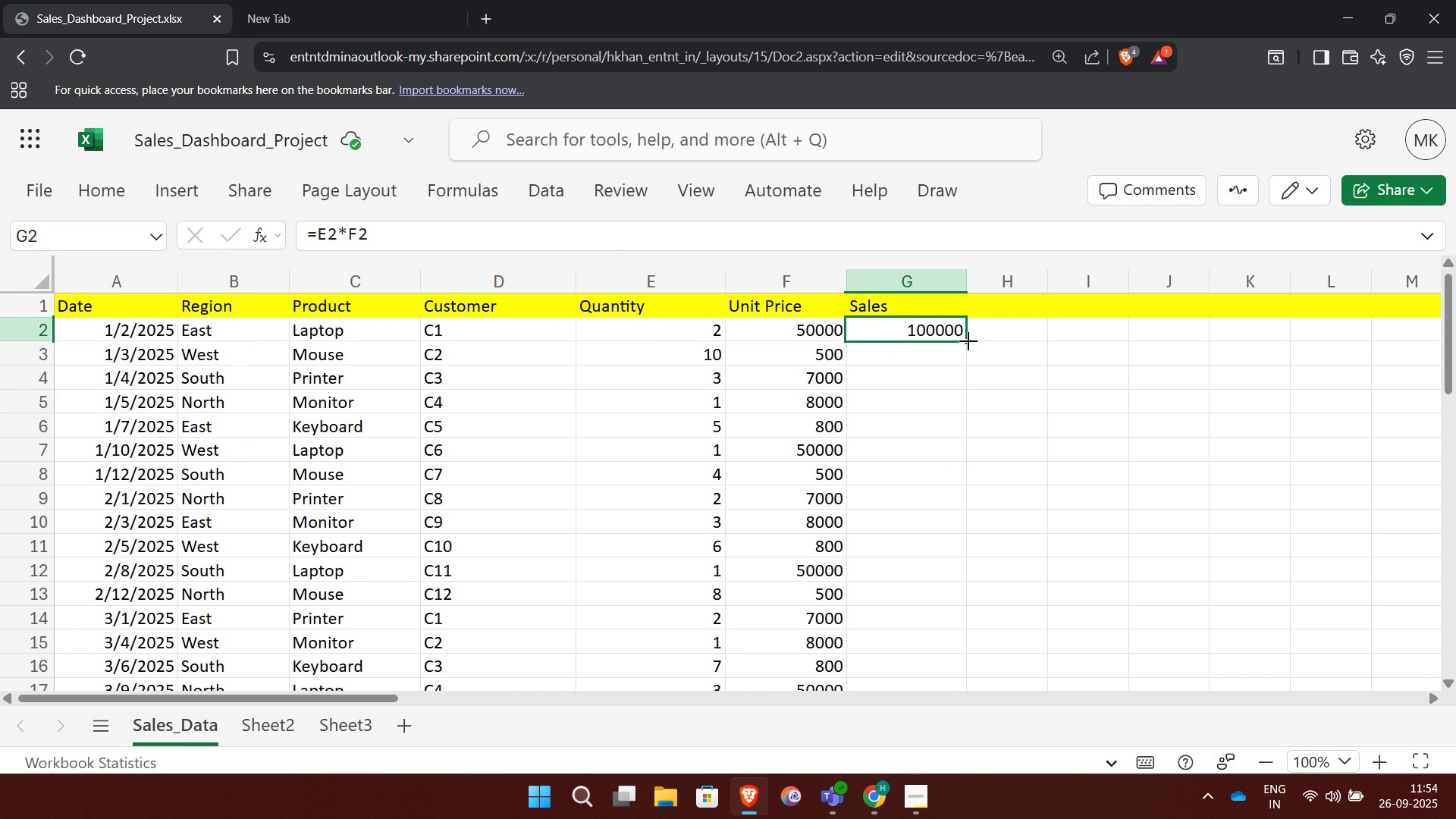 
left_click_drag(start_coordinate=[968, 341], to_coordinate=[944, 444])
 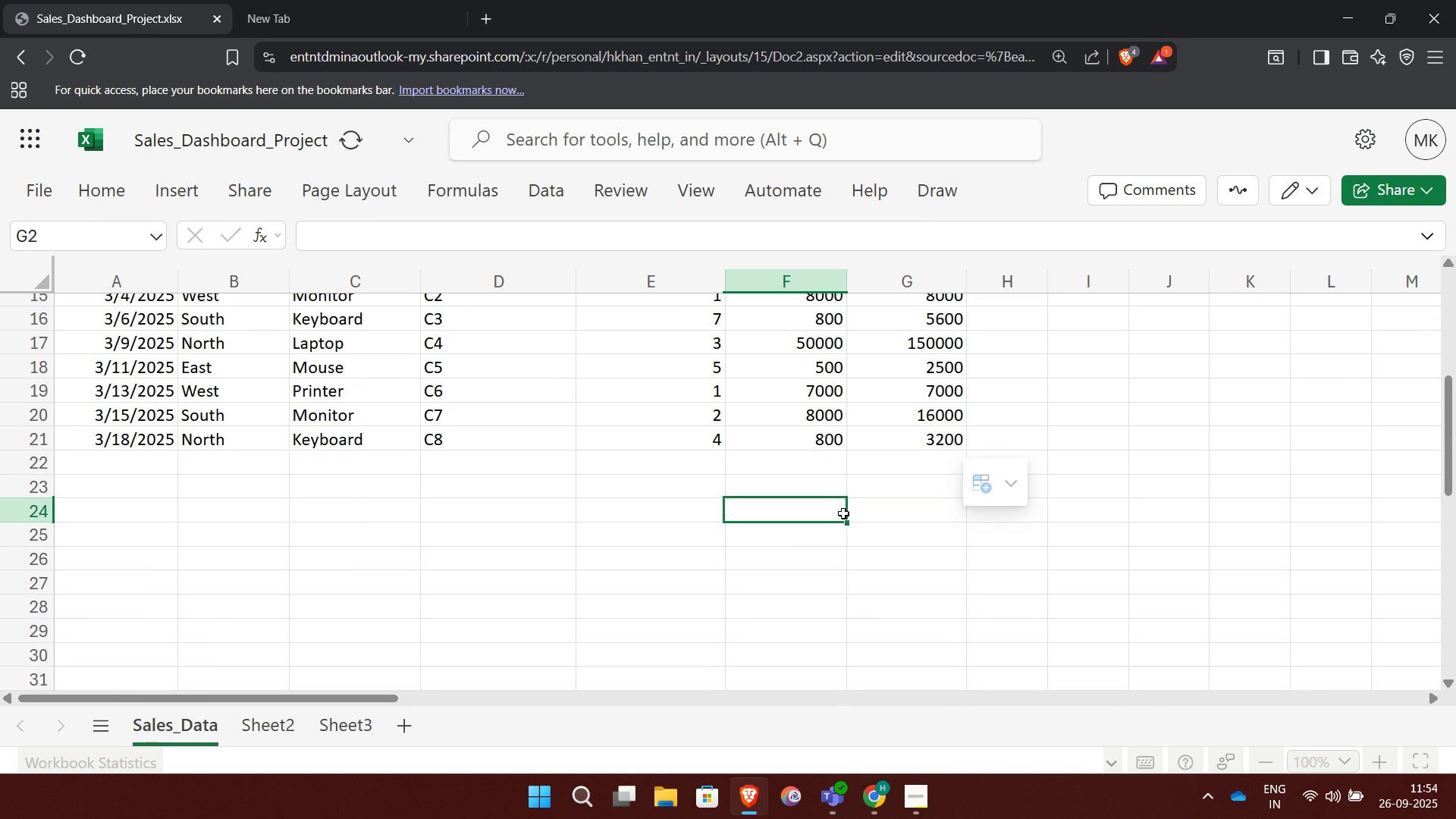 
left_click([843, 513])
 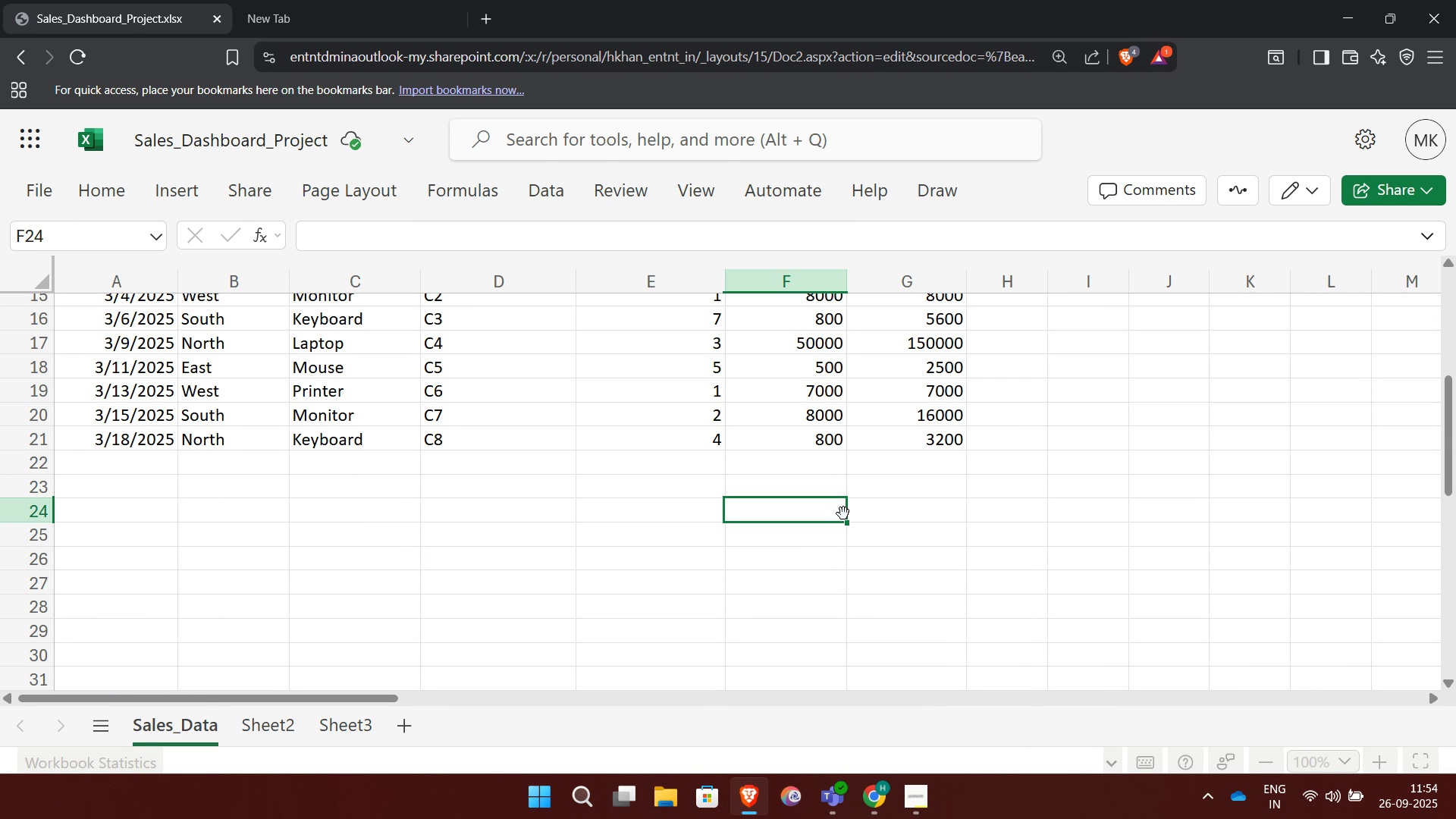 
wait(19.82)
 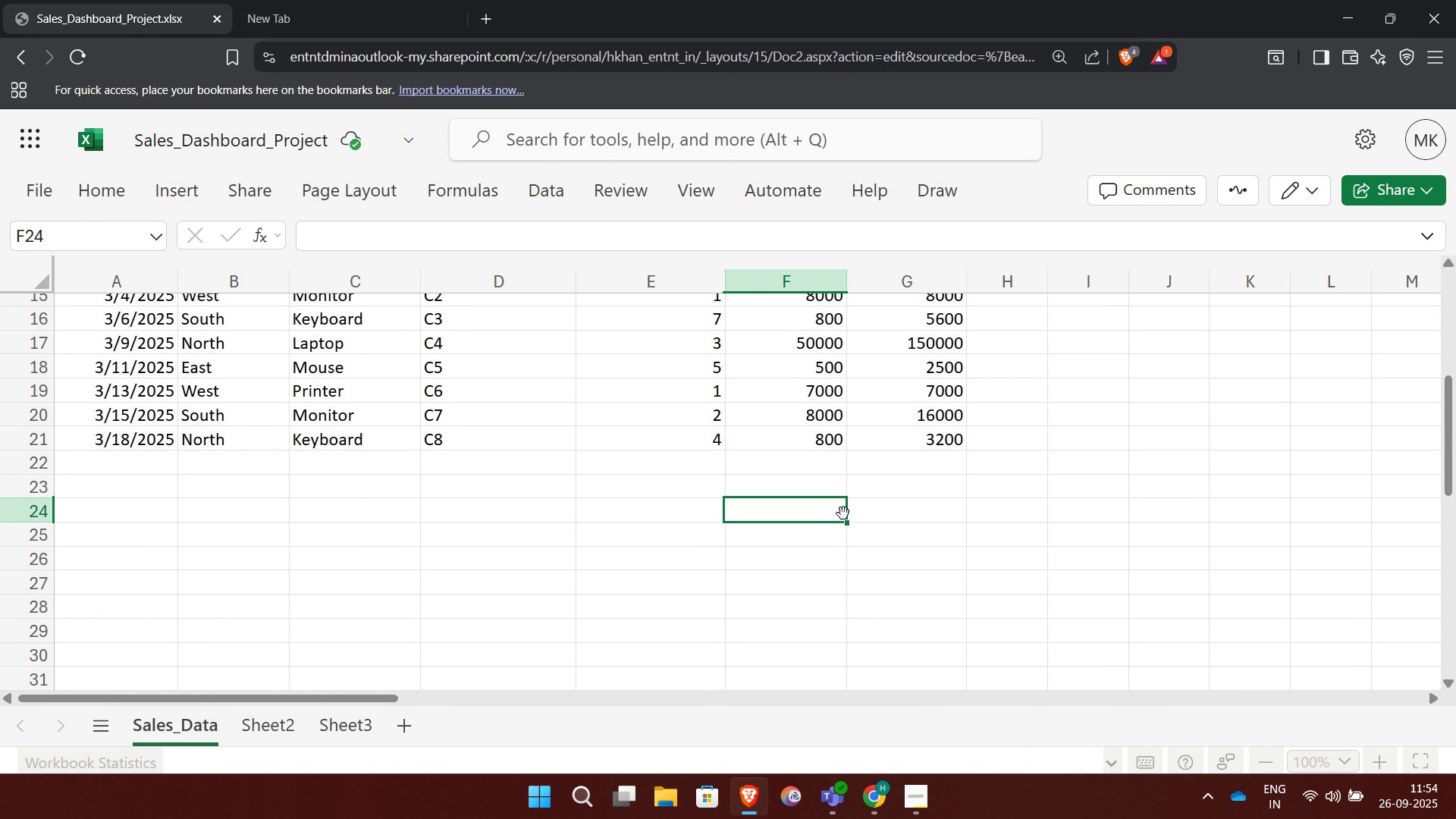 
left_click([693, 555])
 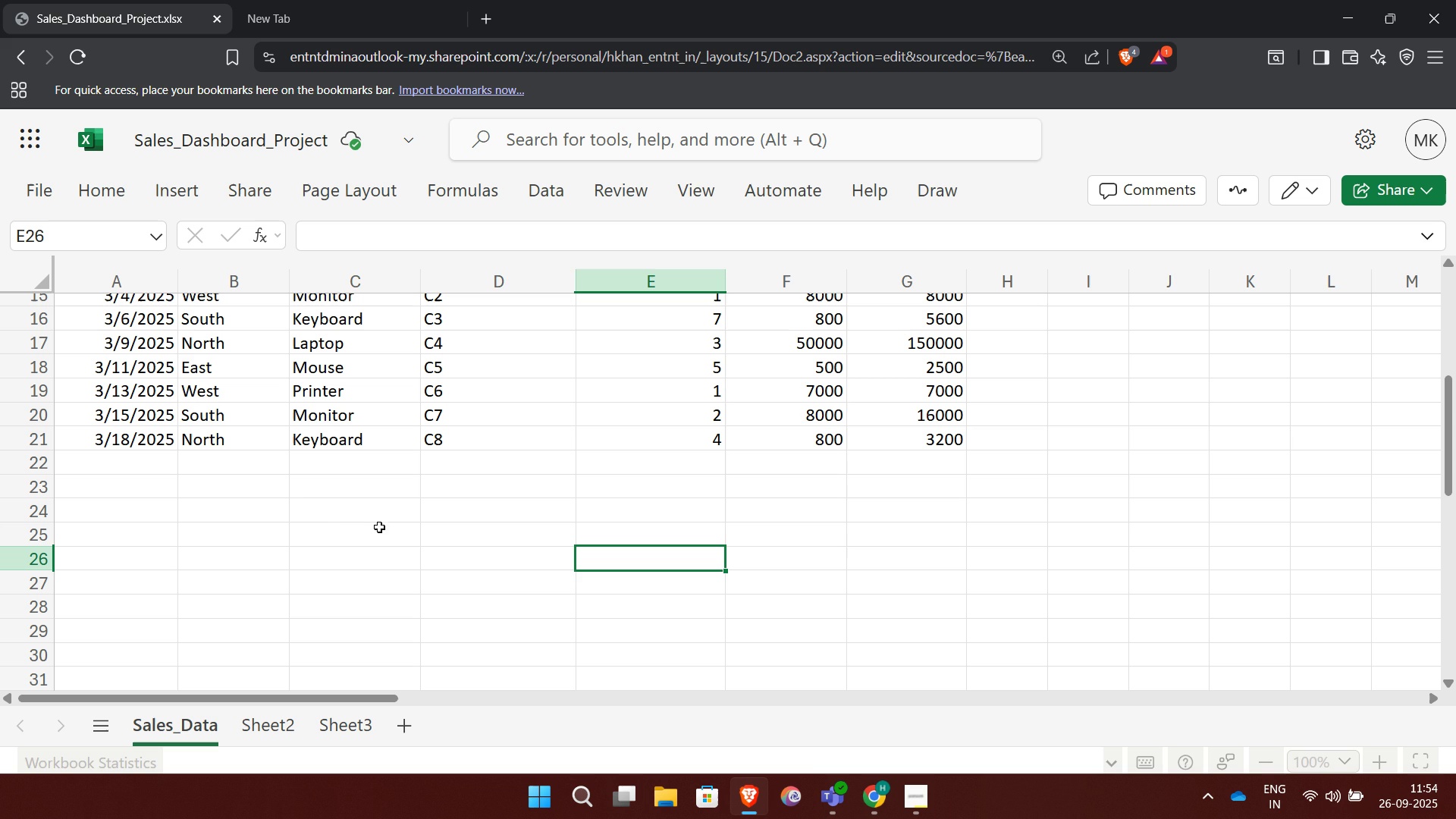 
wait(5.57)
 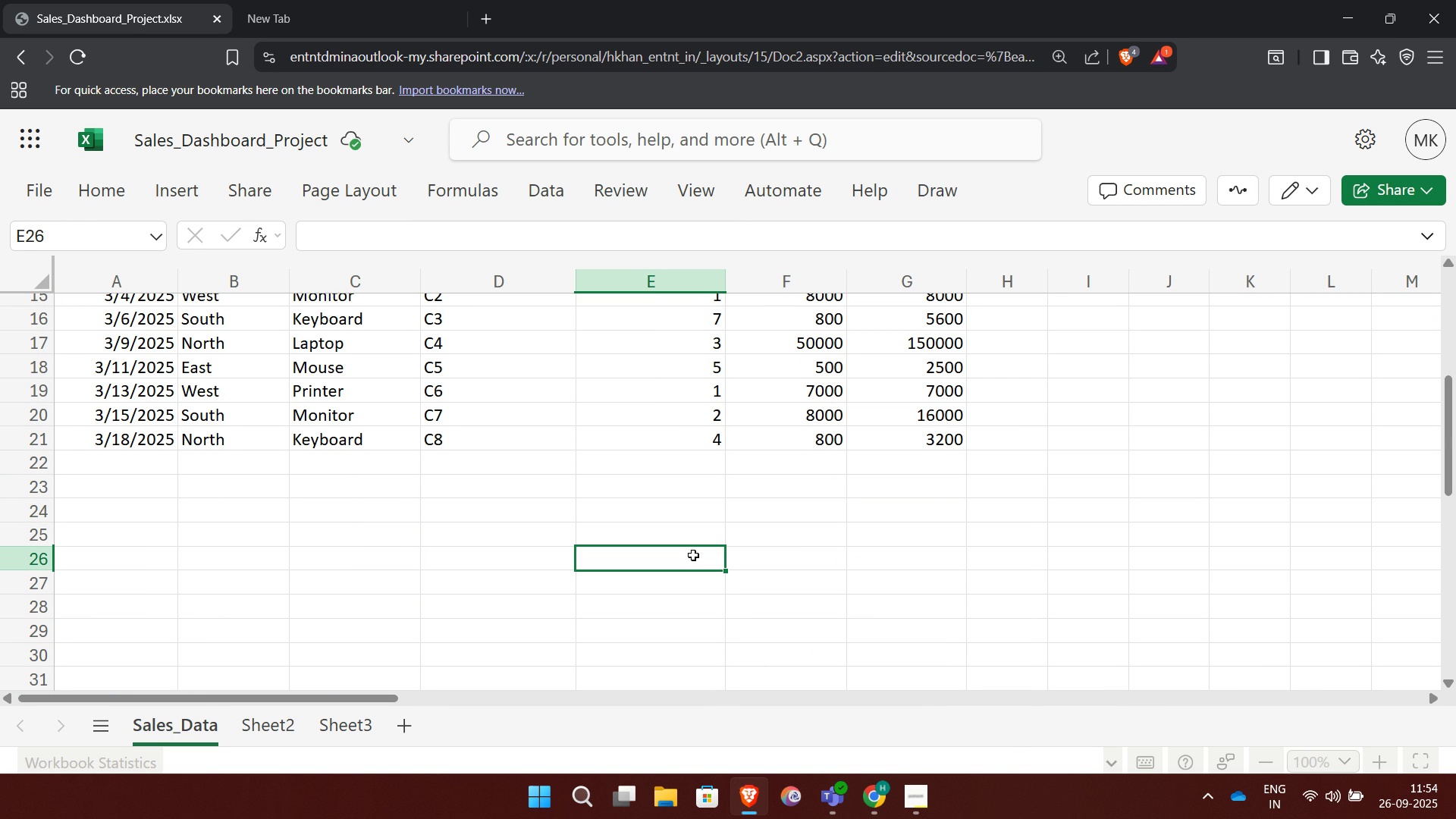 
left_click([317, 507])
 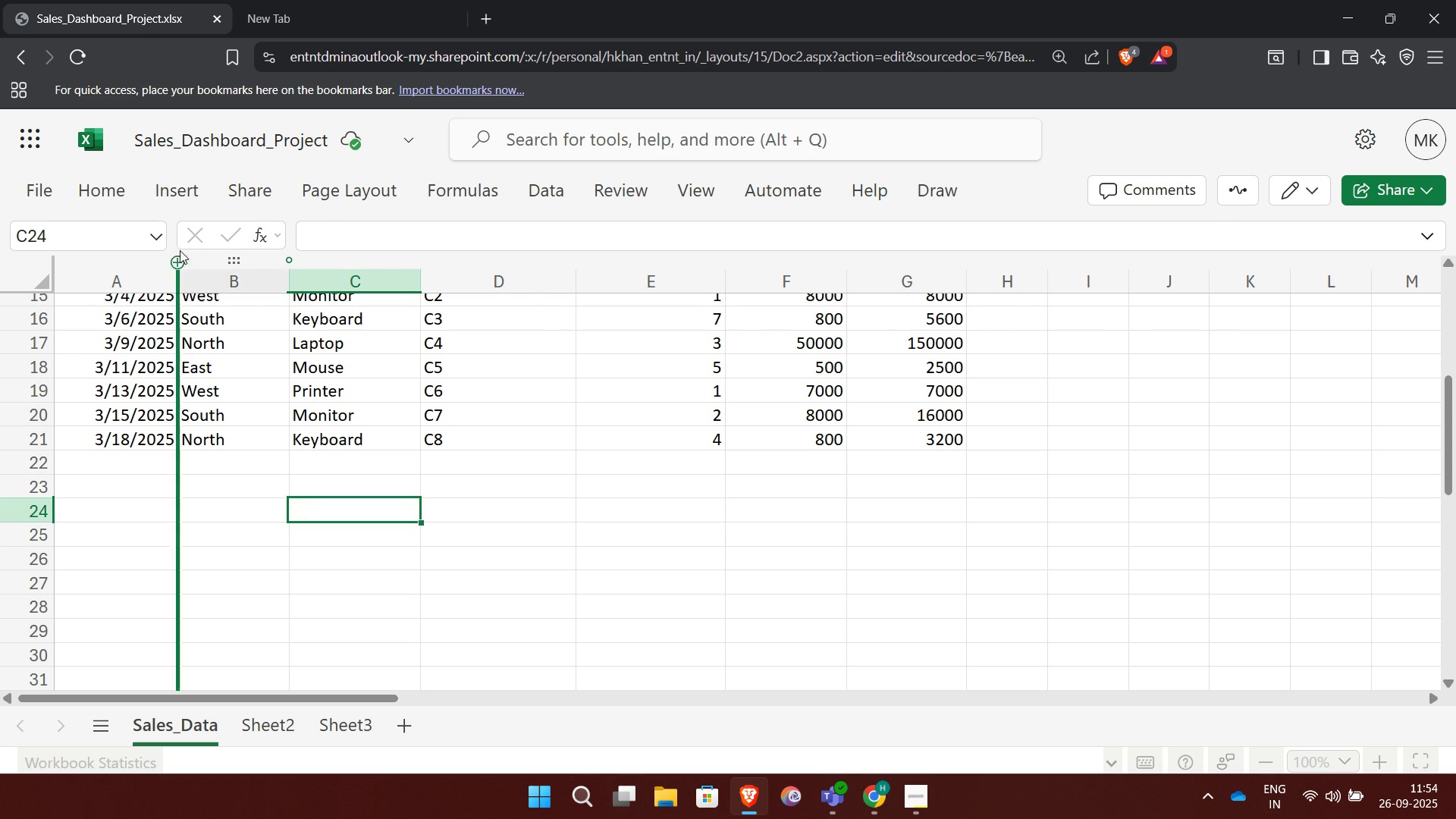 
mouse_move([189, 212])
 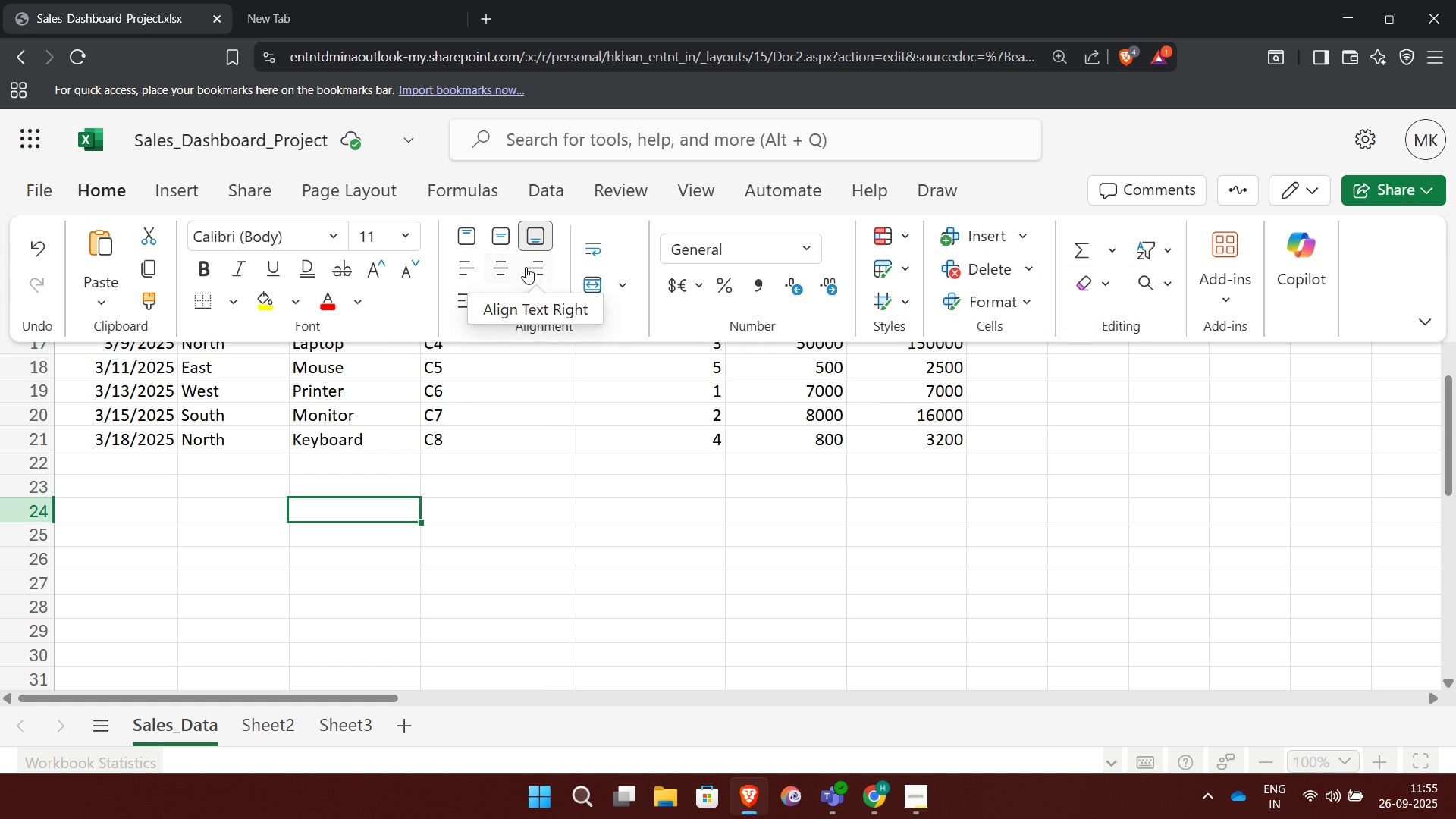 
wait(26.35)
 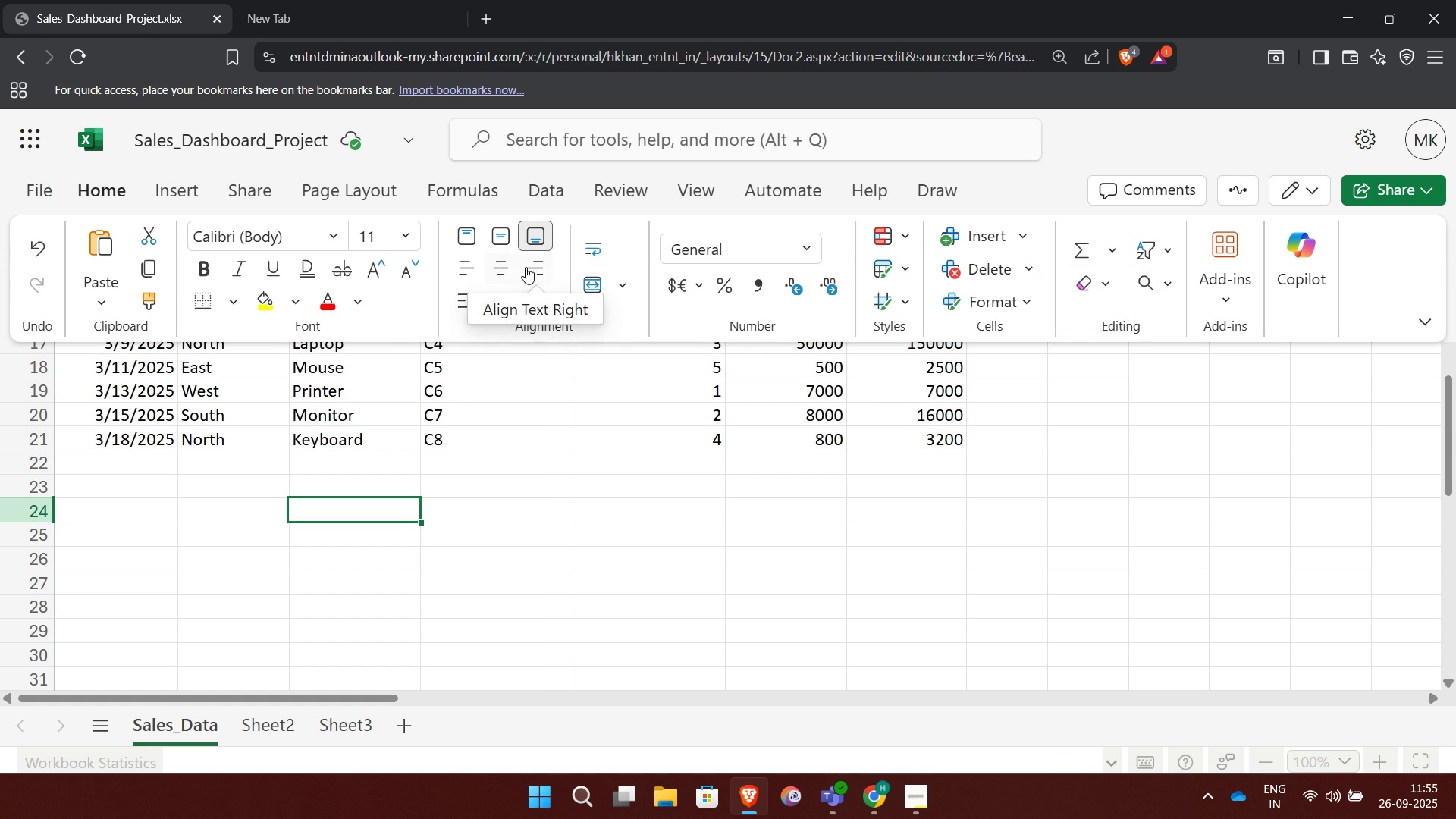 
left_click([355, 306])
 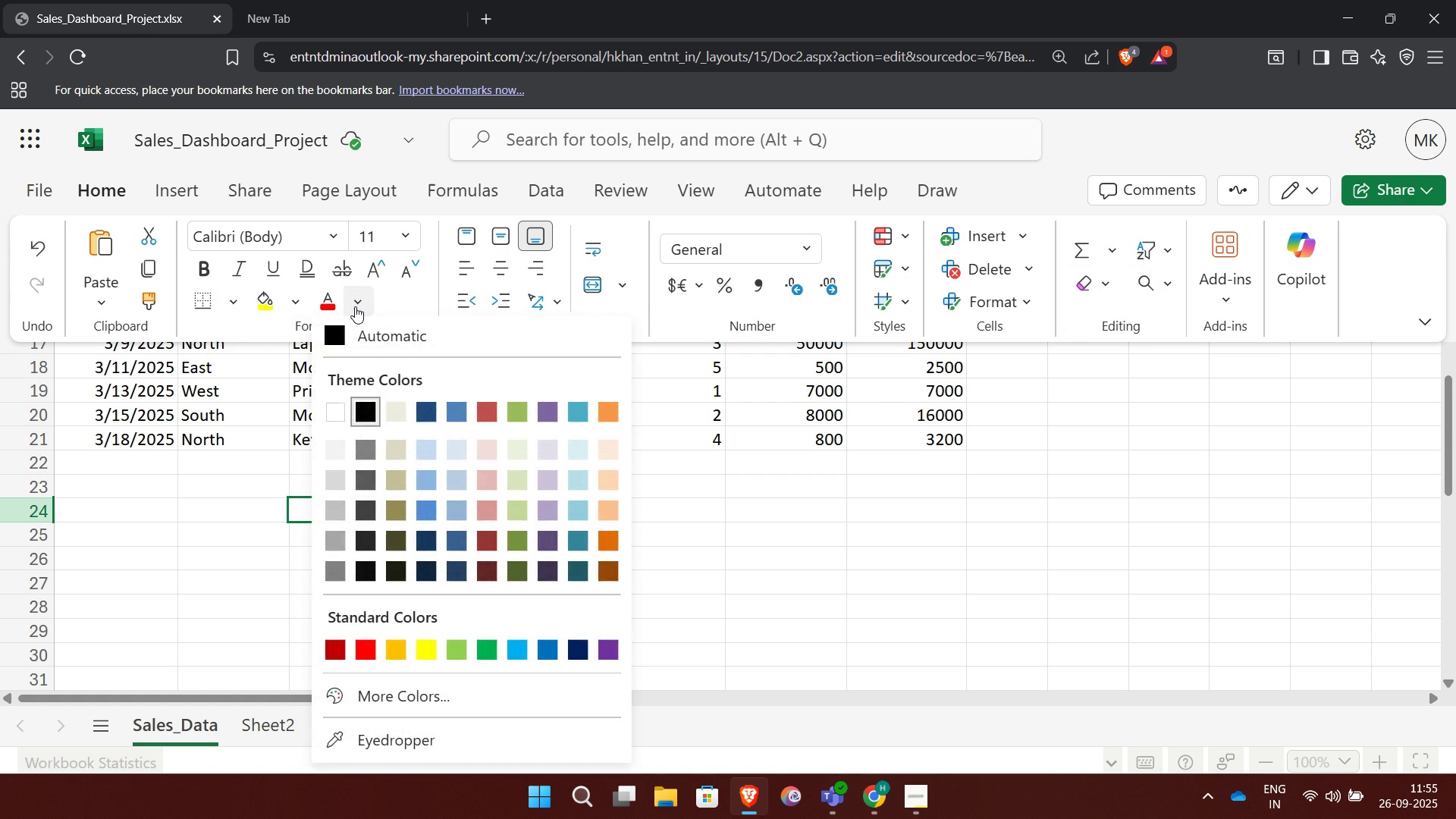 
left_click([355, 306])
 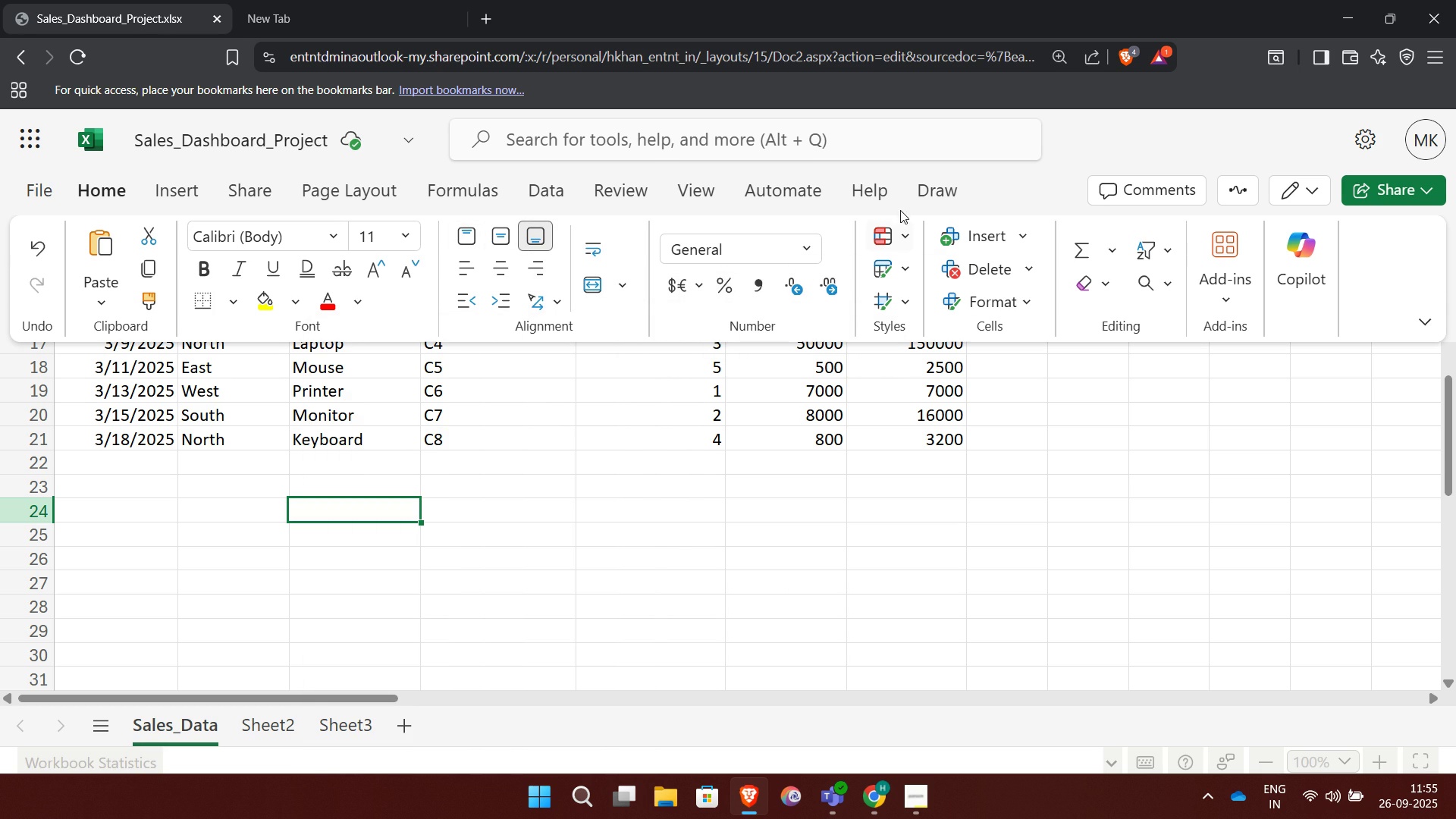 
wait(12.2)
 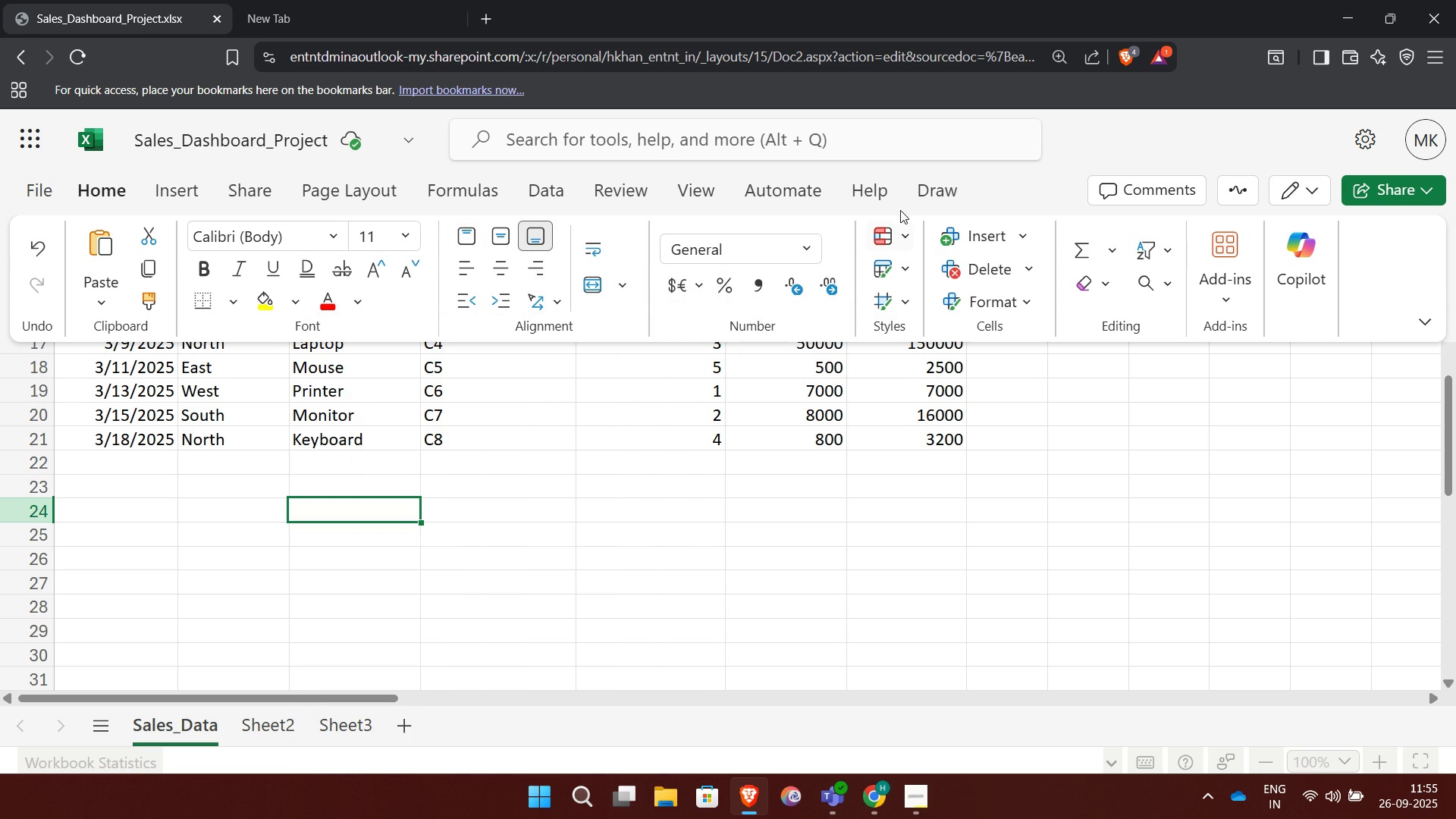 
left_click([903, 268])
 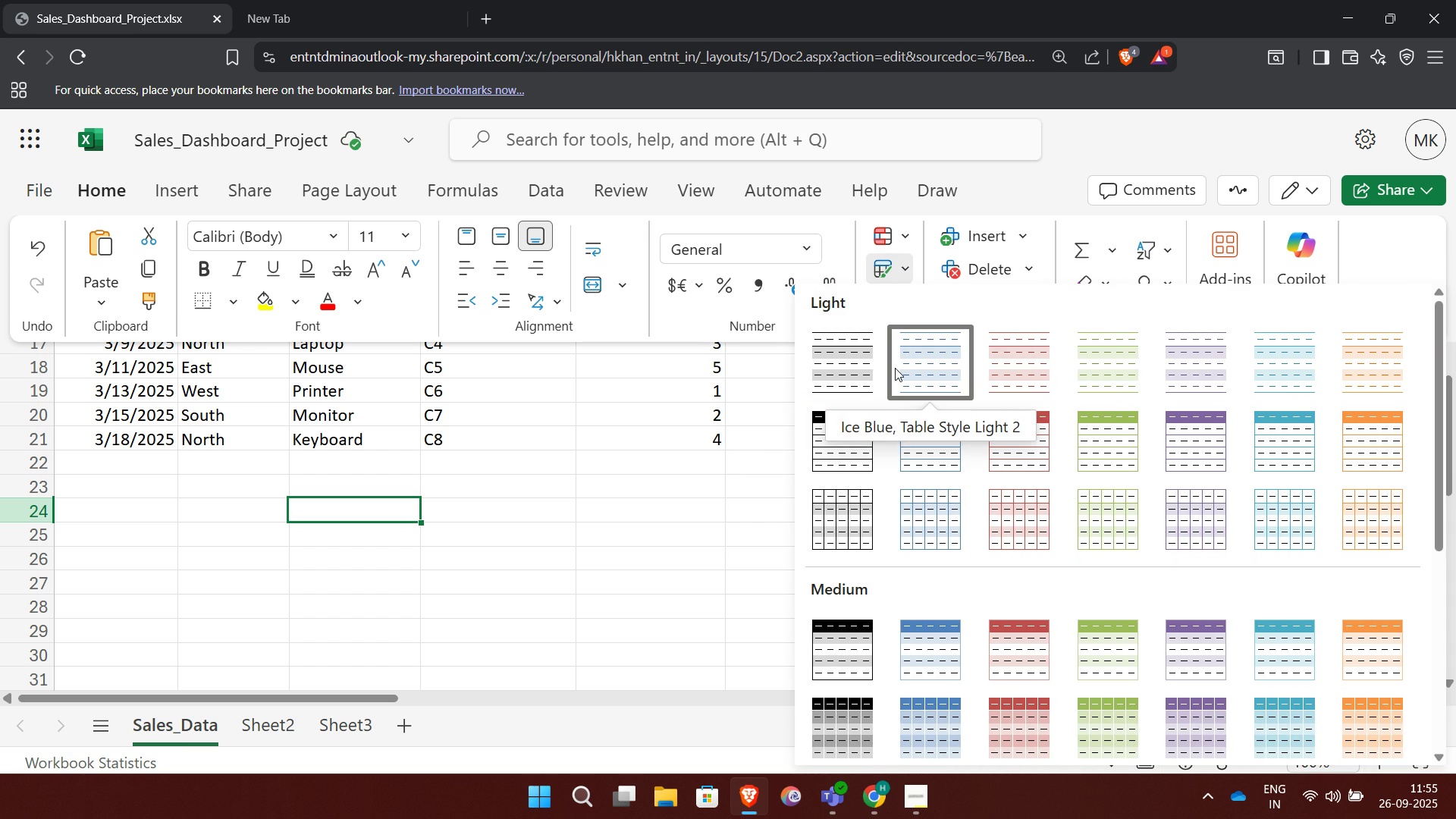 
mouse_move([846, 473])
 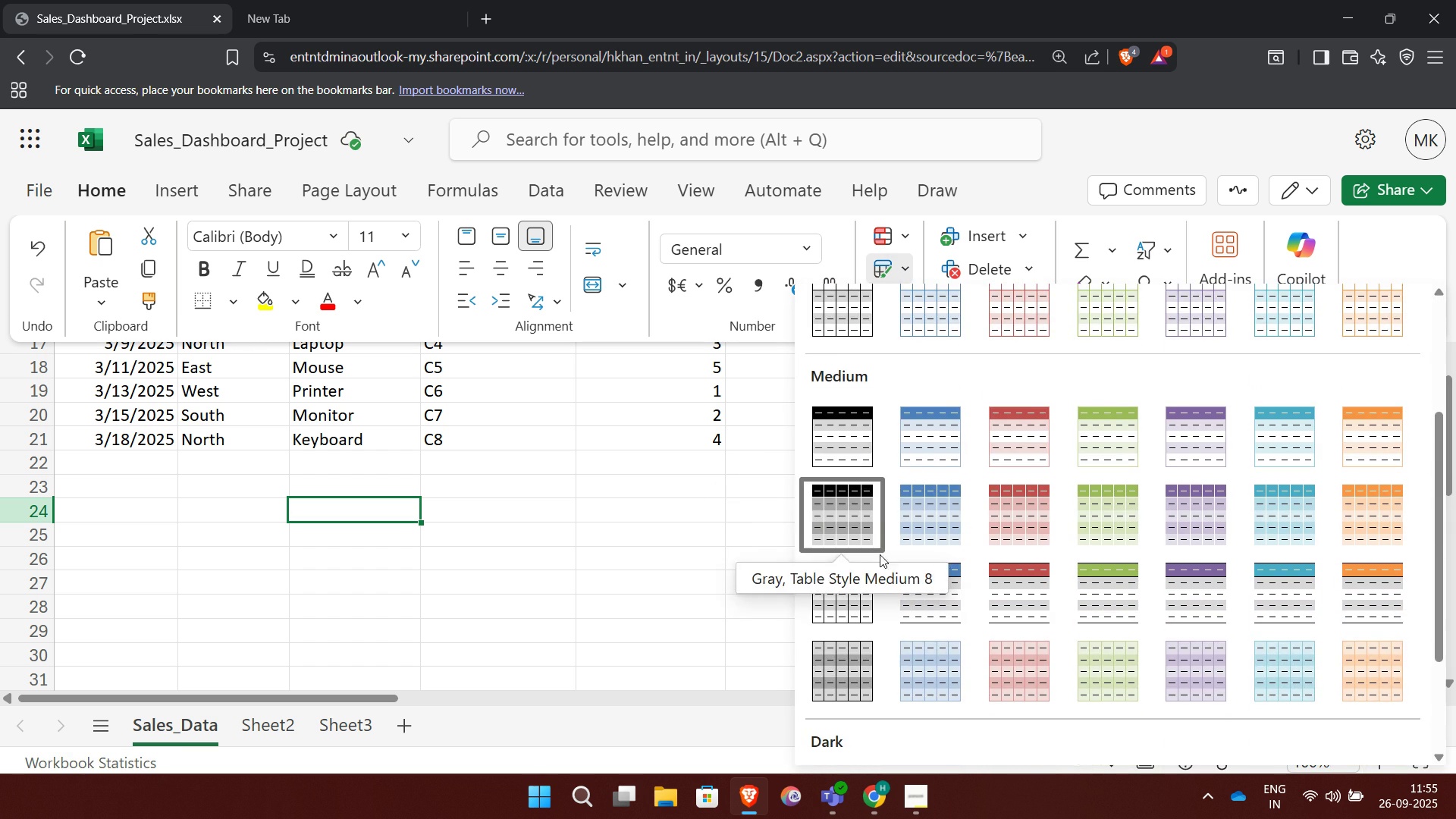 
mouse_move([859, 604])
 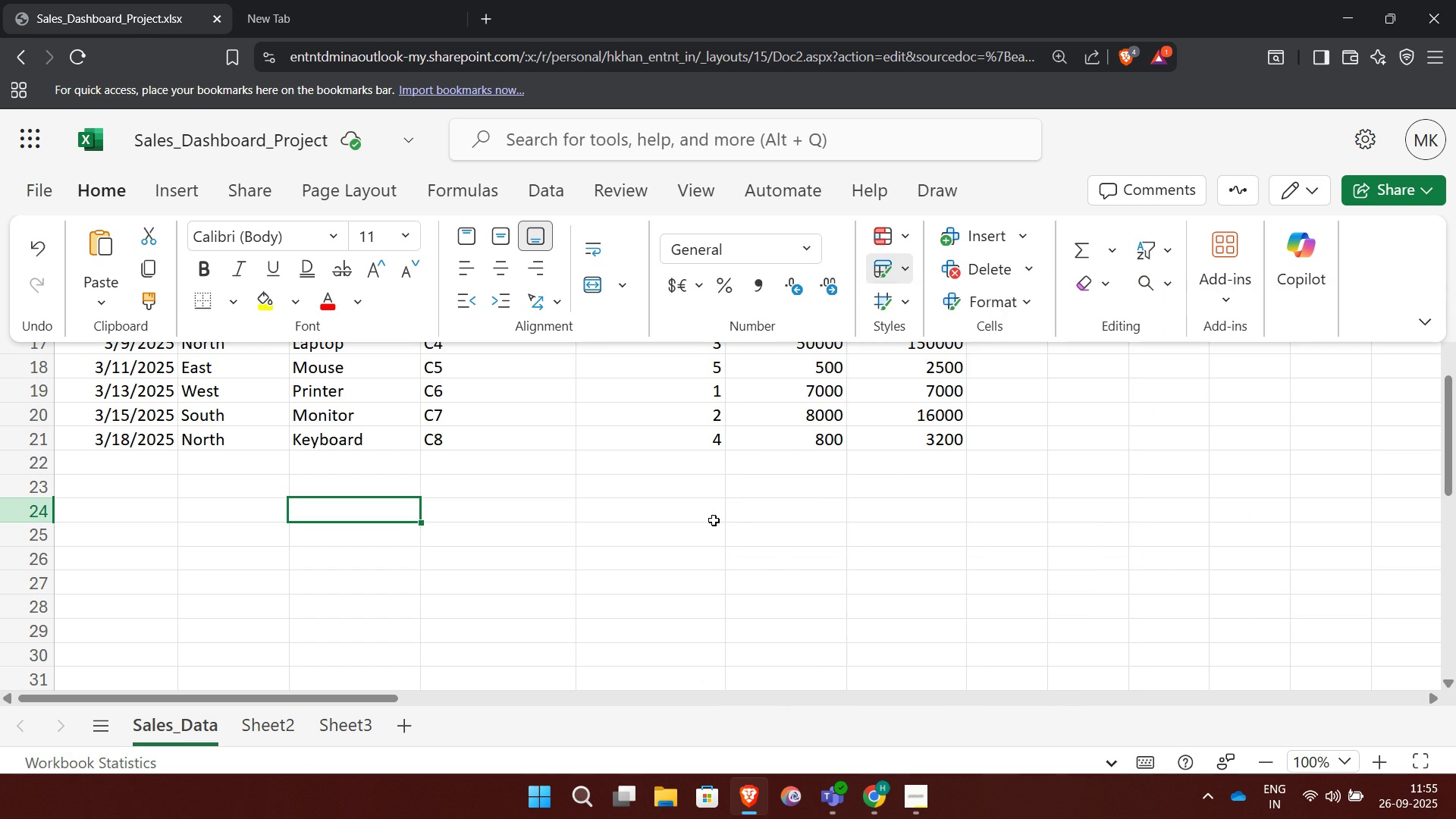 
left_click([714, 520])
 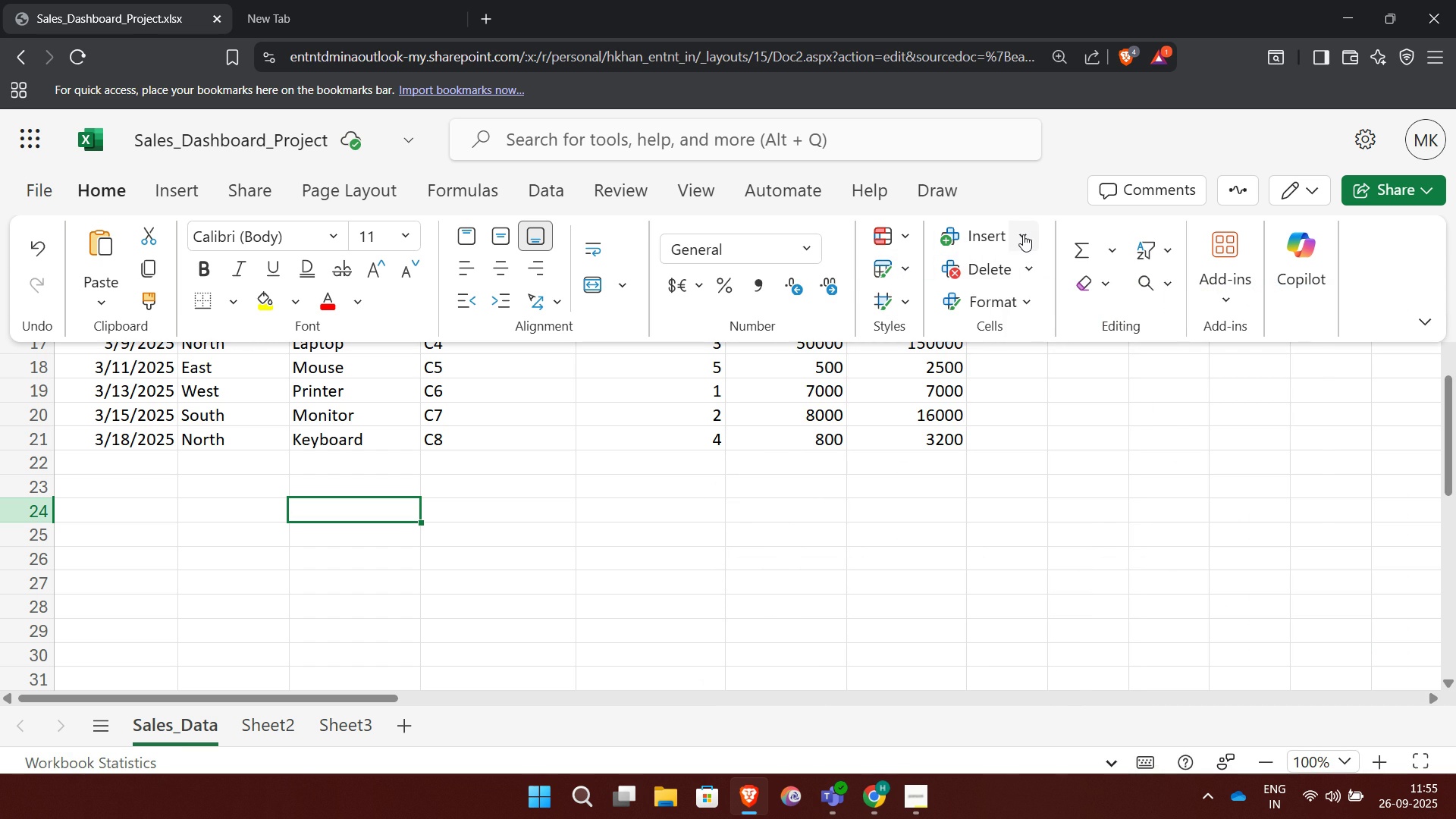 
left_click([1023, 234])
 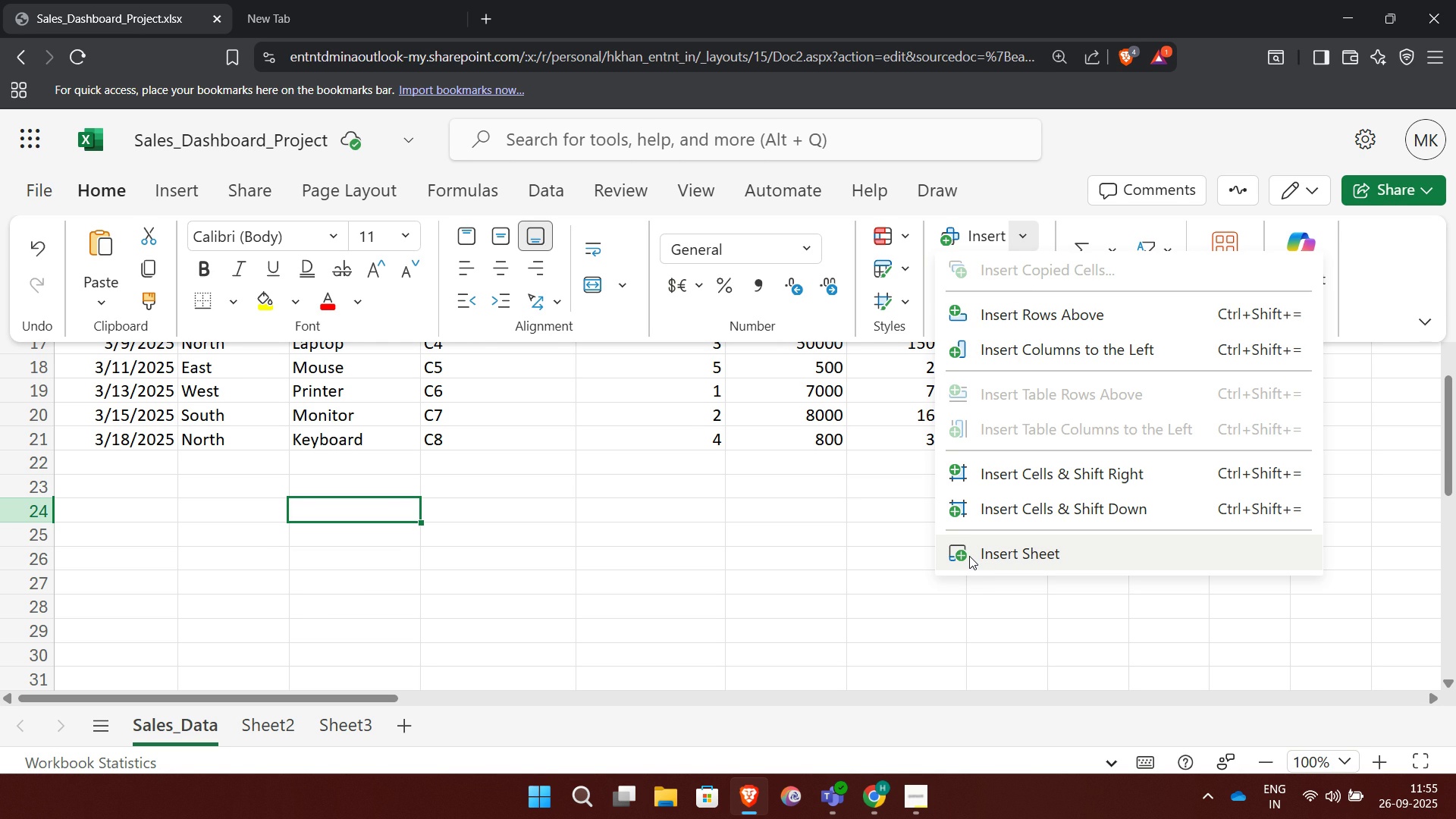 
wait(13.07)
 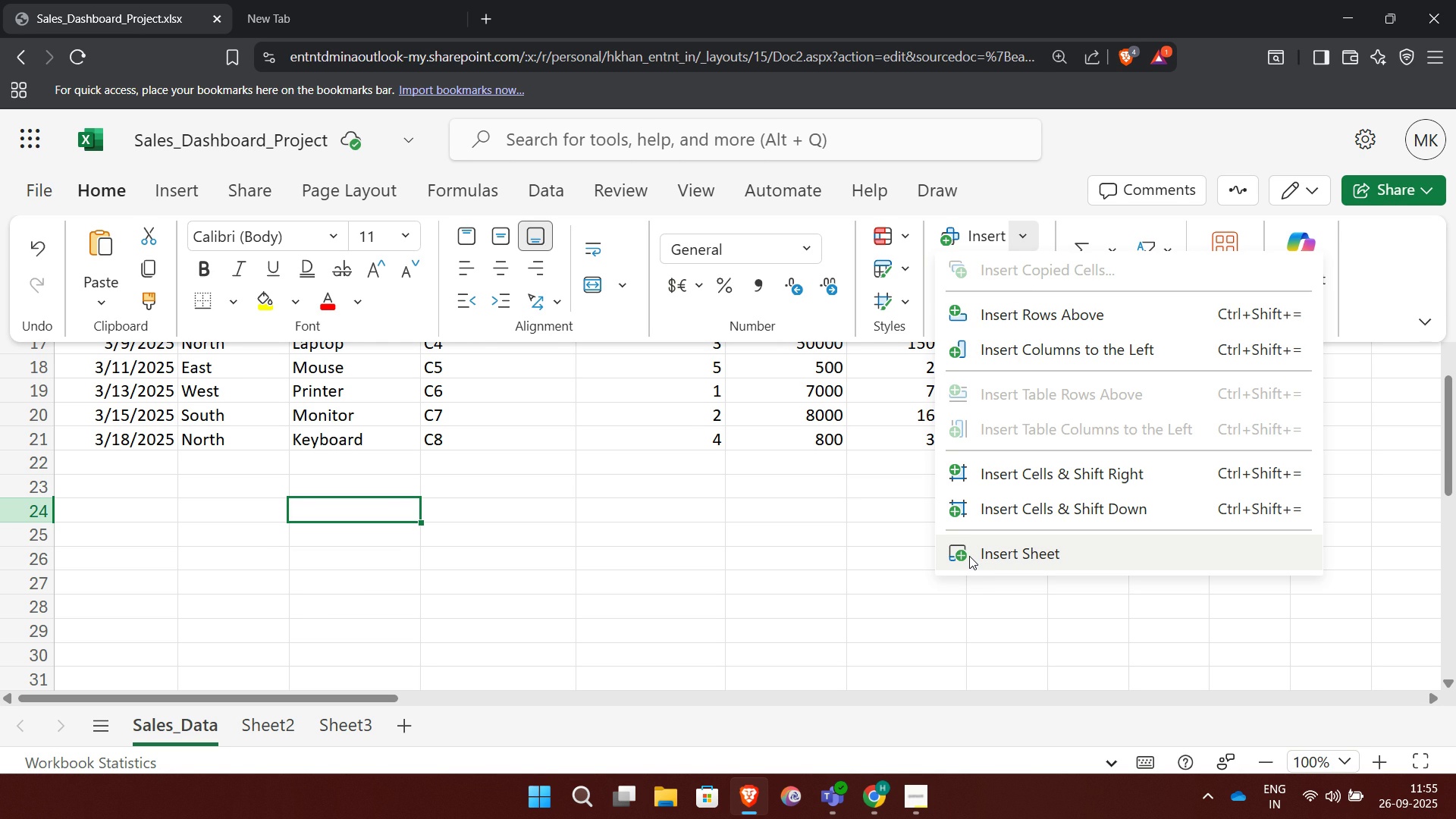 
double_click([808, 557])
 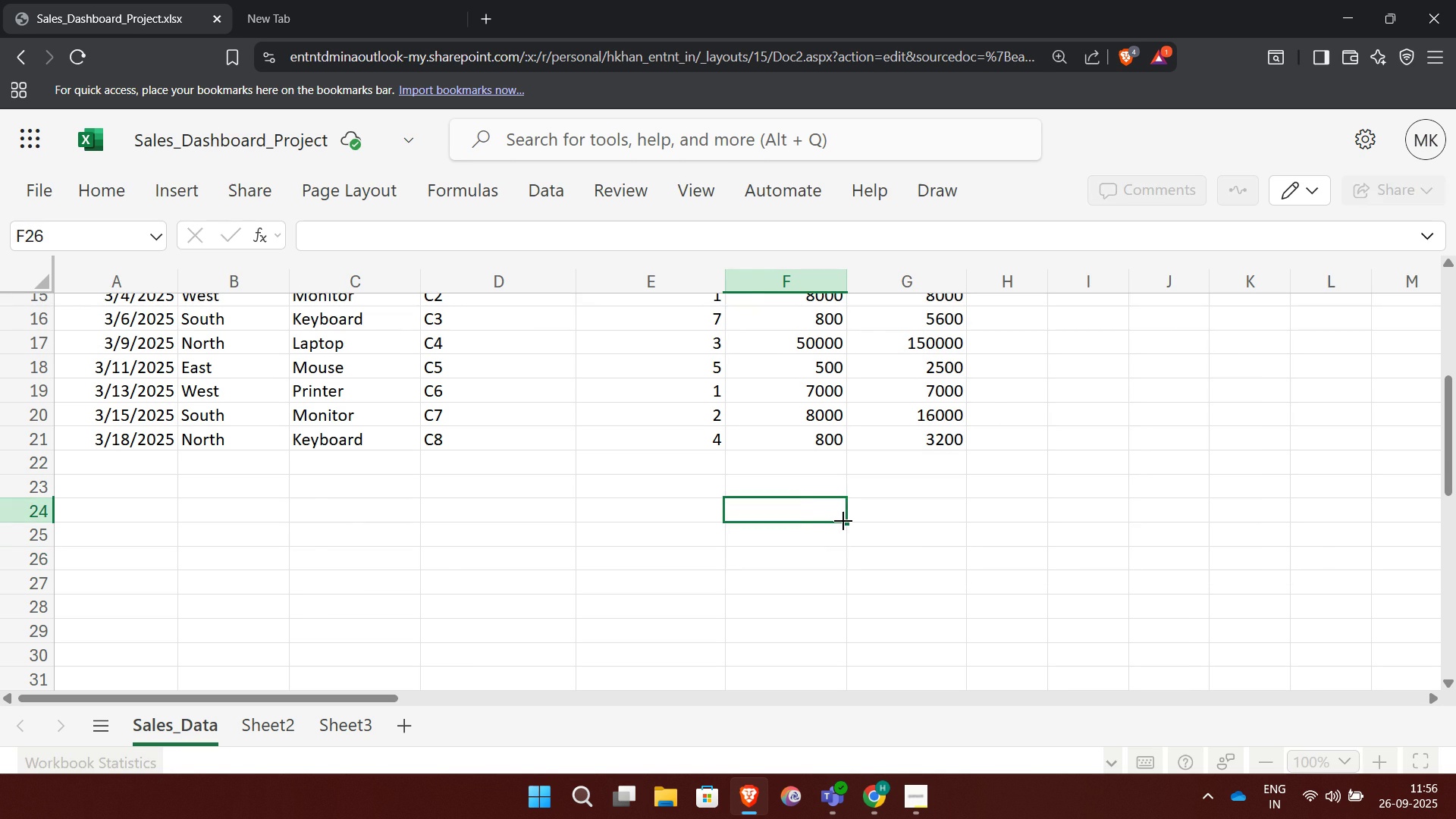 
left_click([843, 521])
 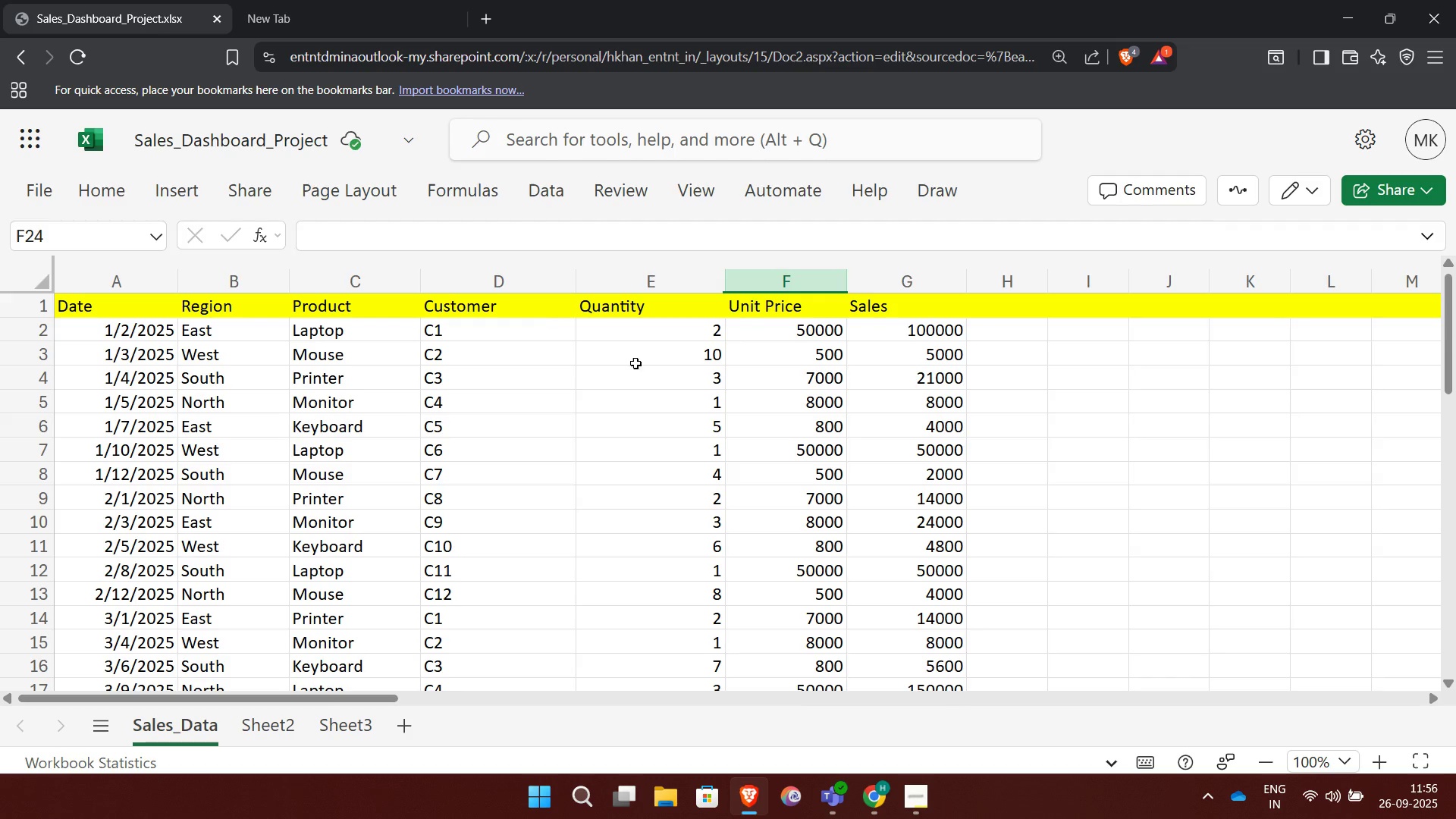 
wait(23.87)
 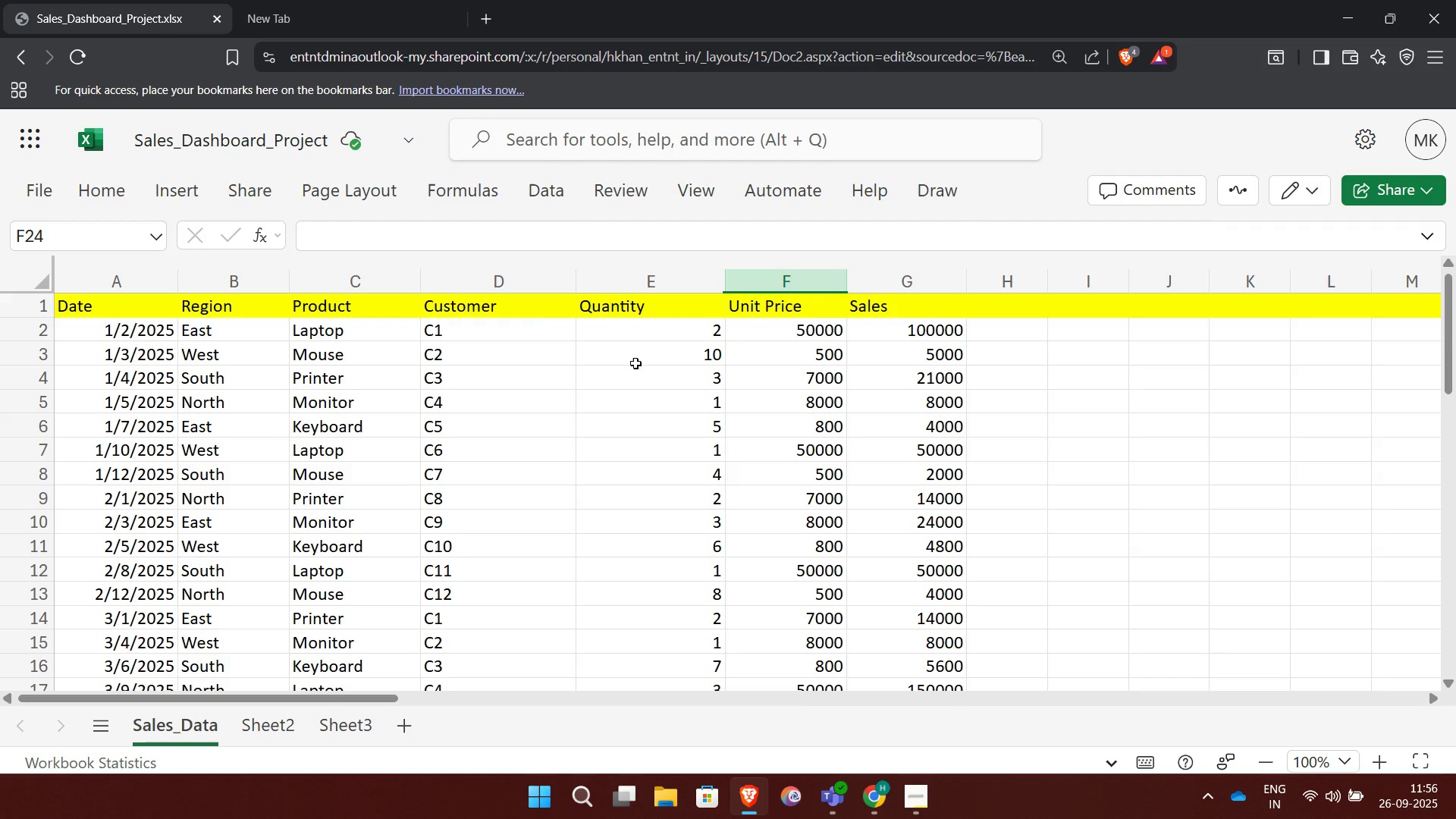 
mouse_move([902, 281])
 